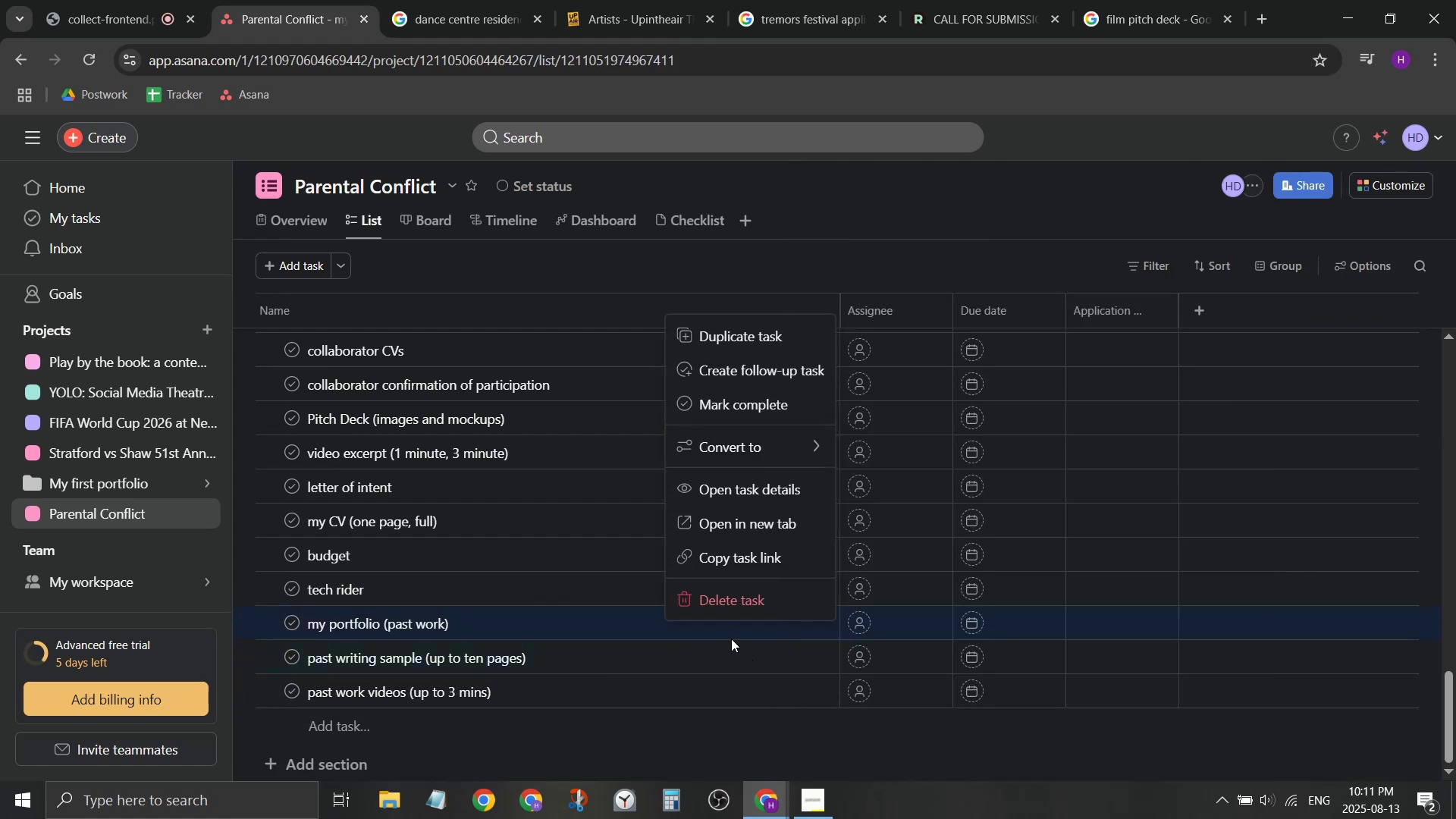 
left_click([724, 607])
 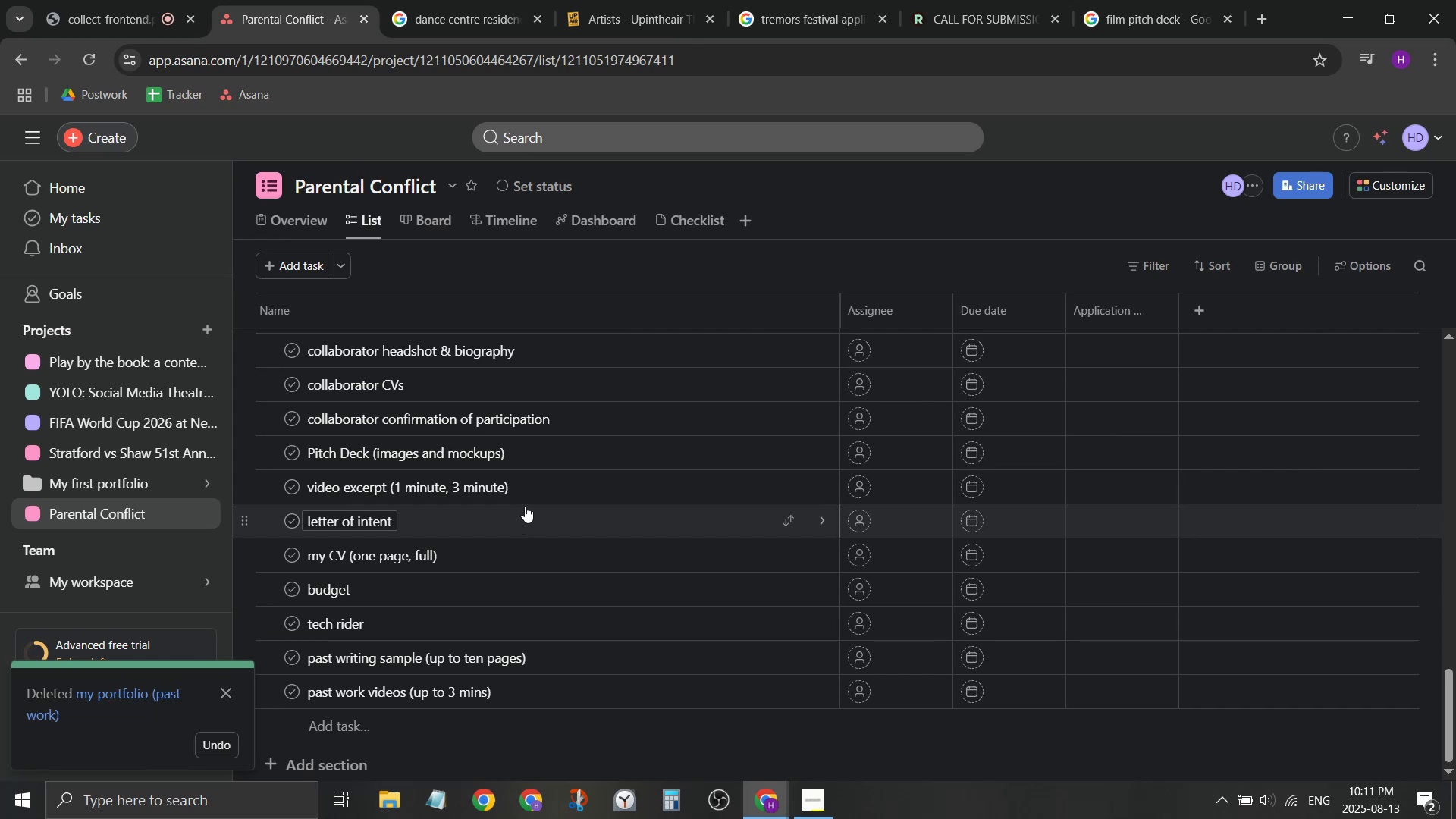 
scroll: coordinate [524, 512], scroll_direction: none, amount: 0.0
 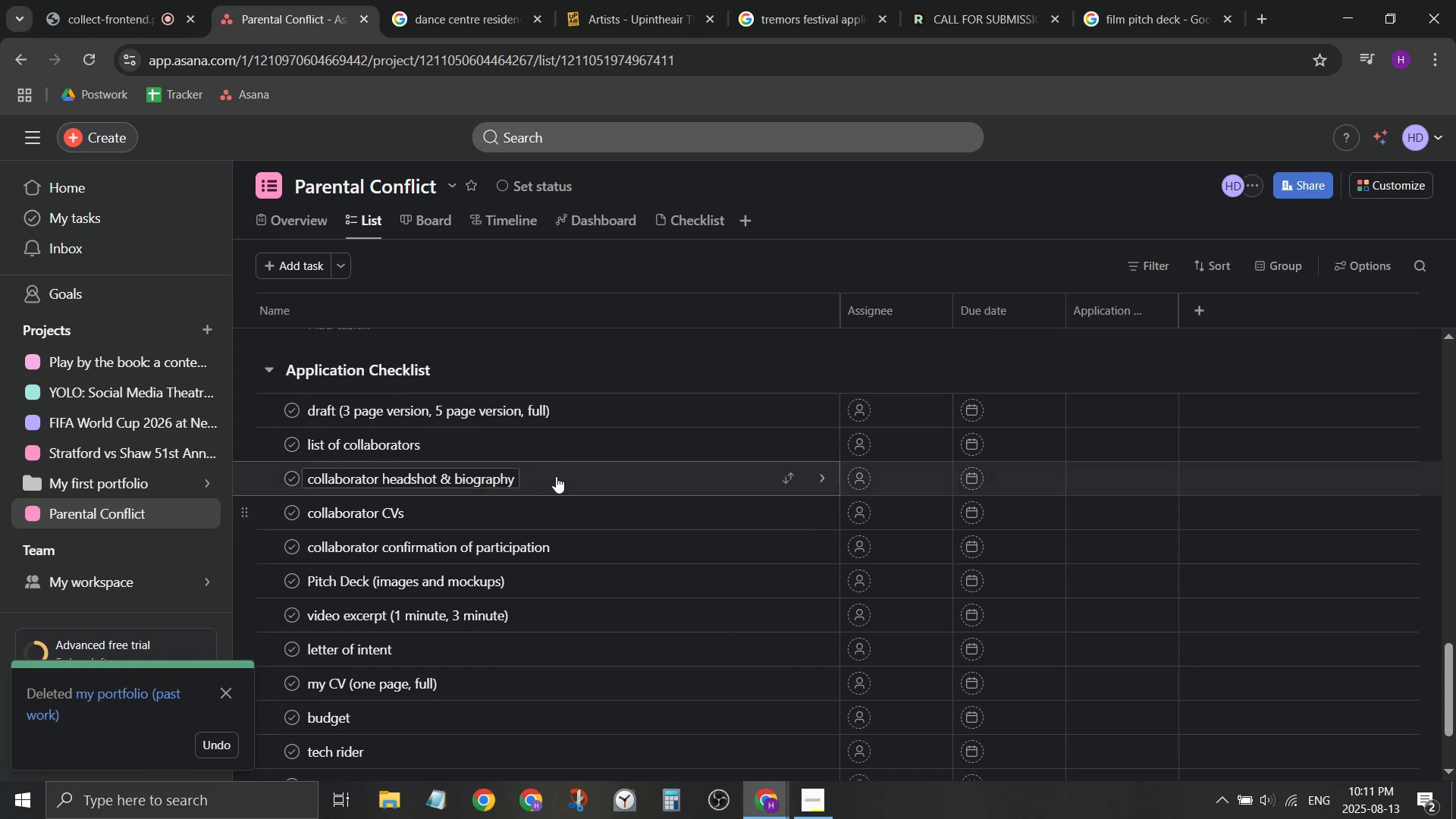 
left_click([570, 443])
 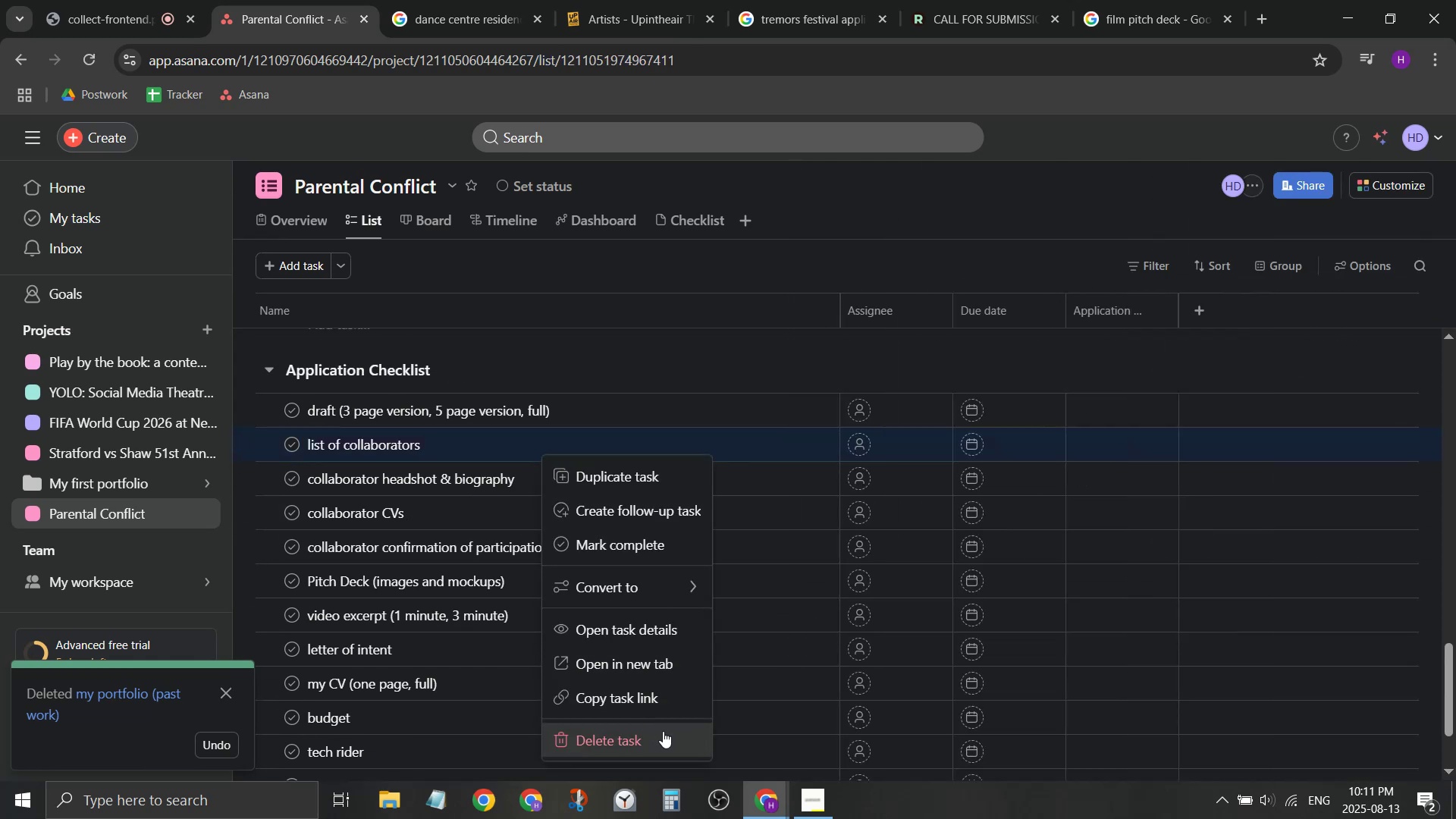 
wait(5.87)
 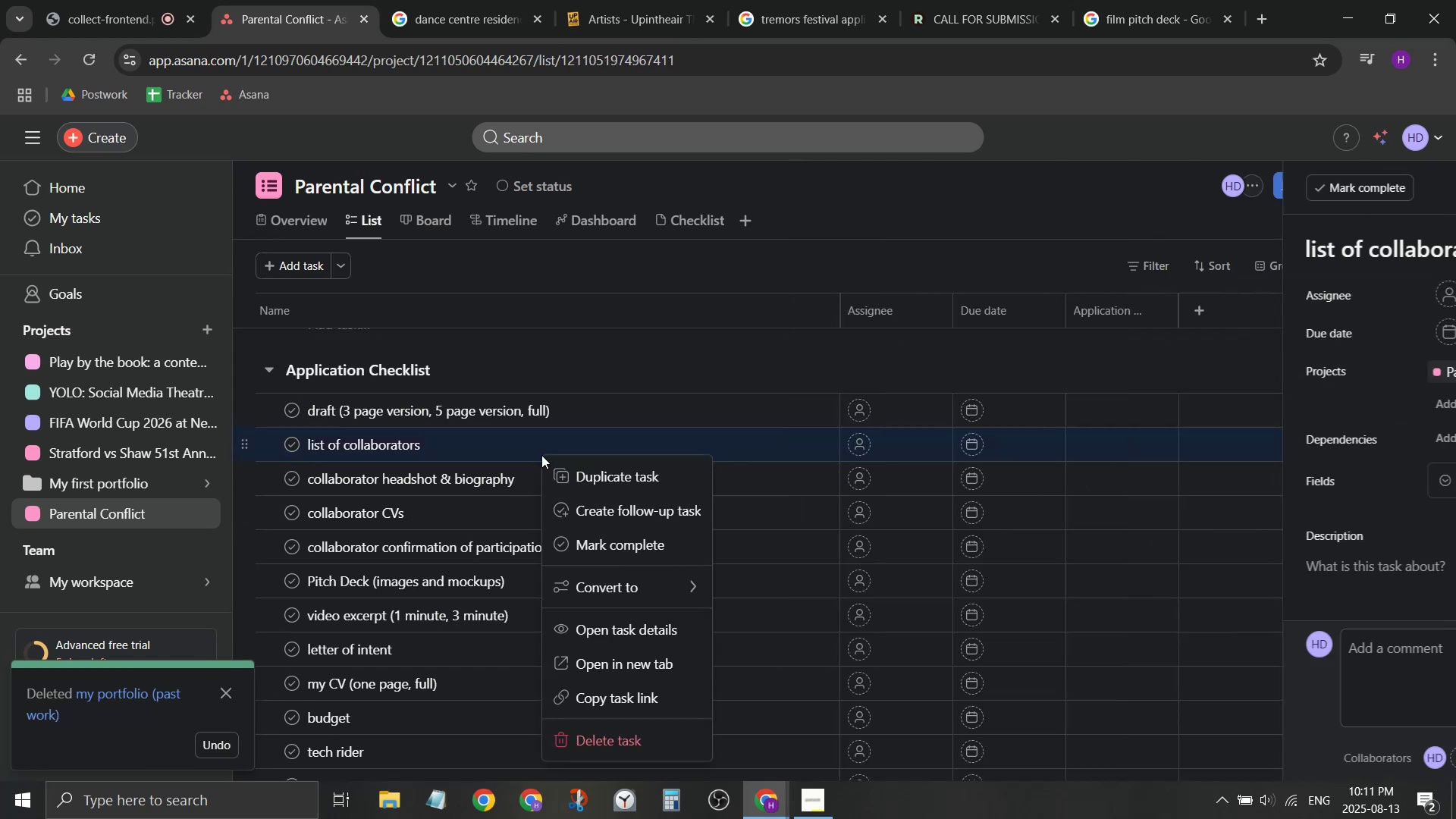 
double_click([674, 228])
 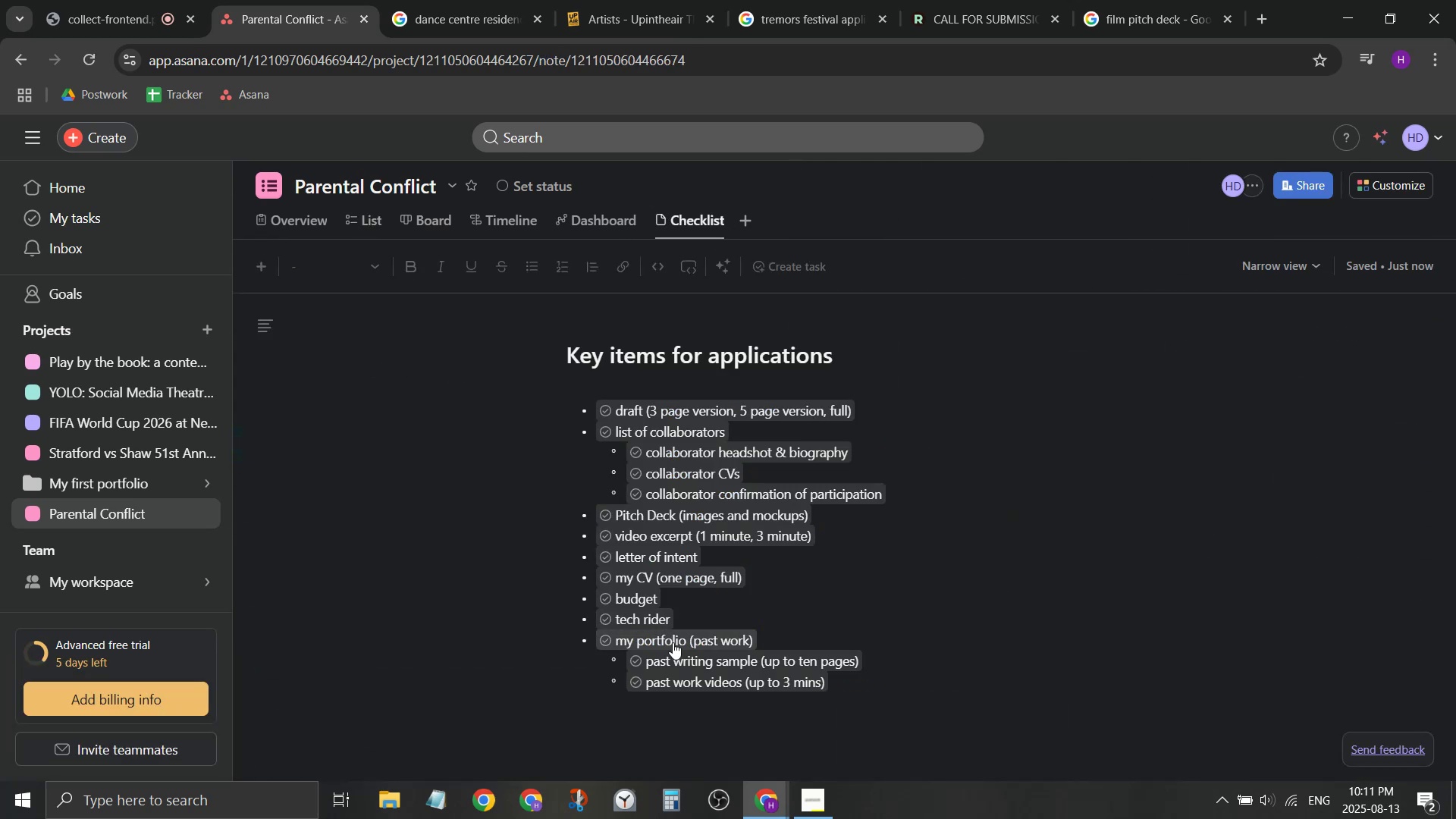 
left_click([683, 644])
 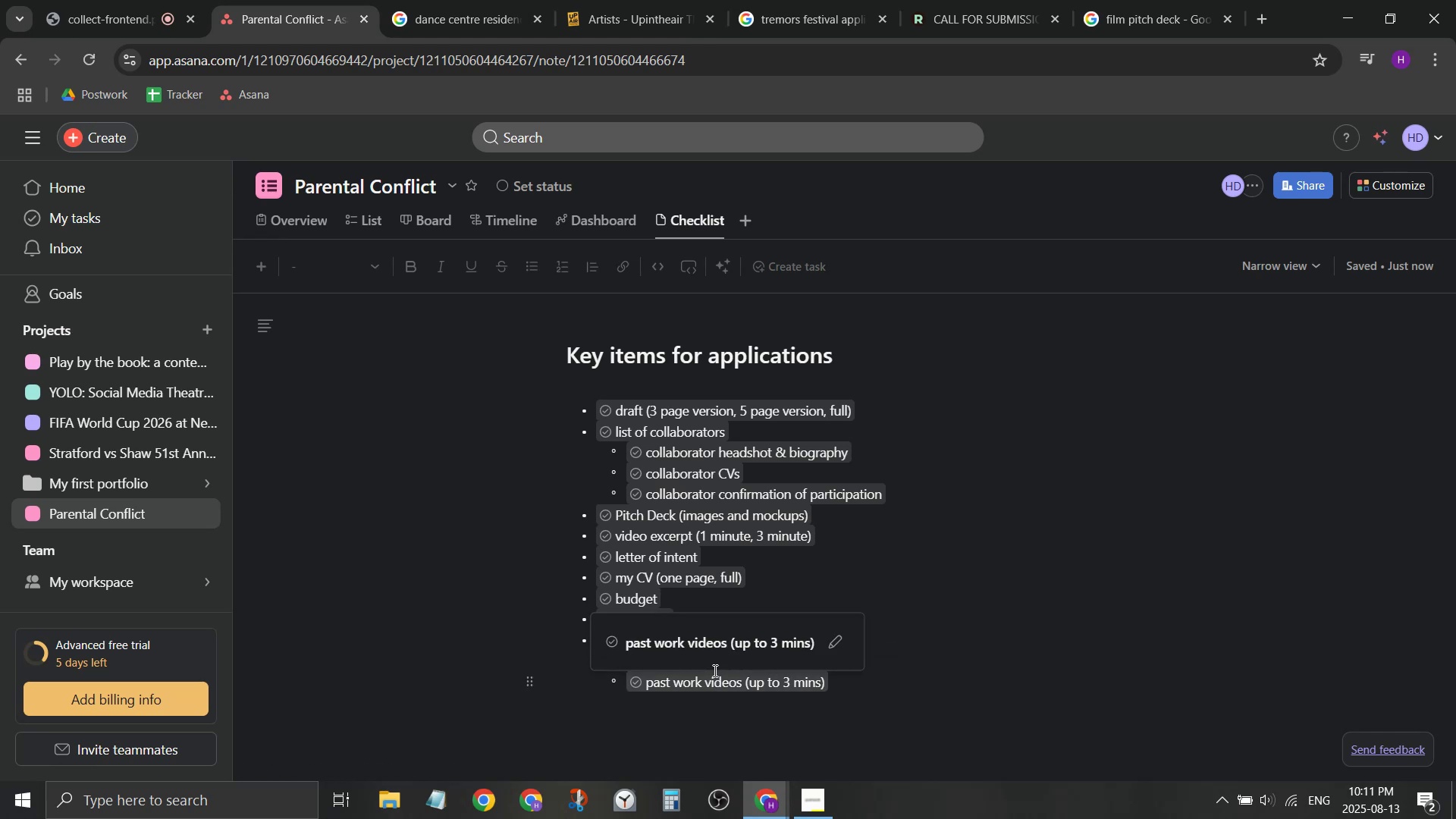 
left_click([736, 532])
 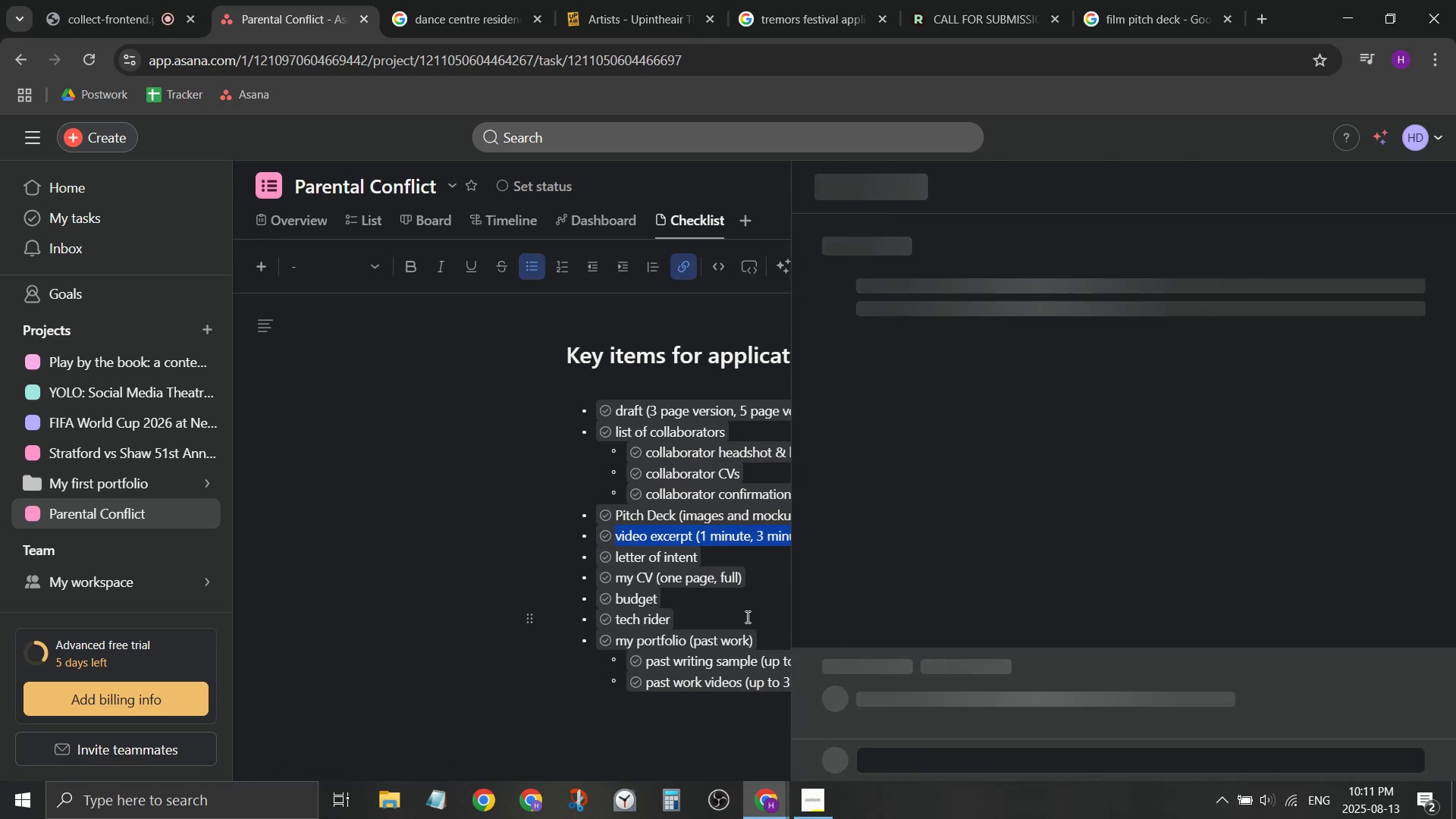 
left_click([726, 639])
 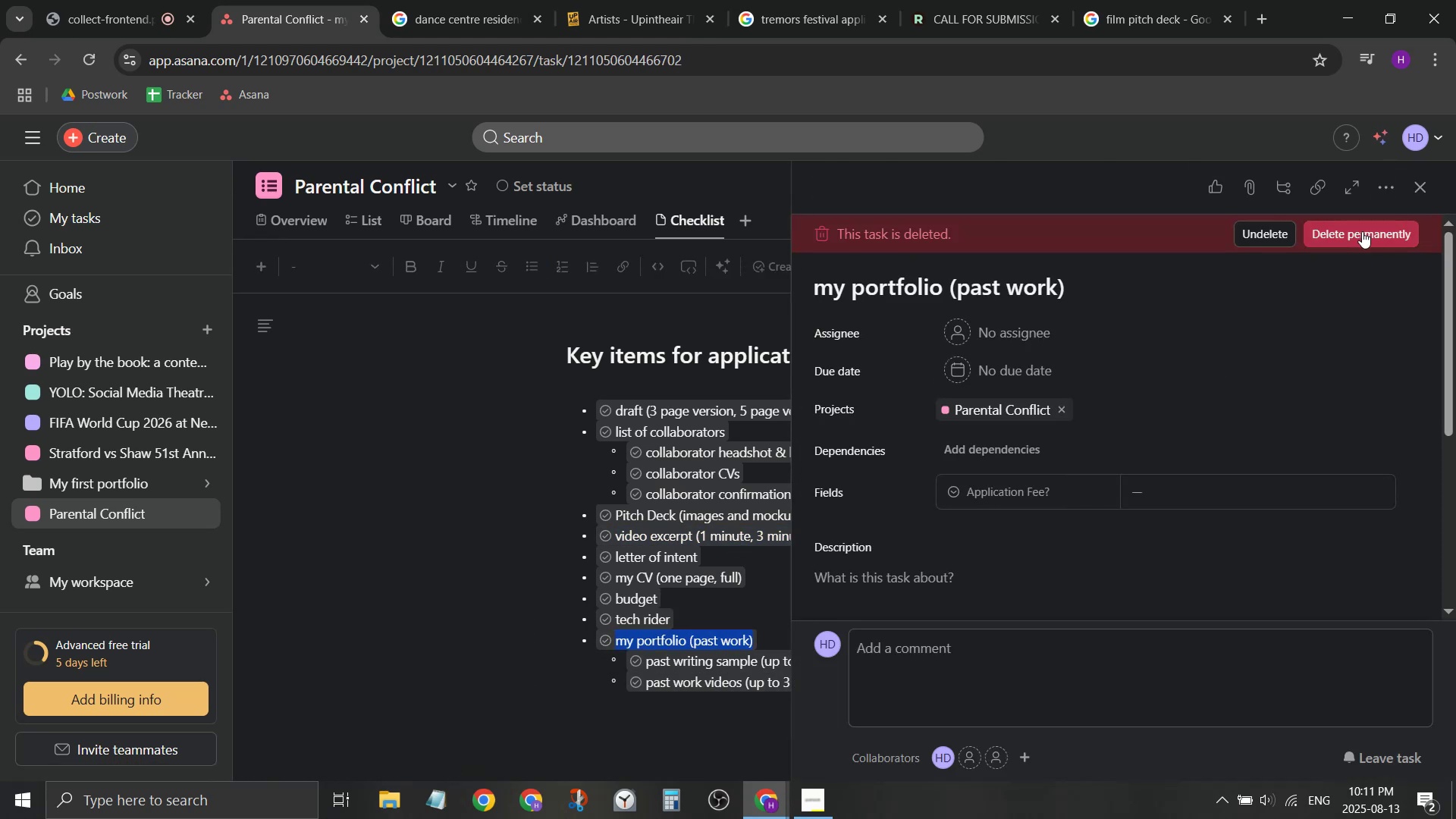 
left_click([1362, 231])
 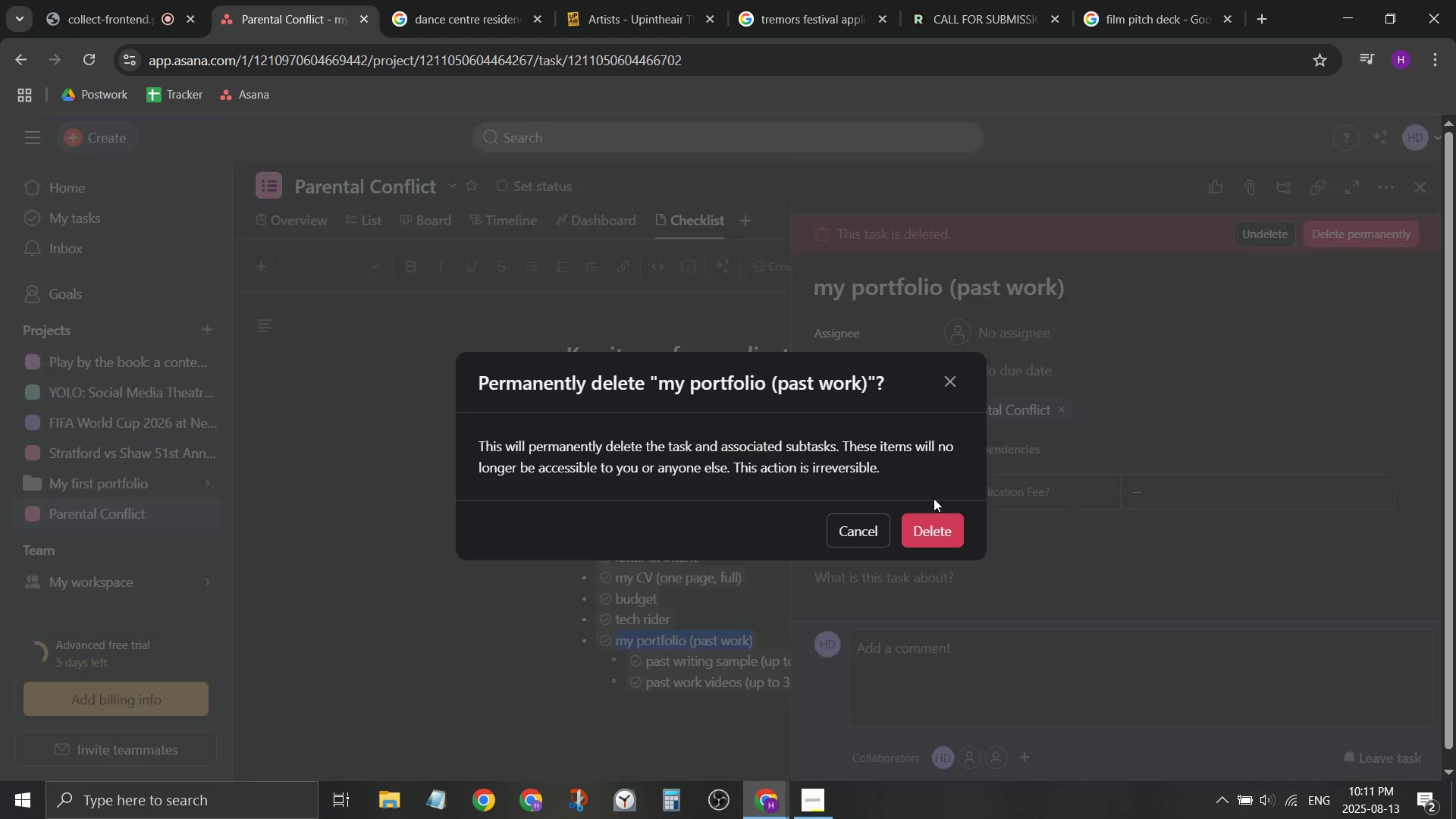 
left_click([927, 524])
 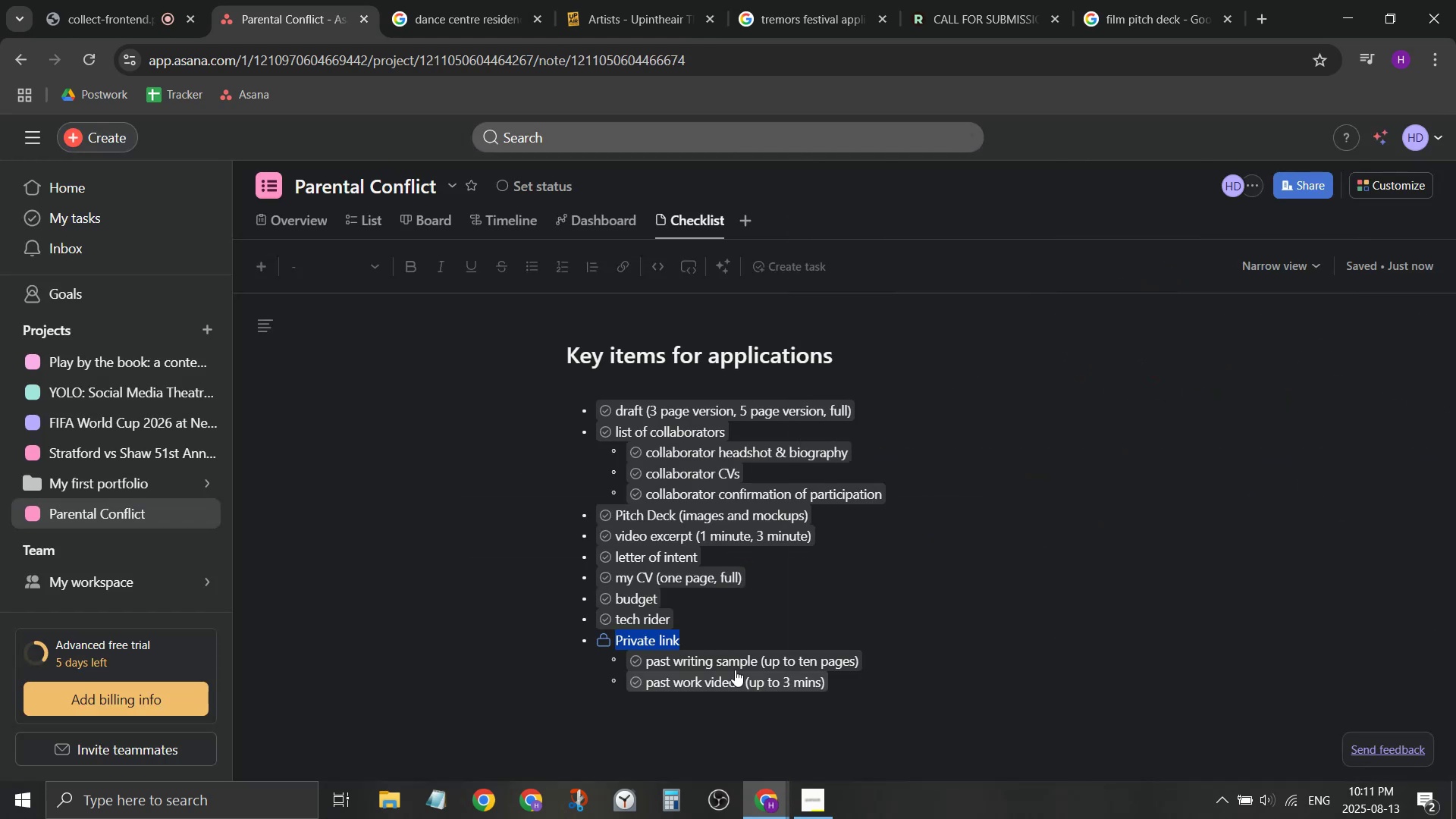 
left_click([687, 640])
 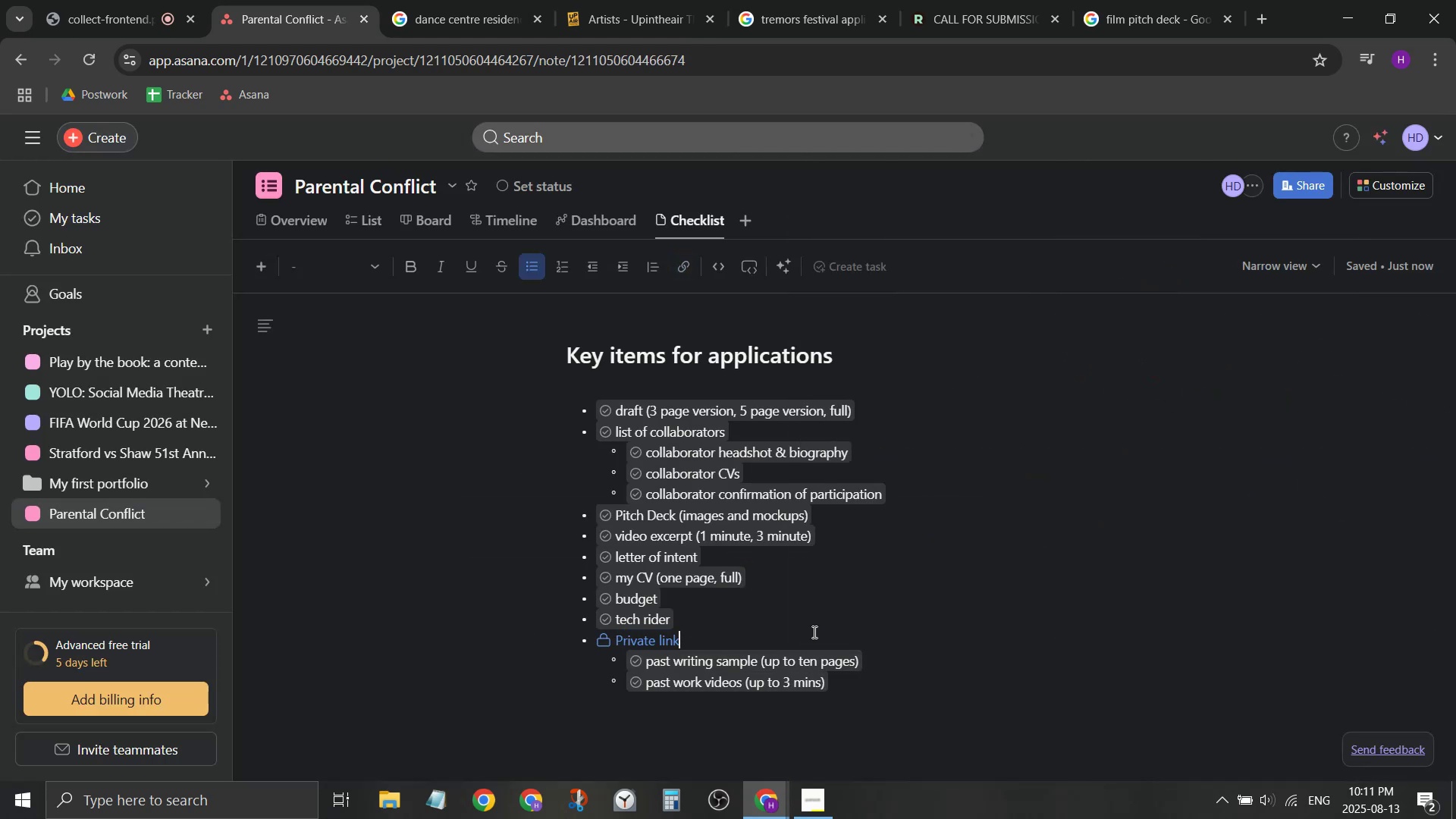 
key(Backspace)
type(my past )
key(Backspace)
key(Backspace)
key(Backspace)
key(Backspace)
key(Backspace)
type(poart fo)
key(Backspace)
key(Backspace)
key(Backspace)
key(Backspace)
key(Backspace)
key(Backspace)
type(rtfolio (past work))
 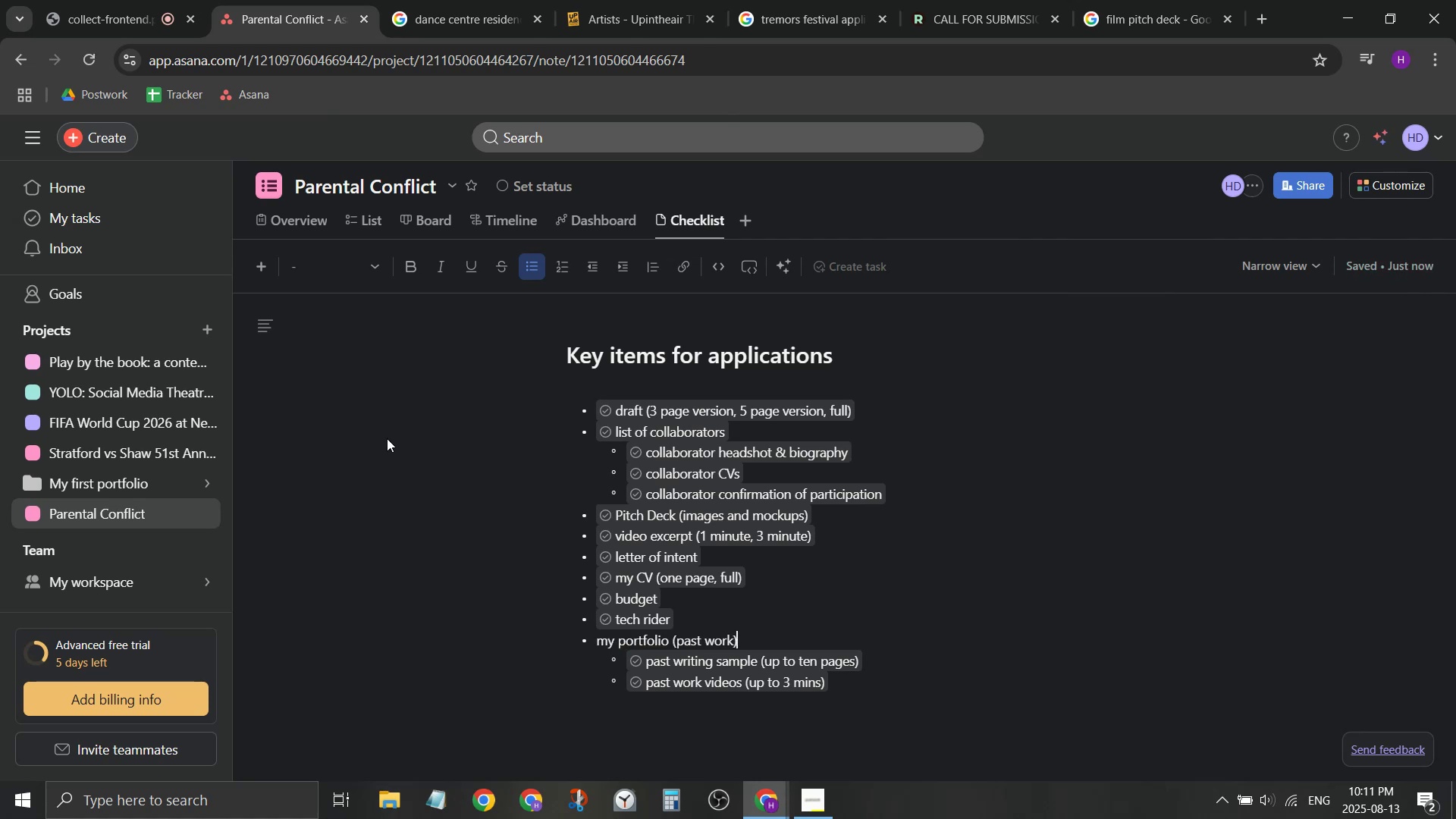 
left_click([387, 438])
 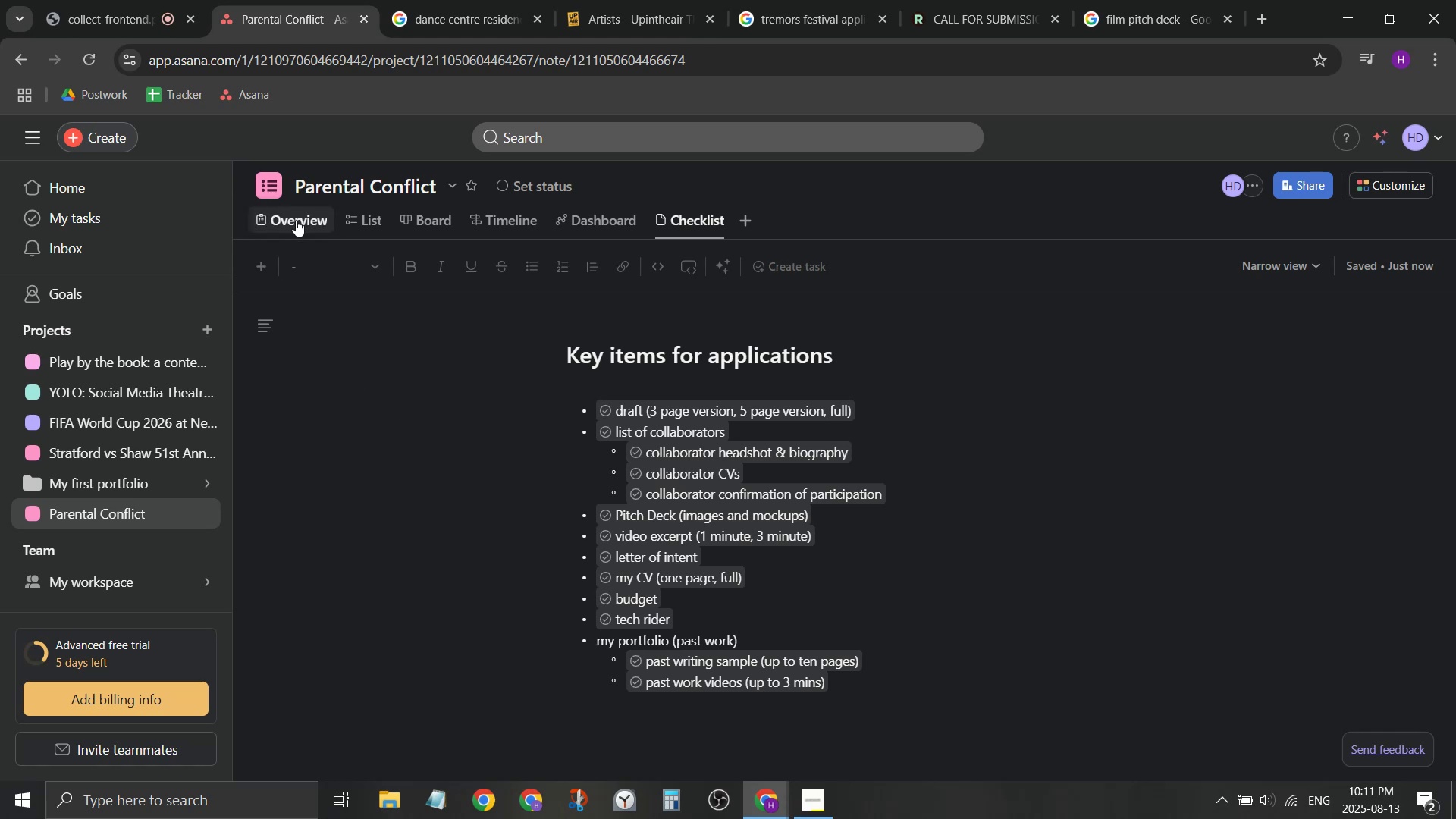 
left_click([296, 220])
 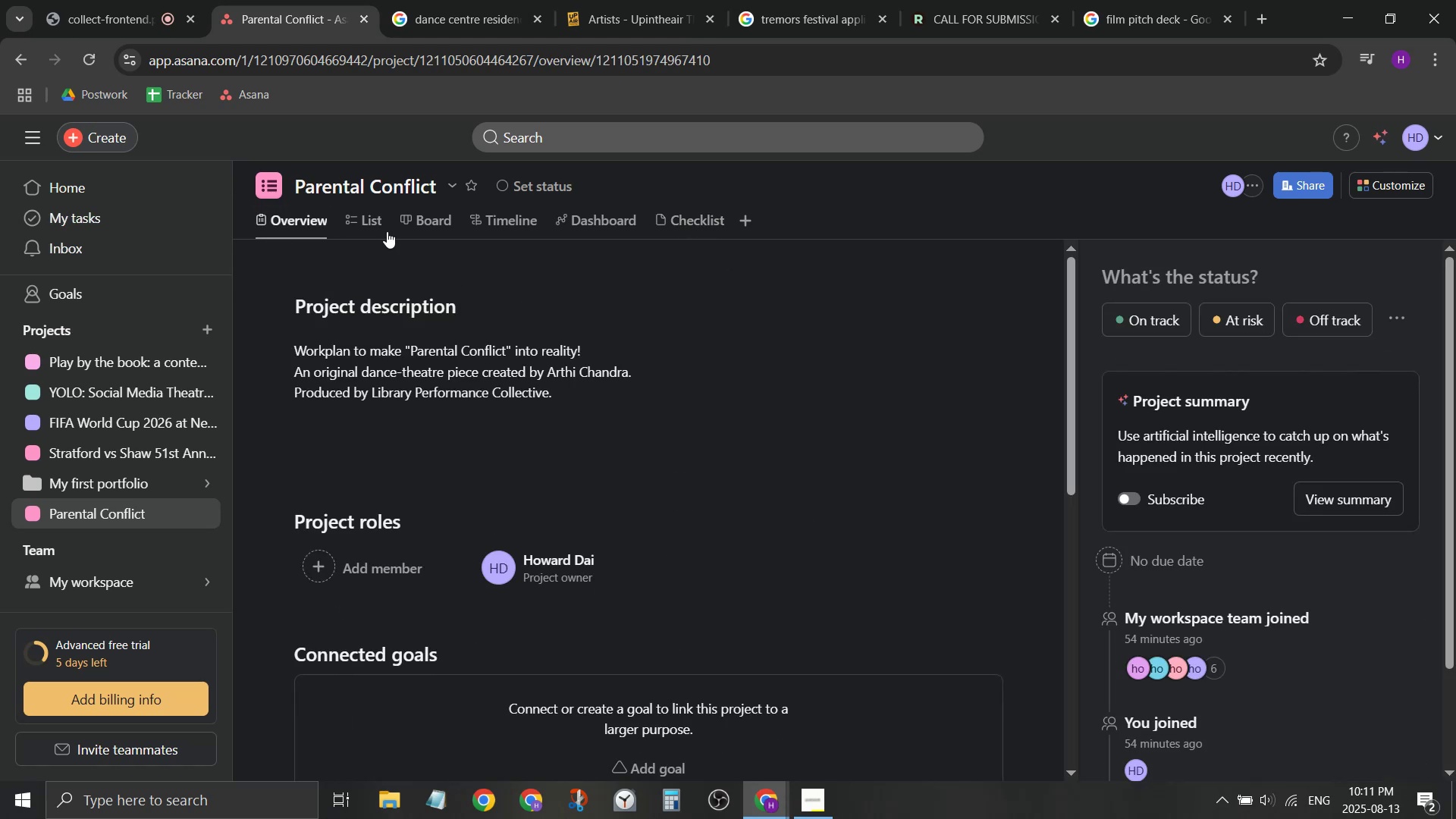 
left_click([383, 228])
 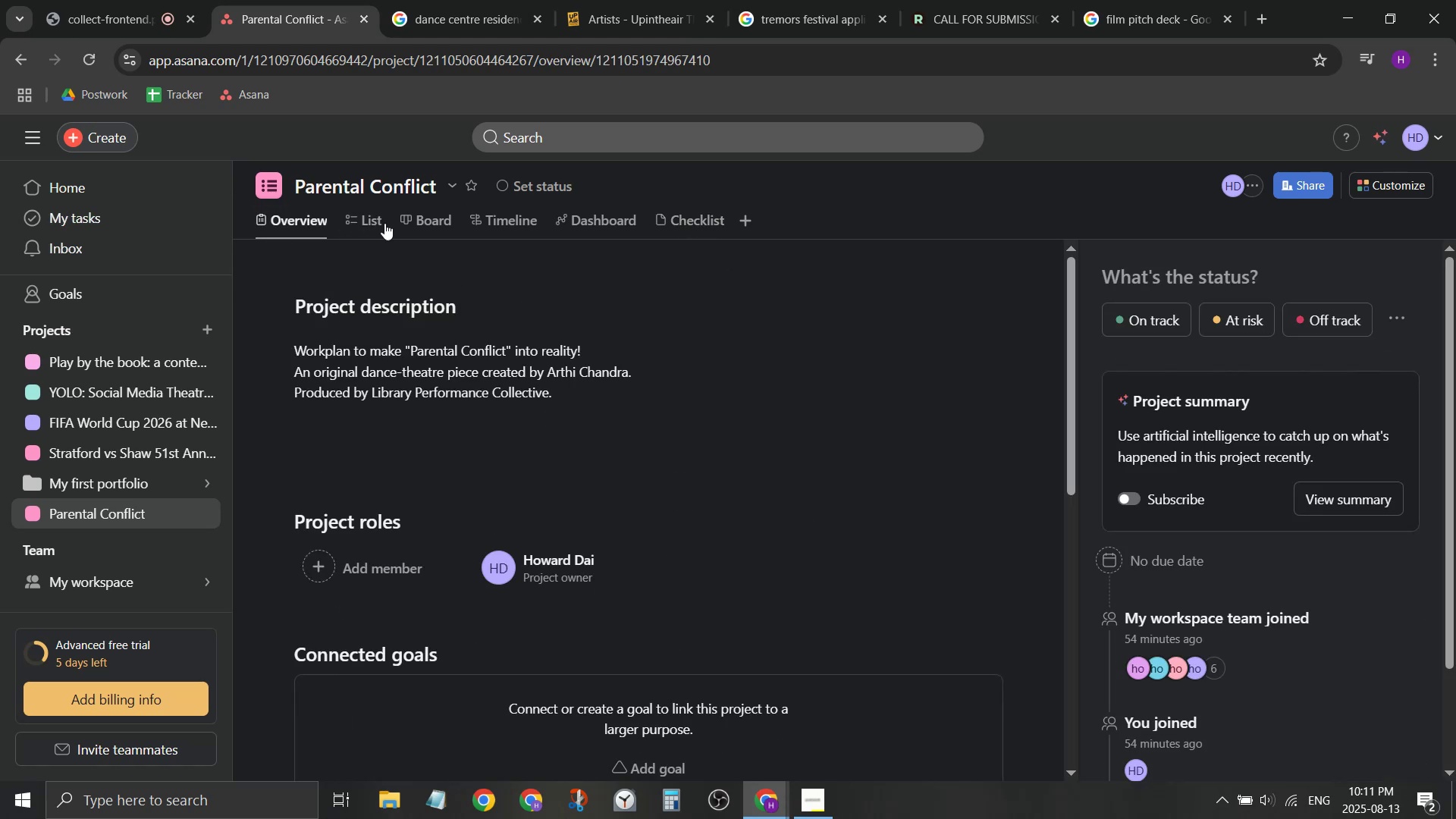 
left_click([369, 207])
 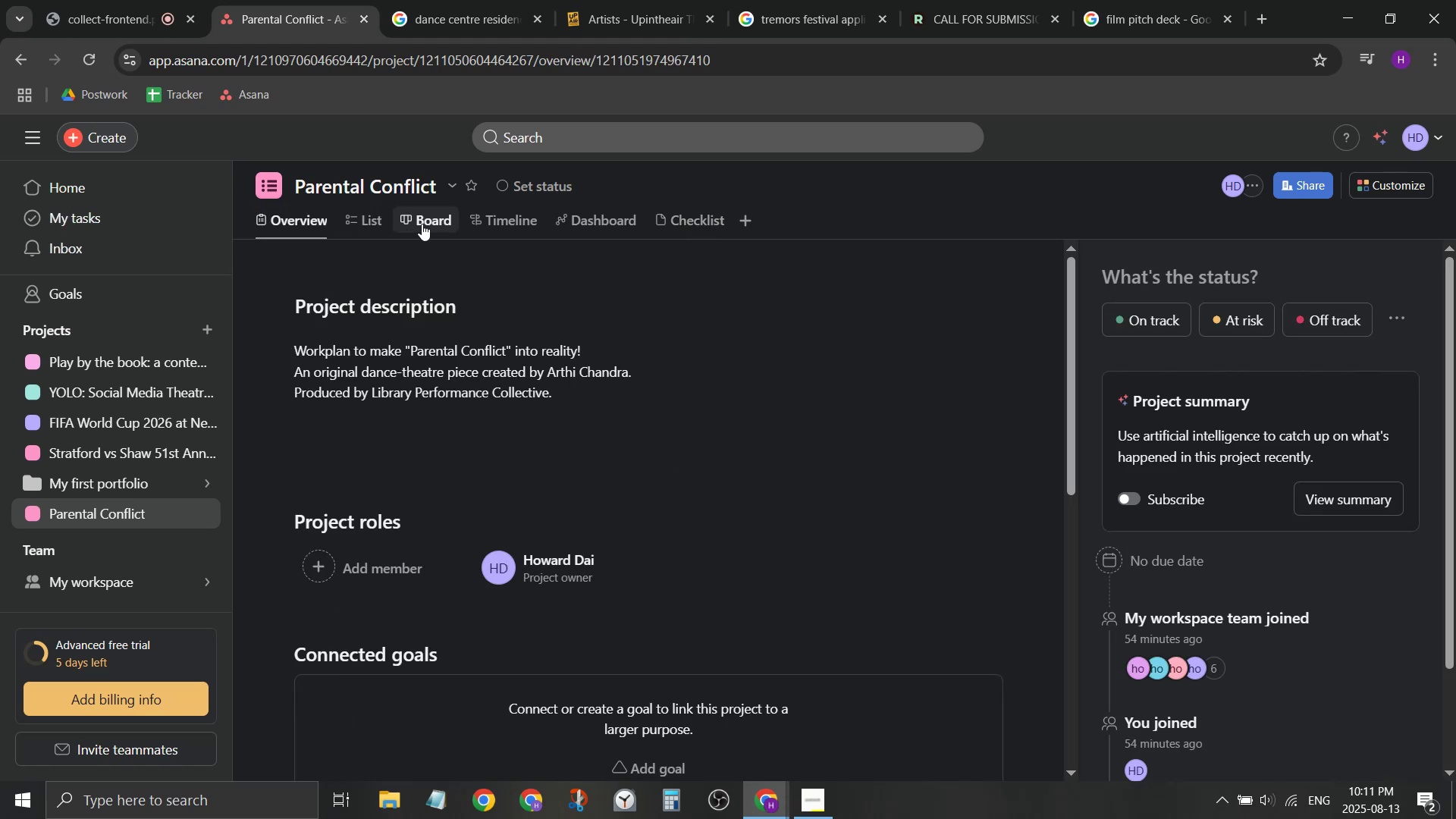 
left_click([373, 224])
 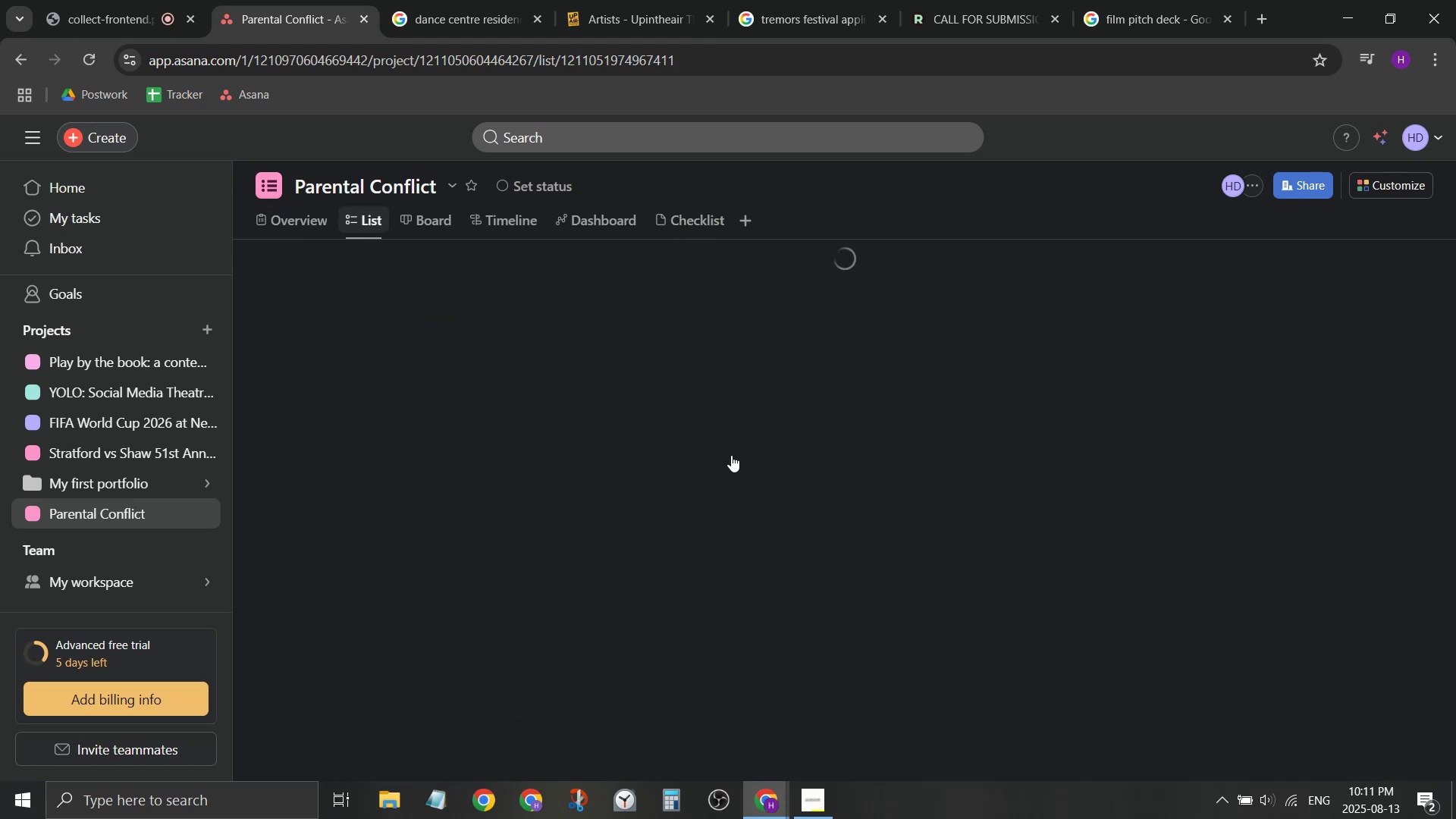 
scroll: coordinate [764, 532], scroll_direction: down, amount: 3.0
 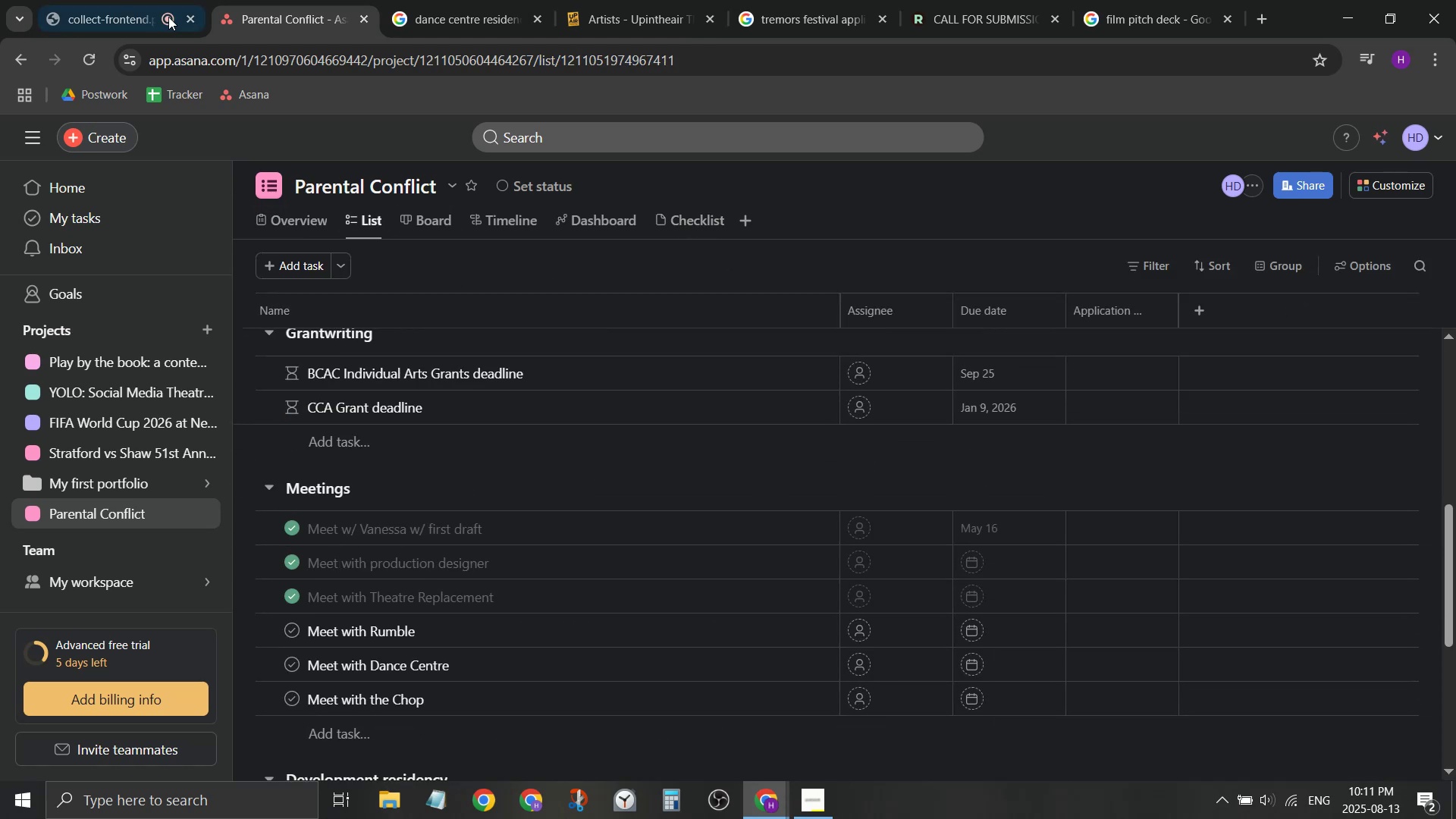 
left_click([172, 17])
 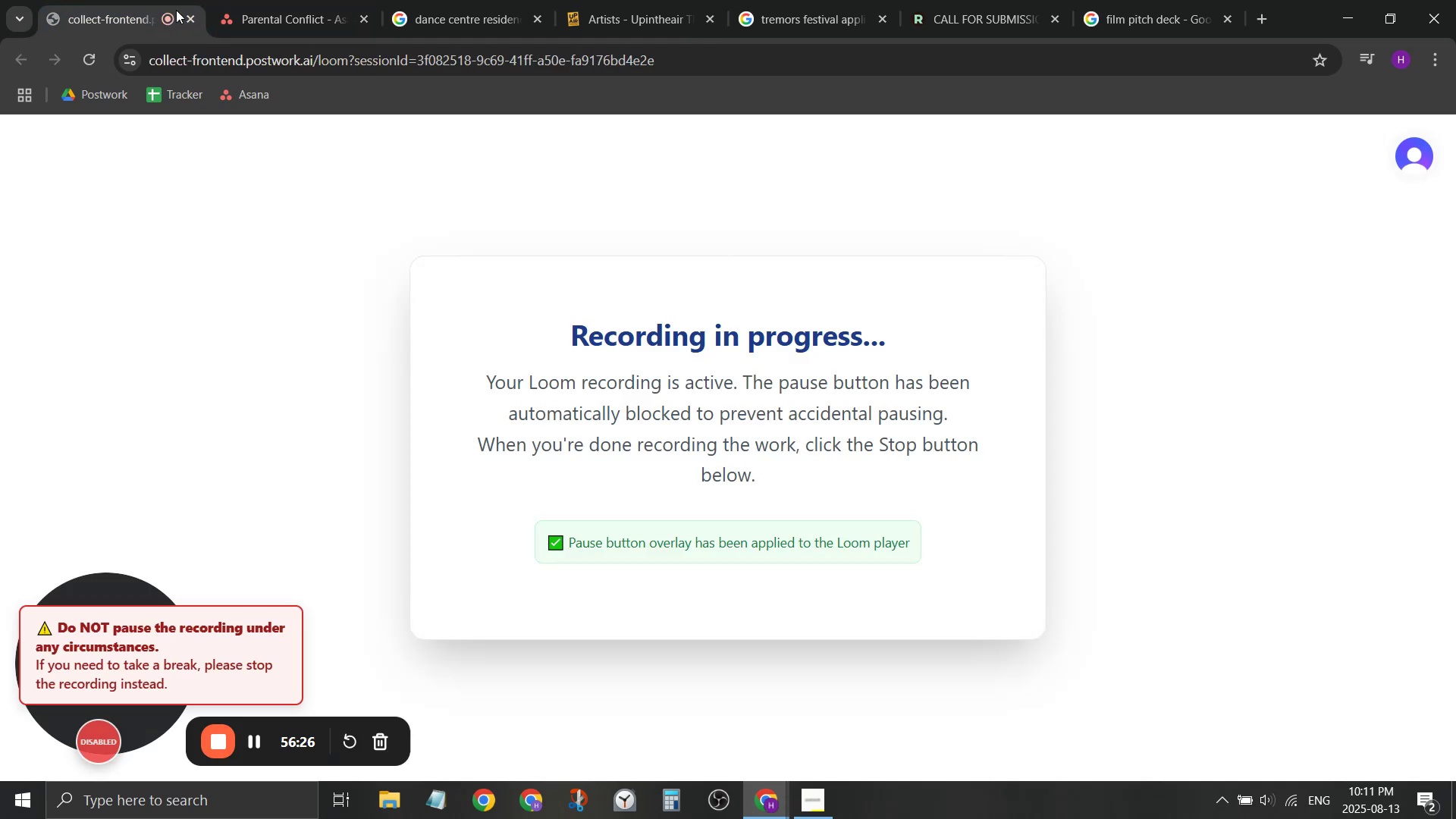 
left_click([242, 0])
 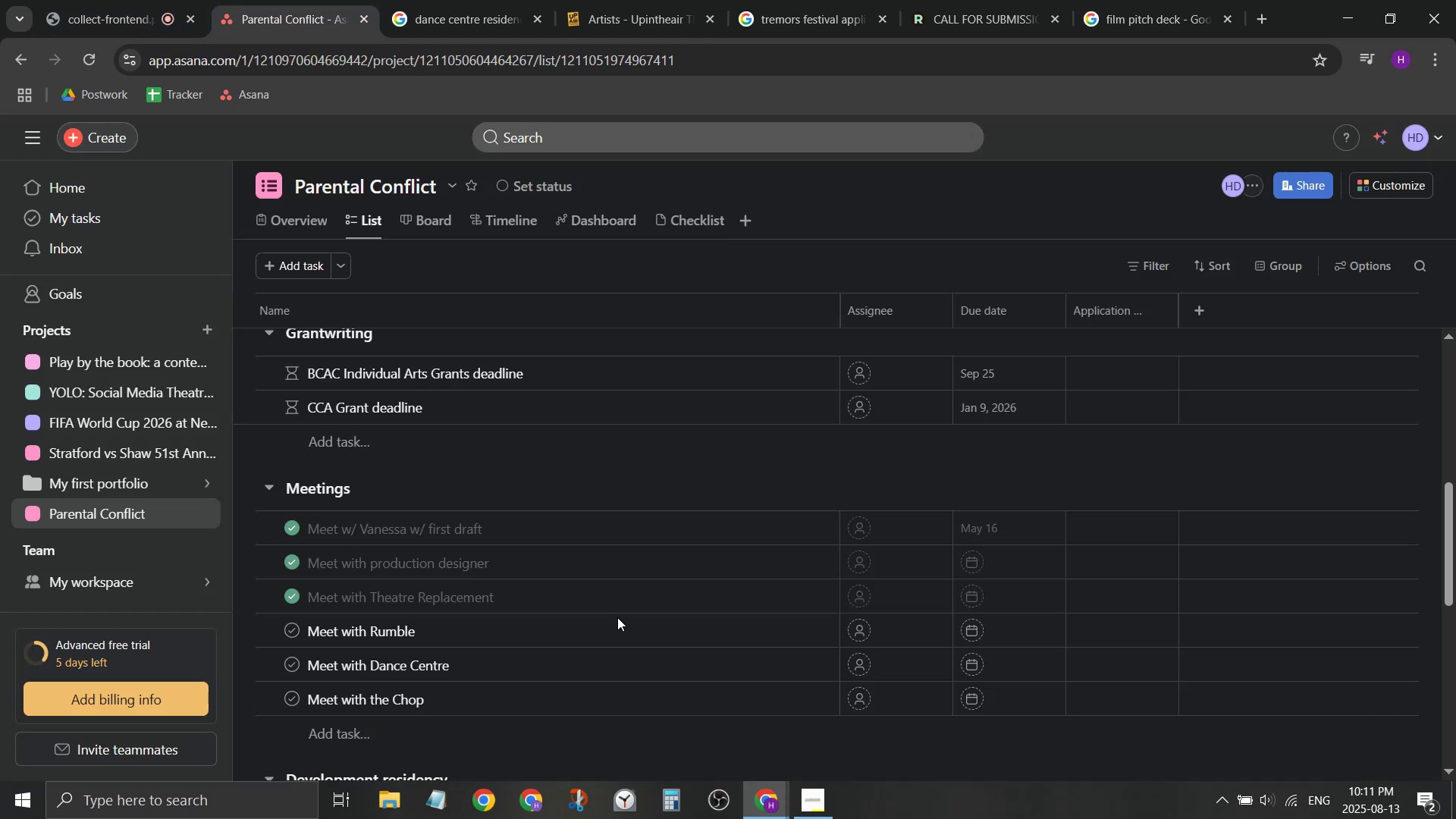 
scroll: coordinate [617, 594], scroll_direction: down, amount: 10.0
 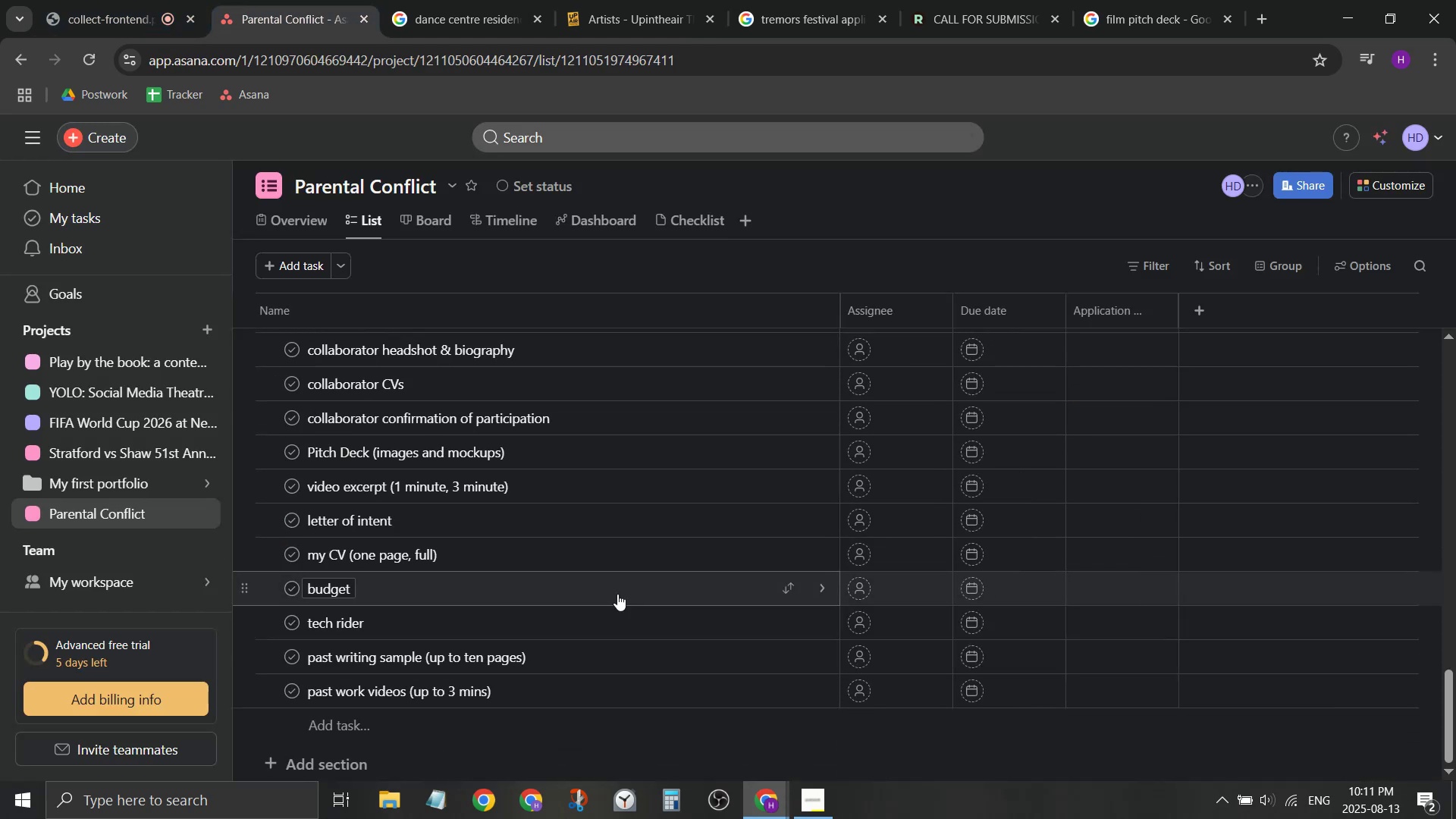 
scroll: coordinate [617, 594], scroll_direction: none, amount: 0.0
 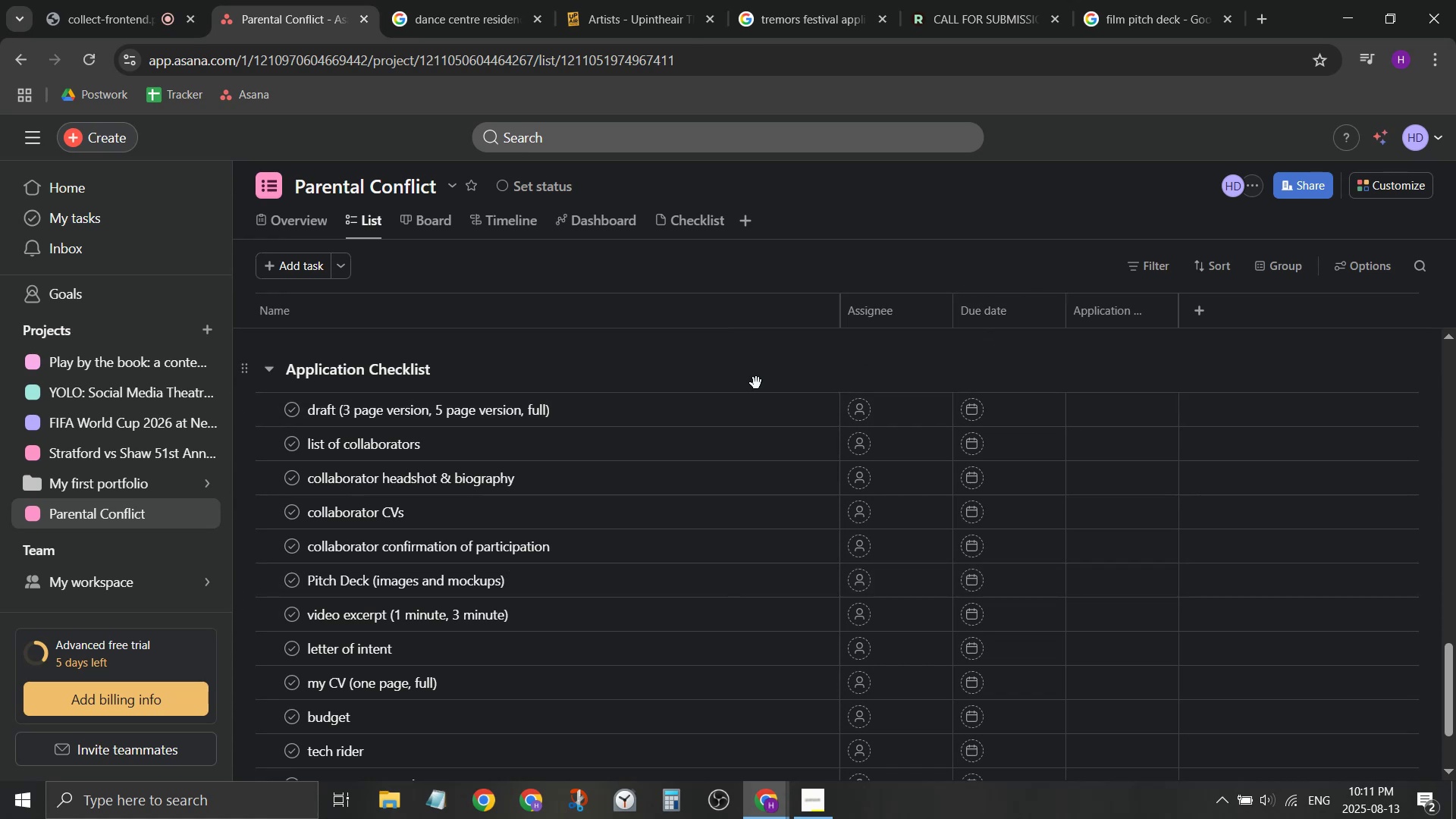 
left_click([424, 366])
 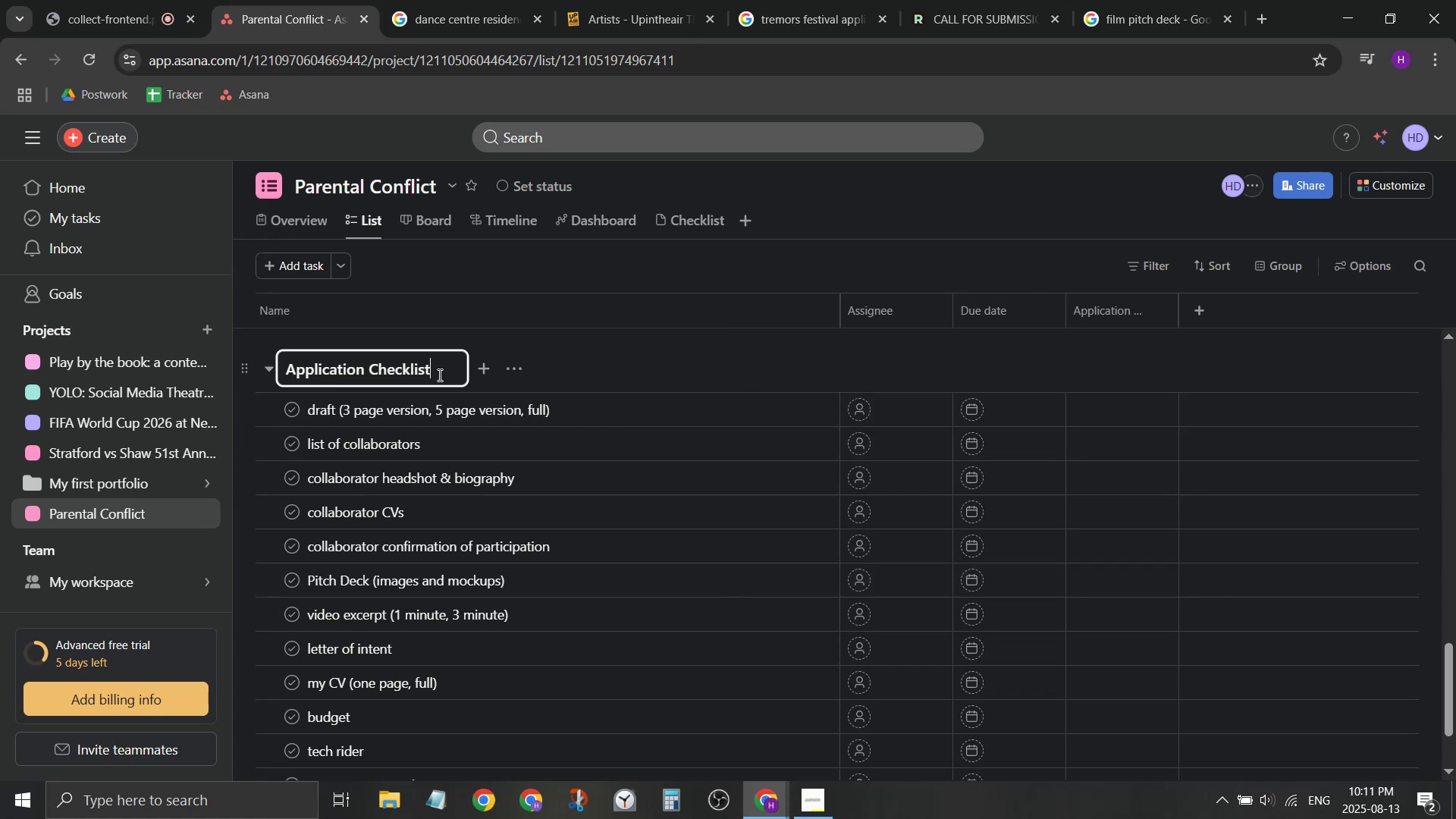 
left_click([438, 375])
 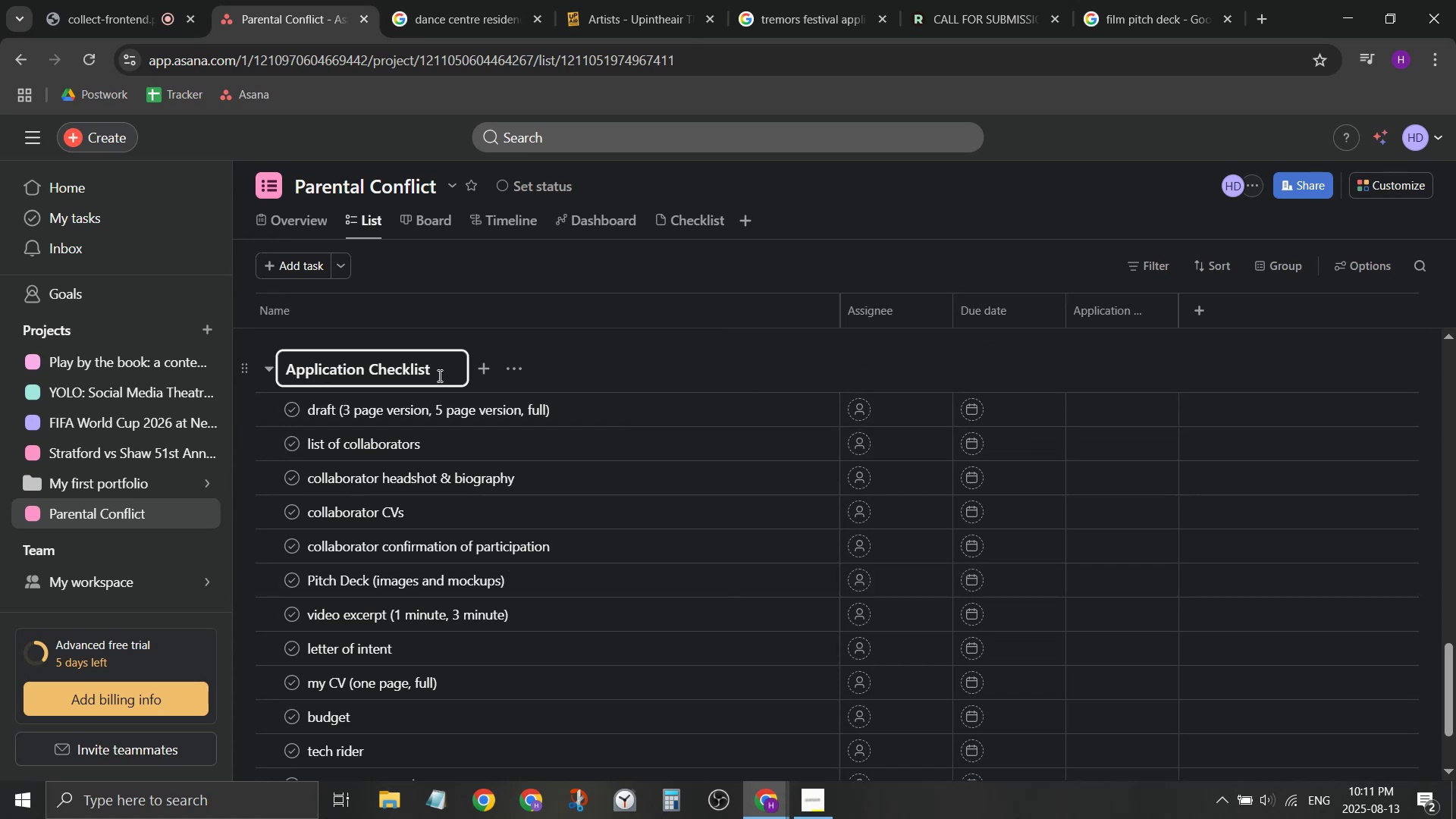 
type( (due date = mnost r)
key(Backspace)
key(Backspace)
key(Backspace)
key(Backspace)
key(Backspace)
key(Backspace)
type(ost recent )
key(Backspace)
type( update))
 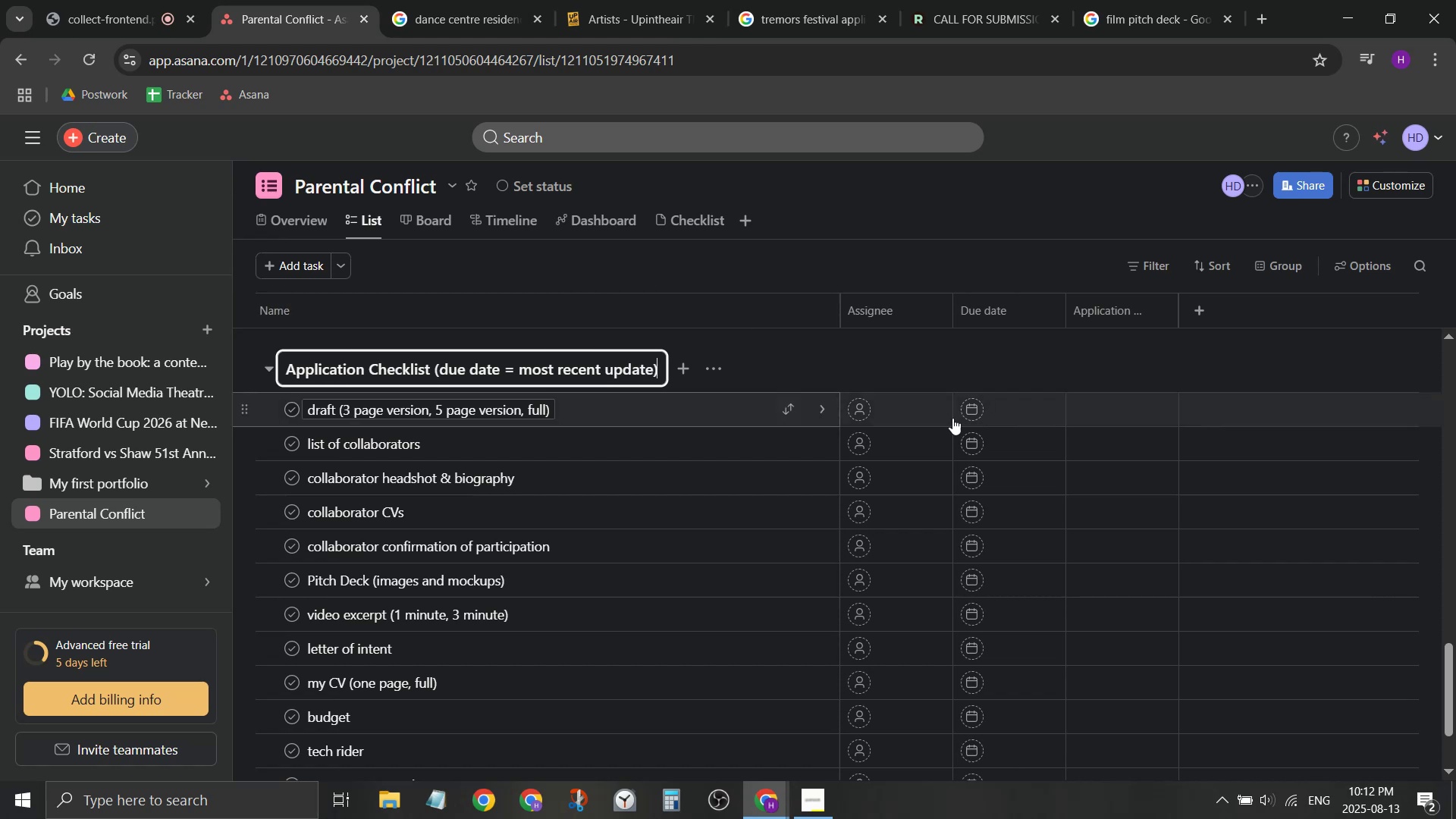 
left_click([1222, 372])
 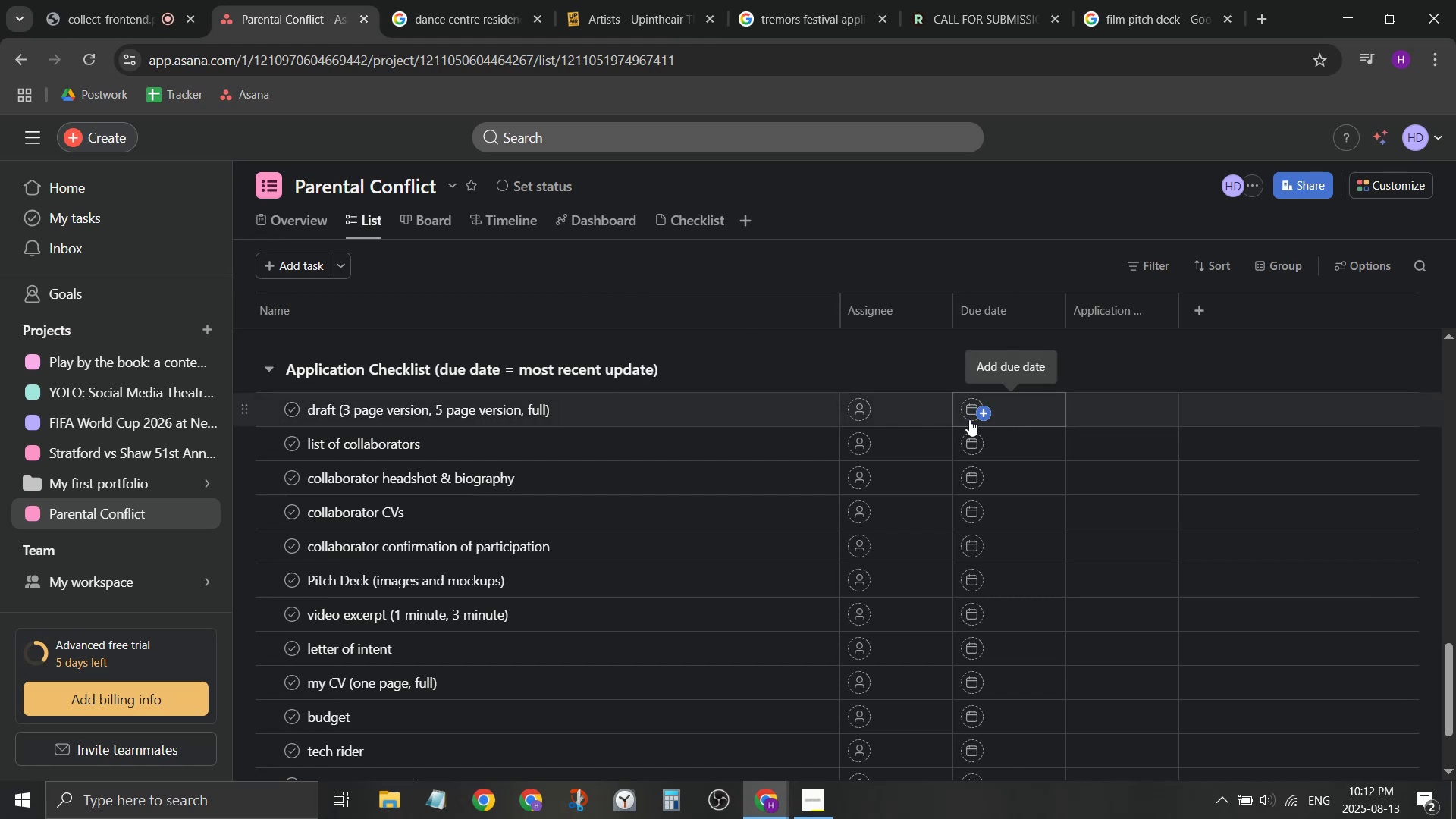 
left_click([970, 419])
 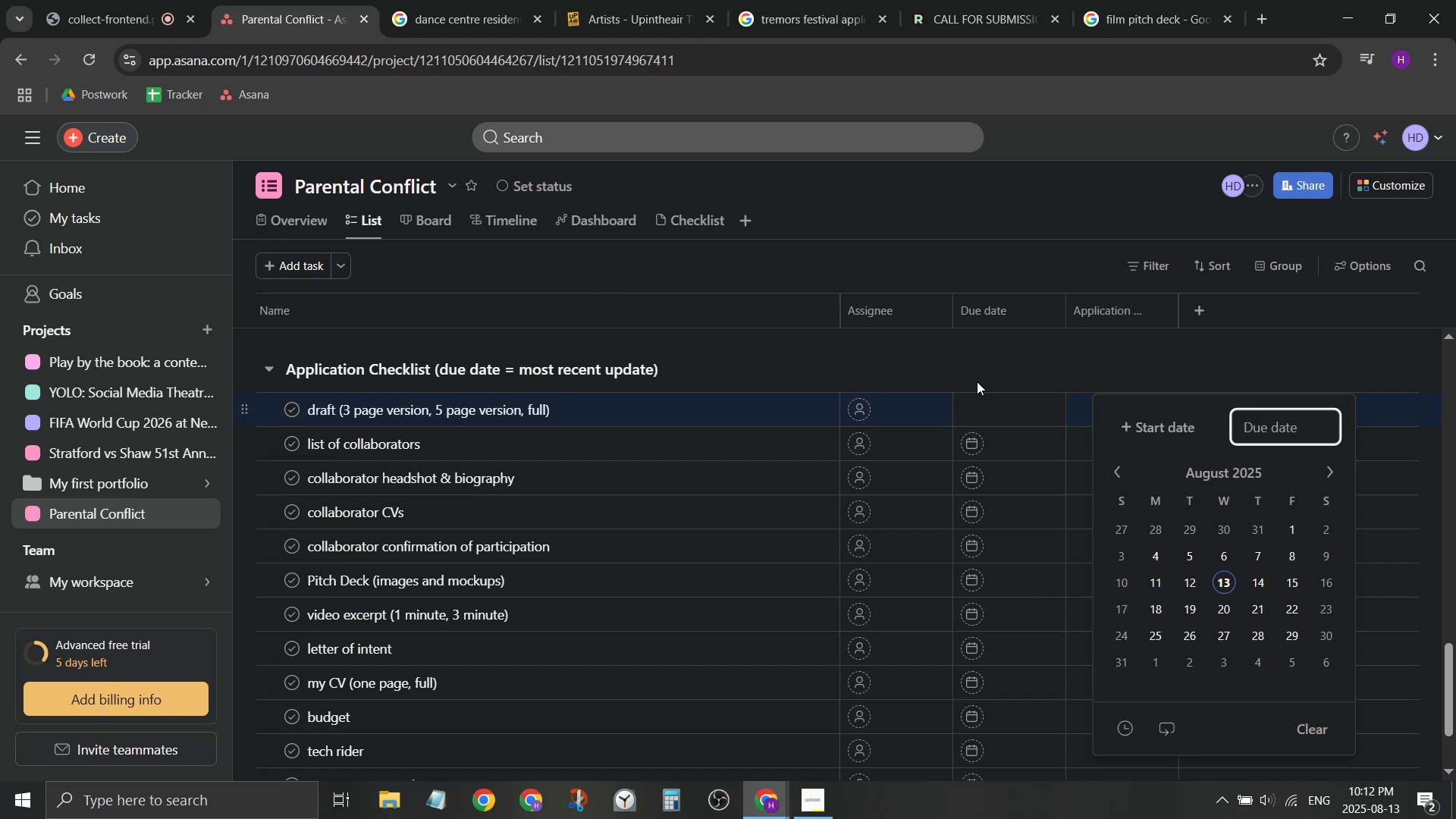 
left_click([979, 373])
 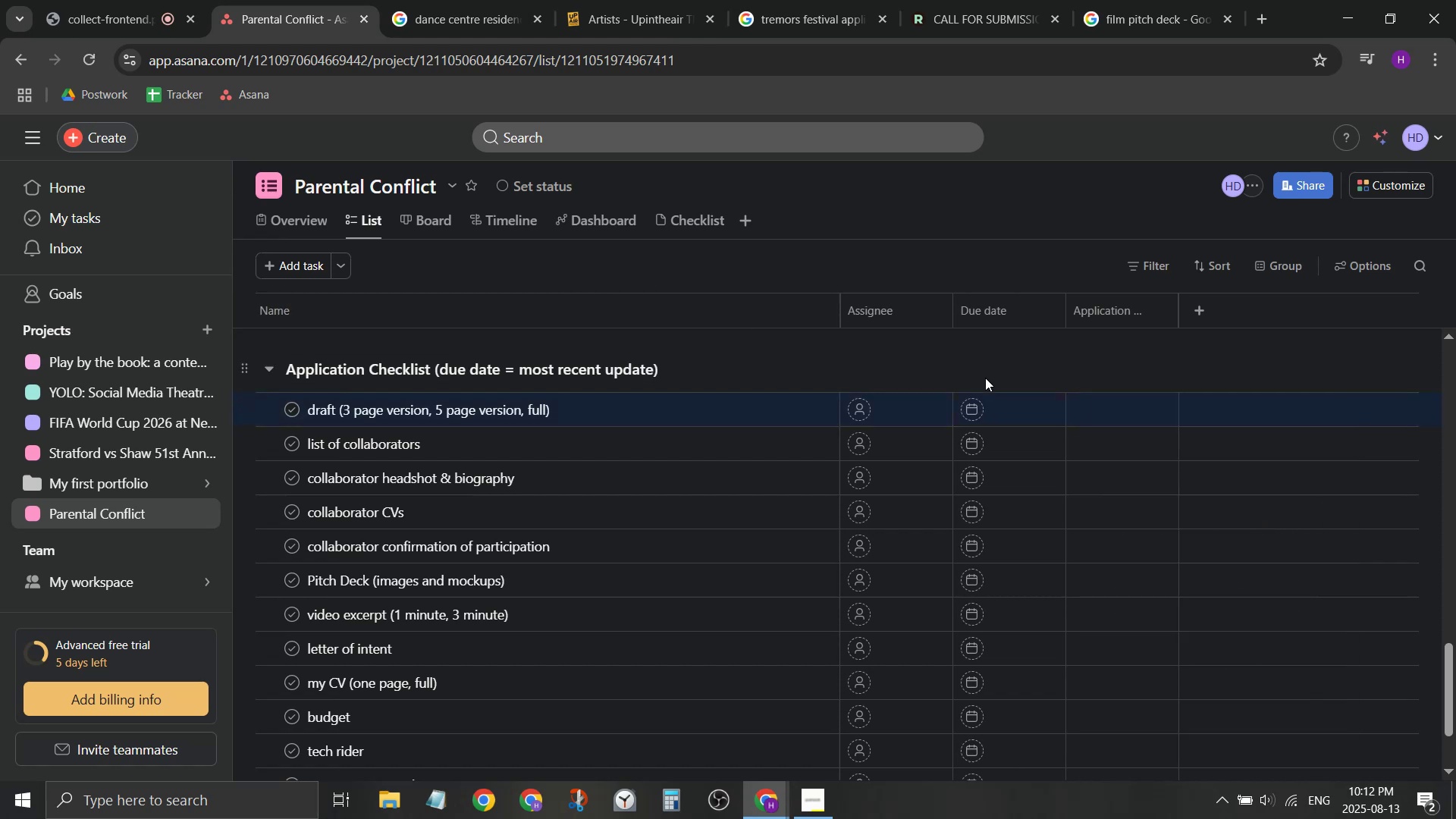 
scroll: coordinate [985, 384], scroll_direction: up, amount: 5.0
 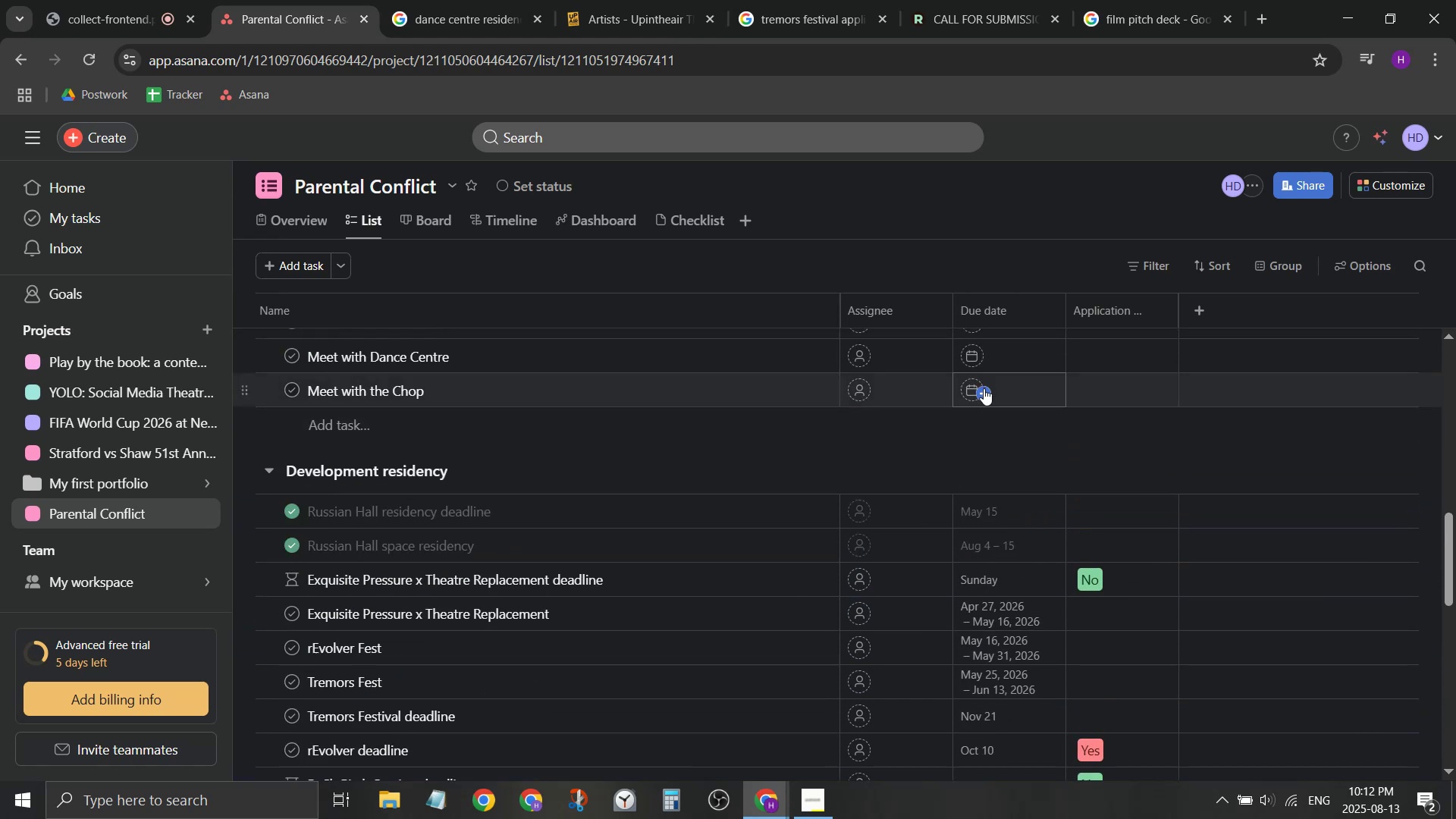 
scroll: coordinate [982, 391], scroll_direction: none, amount: 0.0
 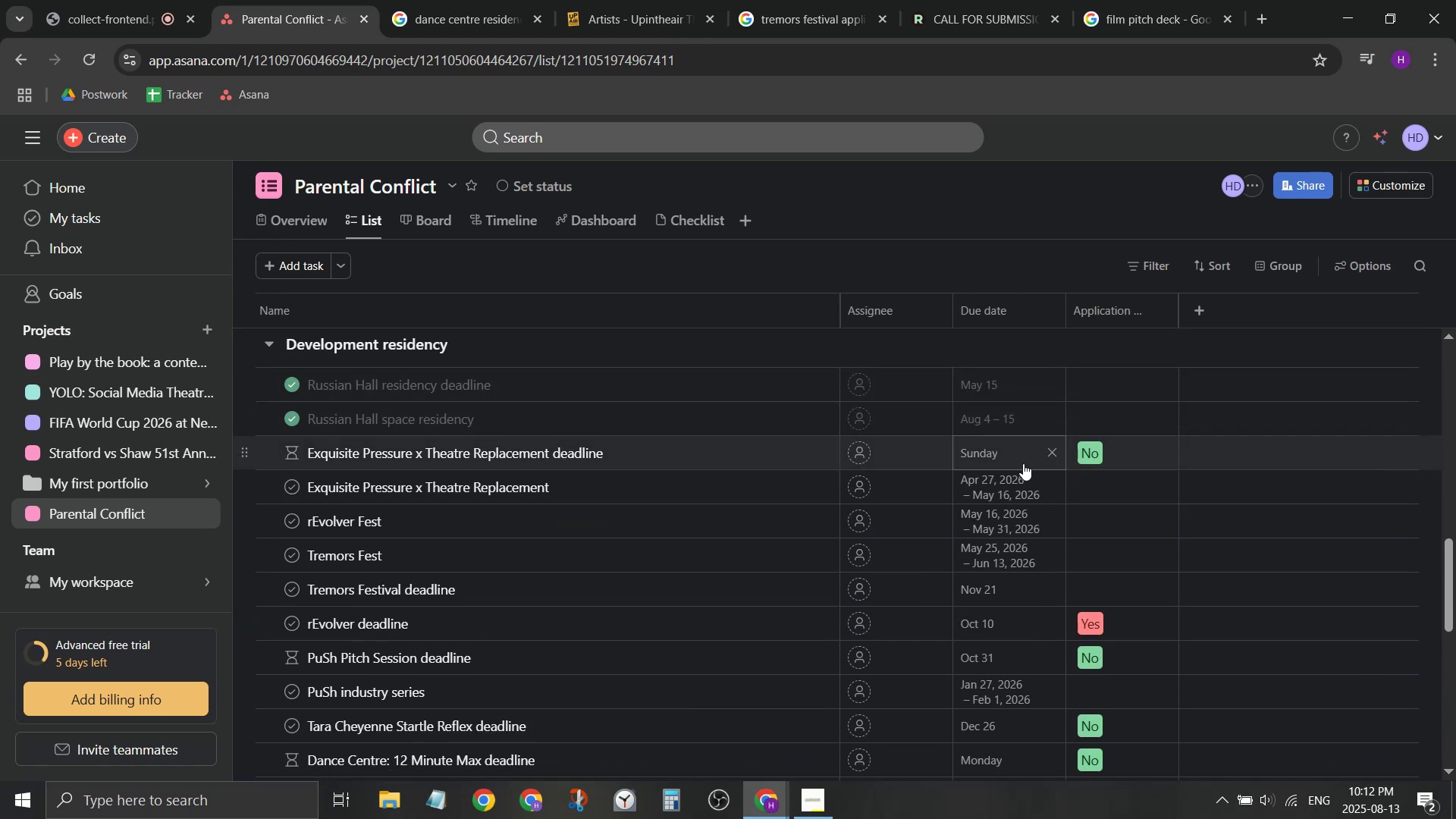 
scroll: coordinate [1023, 463], scroll_direction: down, amount: 4.0
 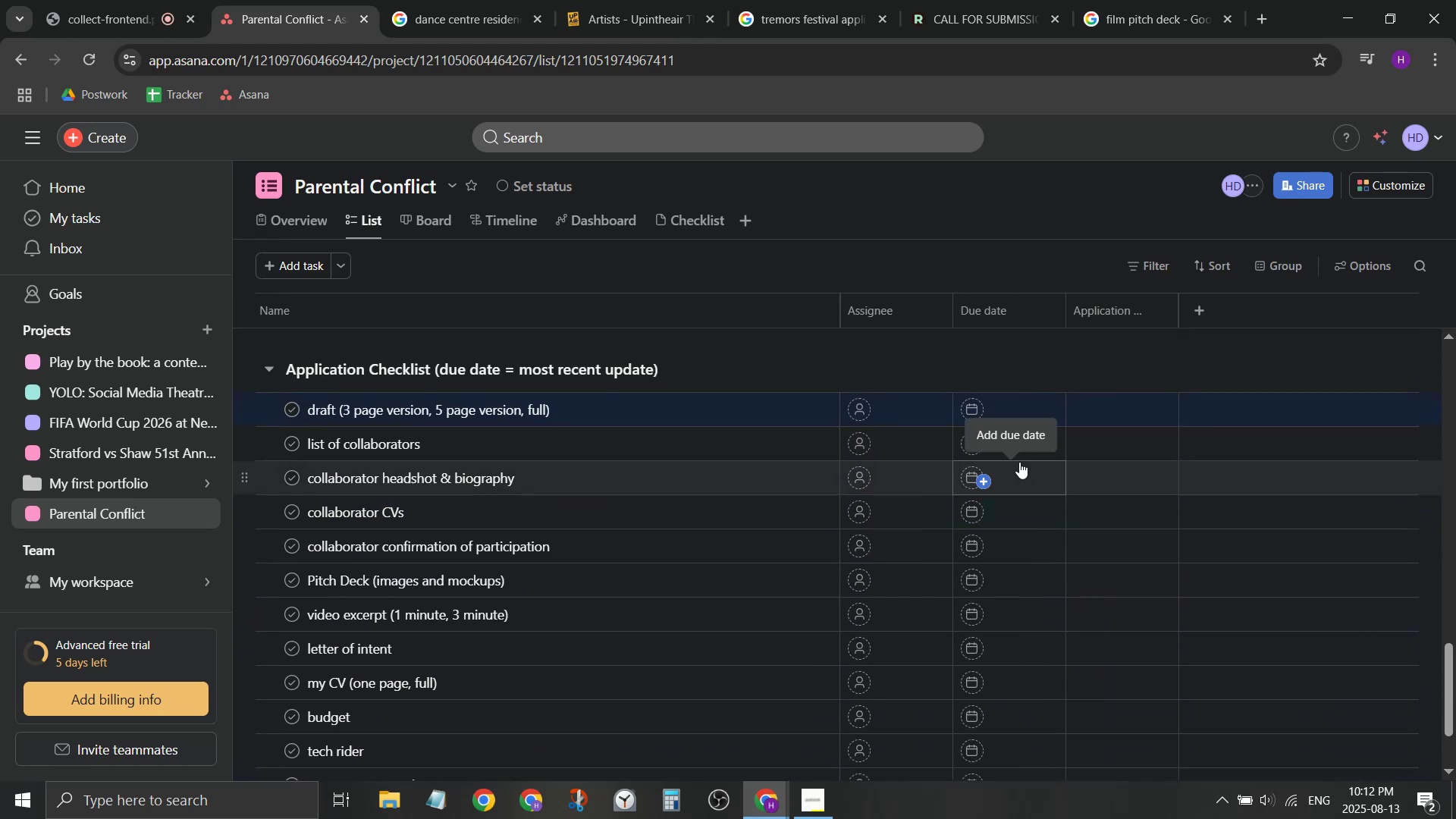 
scroll: coordinate [1017, 460], scroll_direction: up, amount: 7.0
 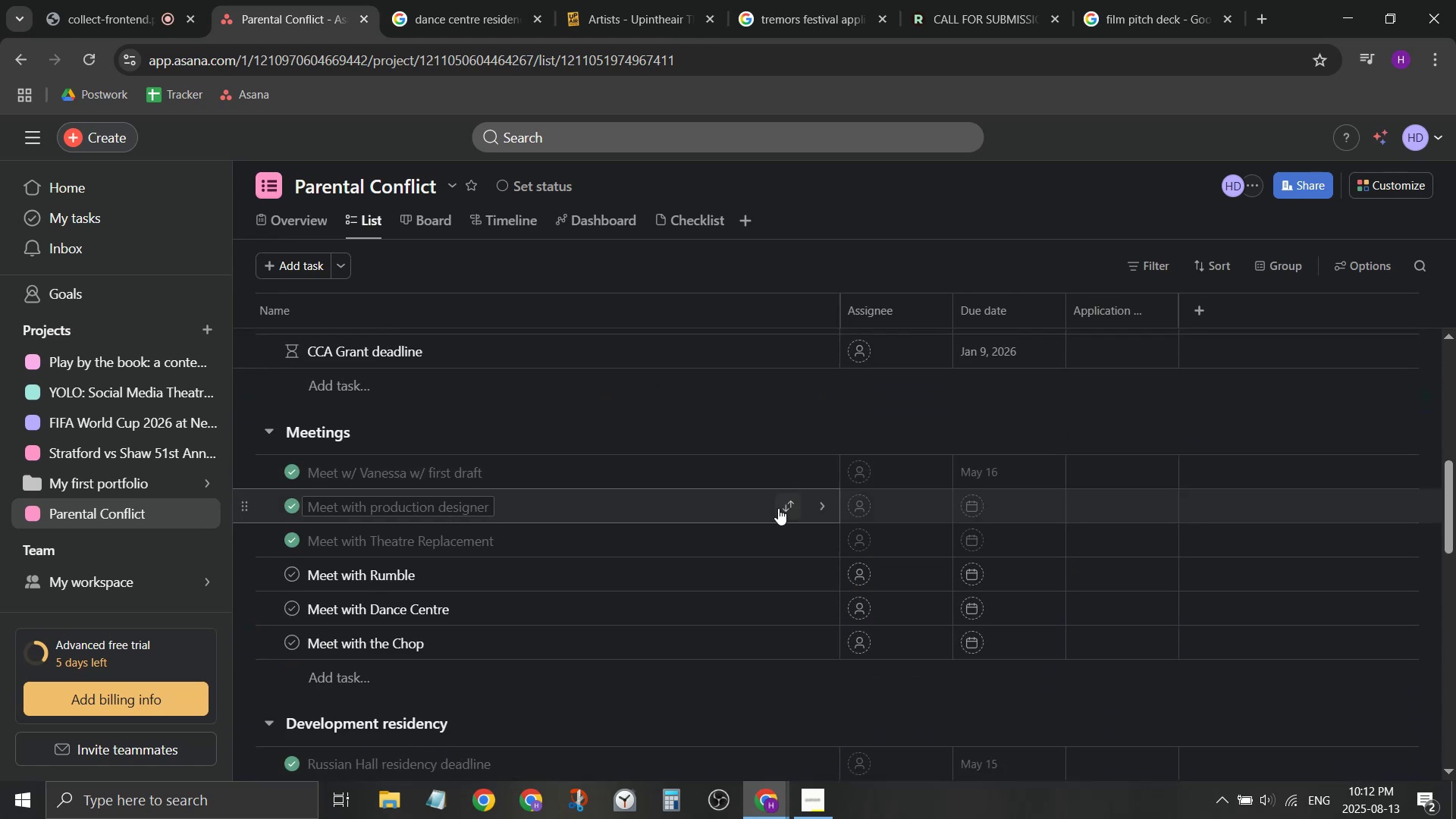 
scroll: coordinate [786, 522], scroll_direction: down, amount: 2.0
 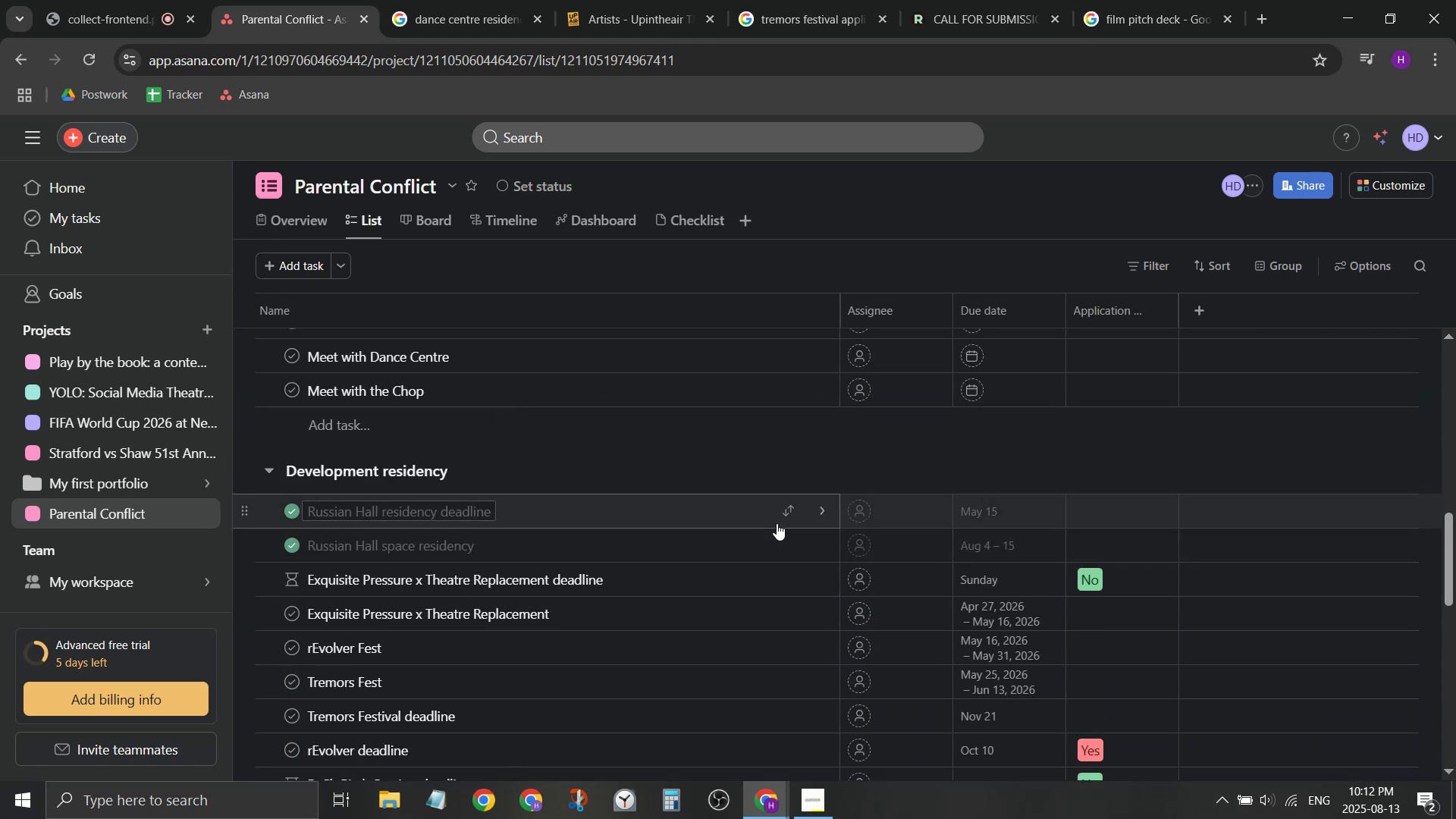 
mouse_move([1022, 513])
 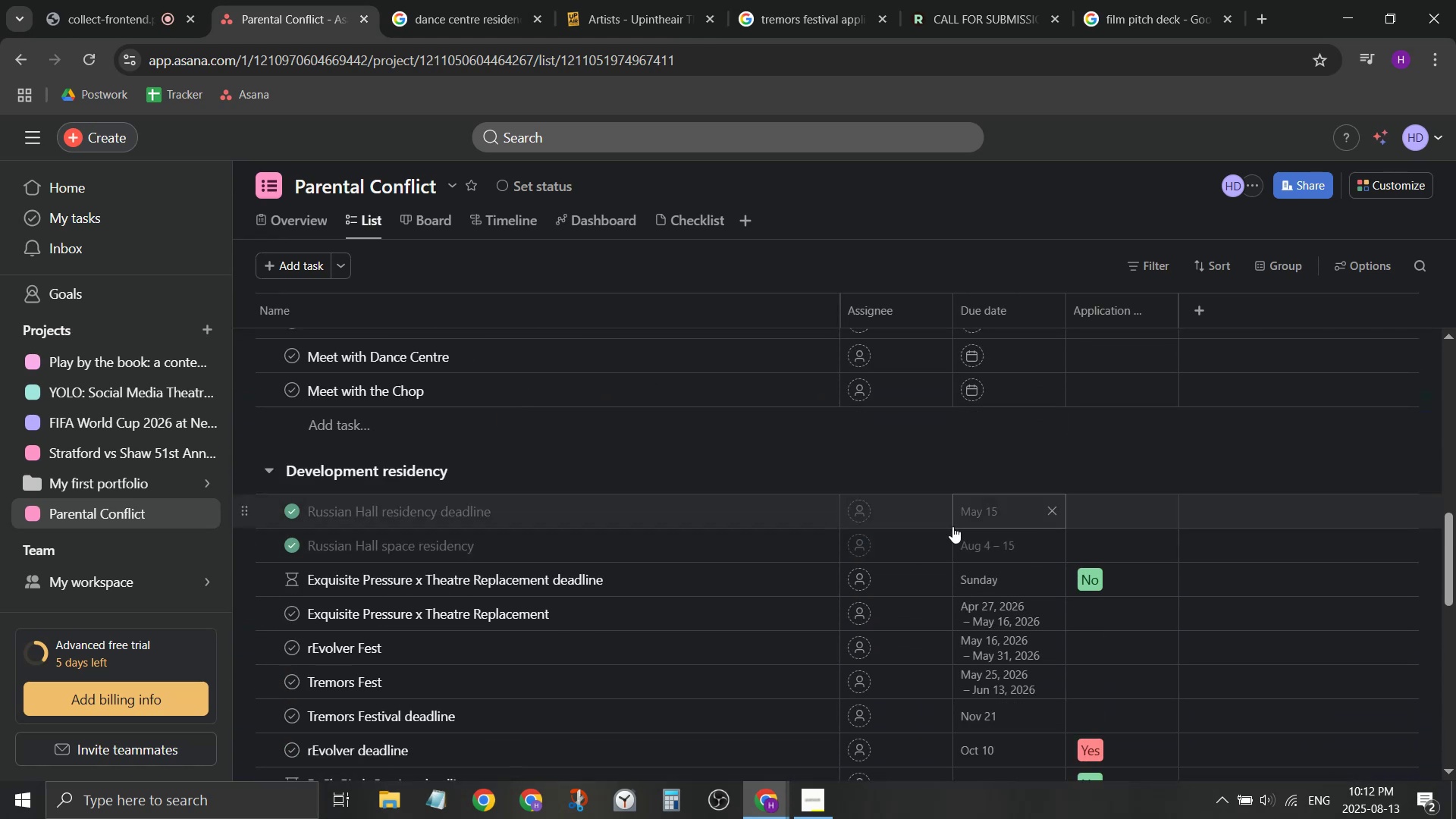 
scroll: coordinate [764, 530], scroll_direction: down, amount: 8.0
 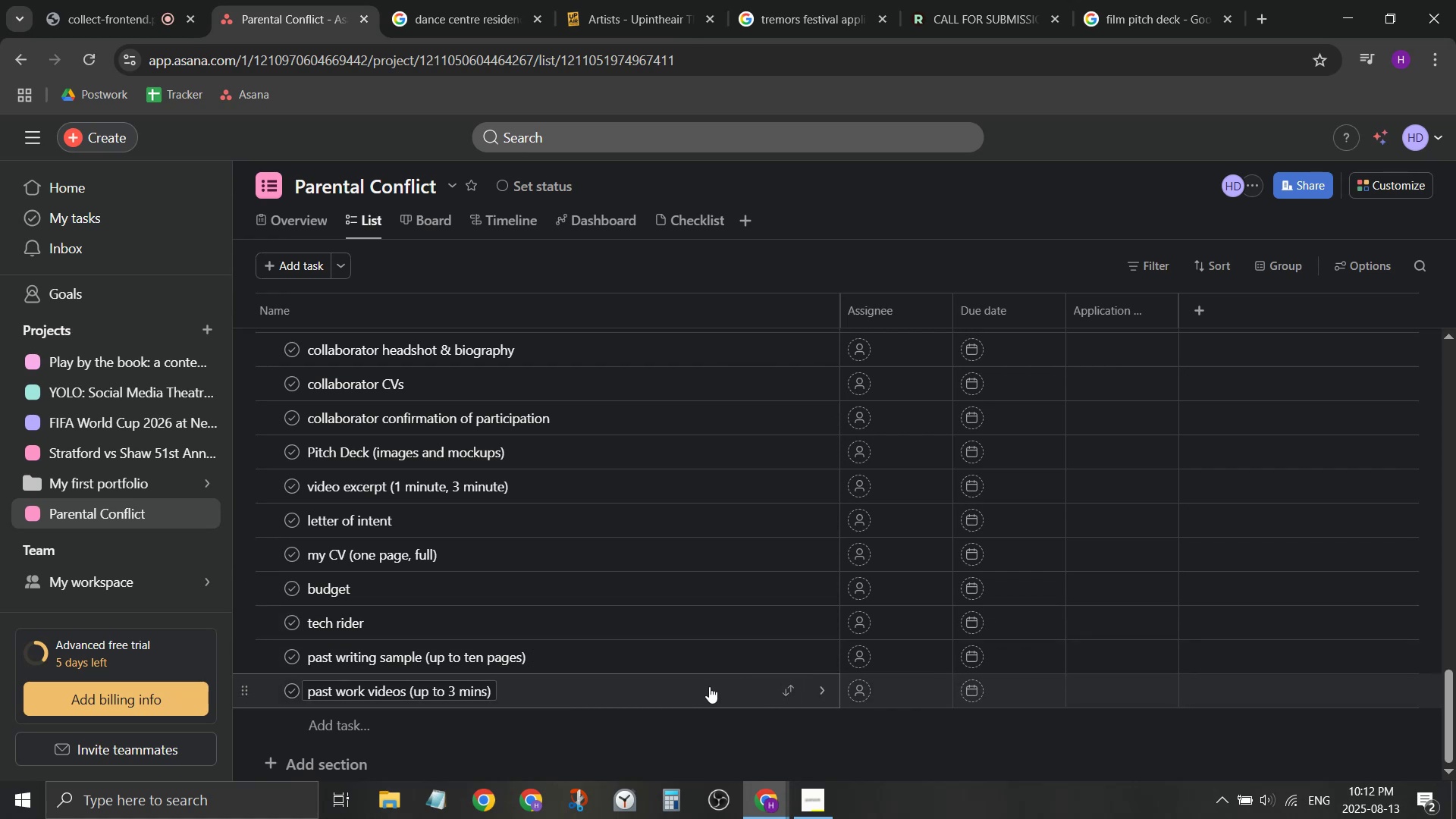 
left_click([709, 688])
 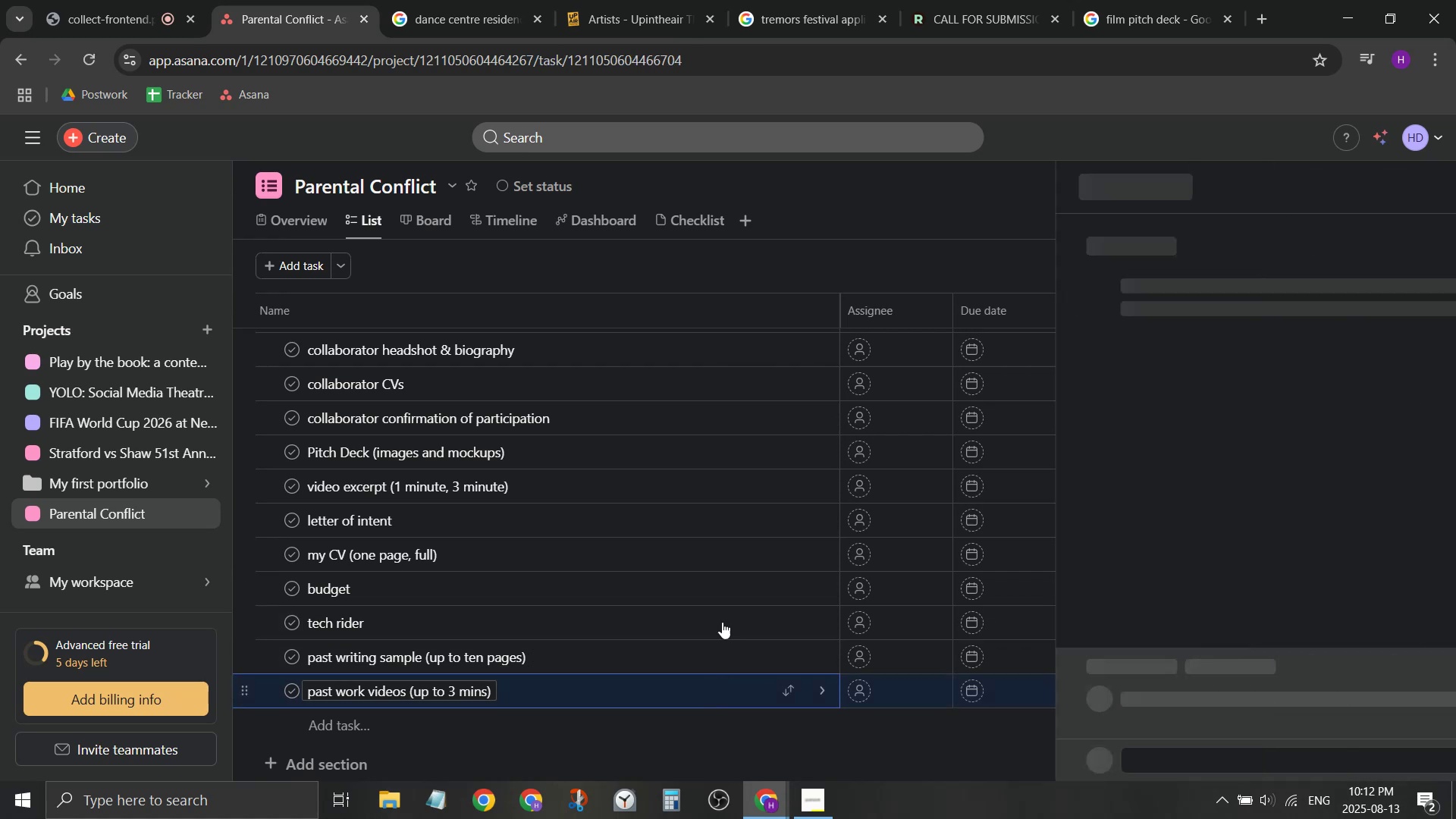 
scroll: coordinate [720, 611], scroll_direction: up, amount: 1.0
 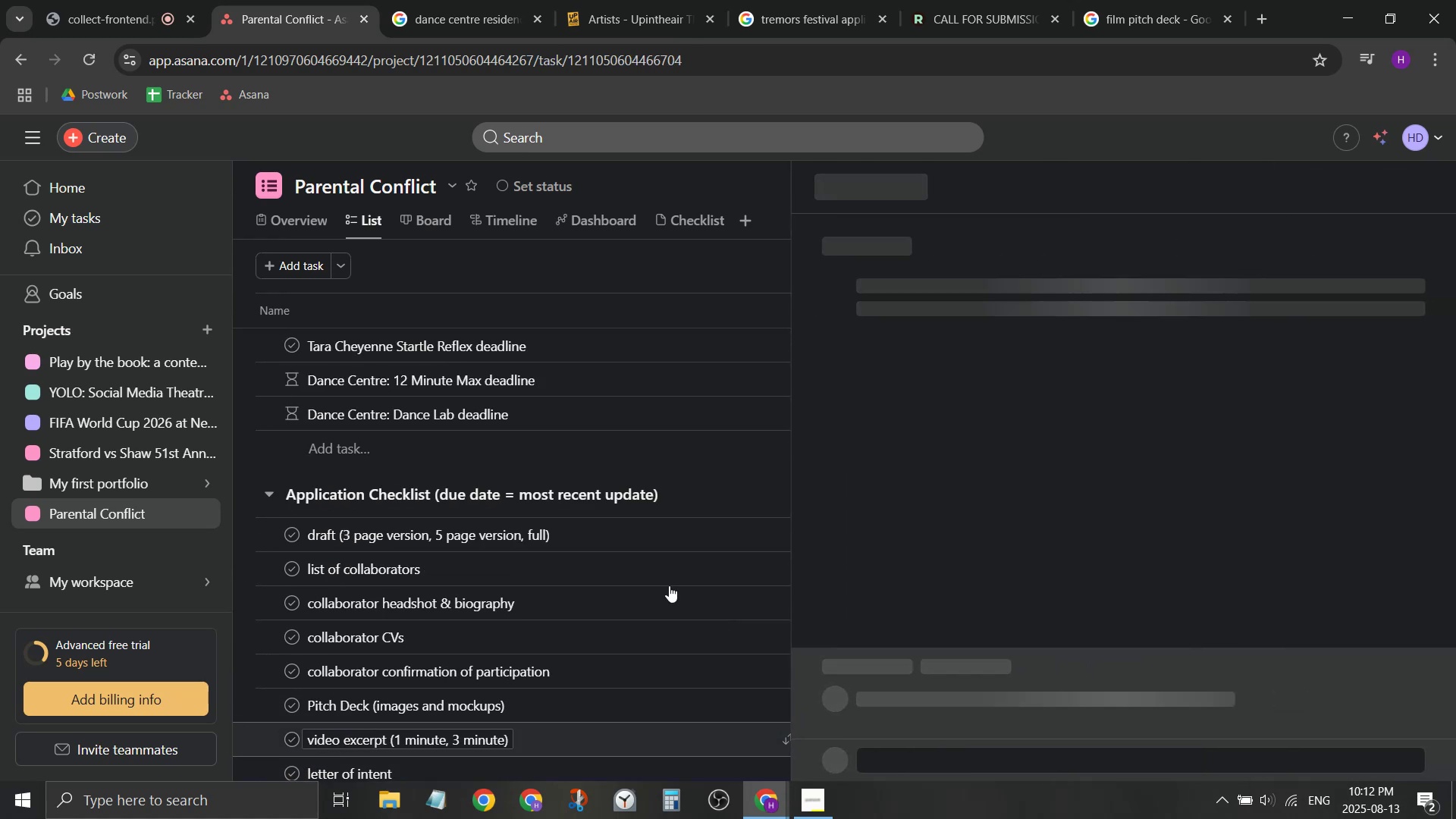 
hold_key(key=ShiftLeft, duration=0.67)
left_click([680, 540])
 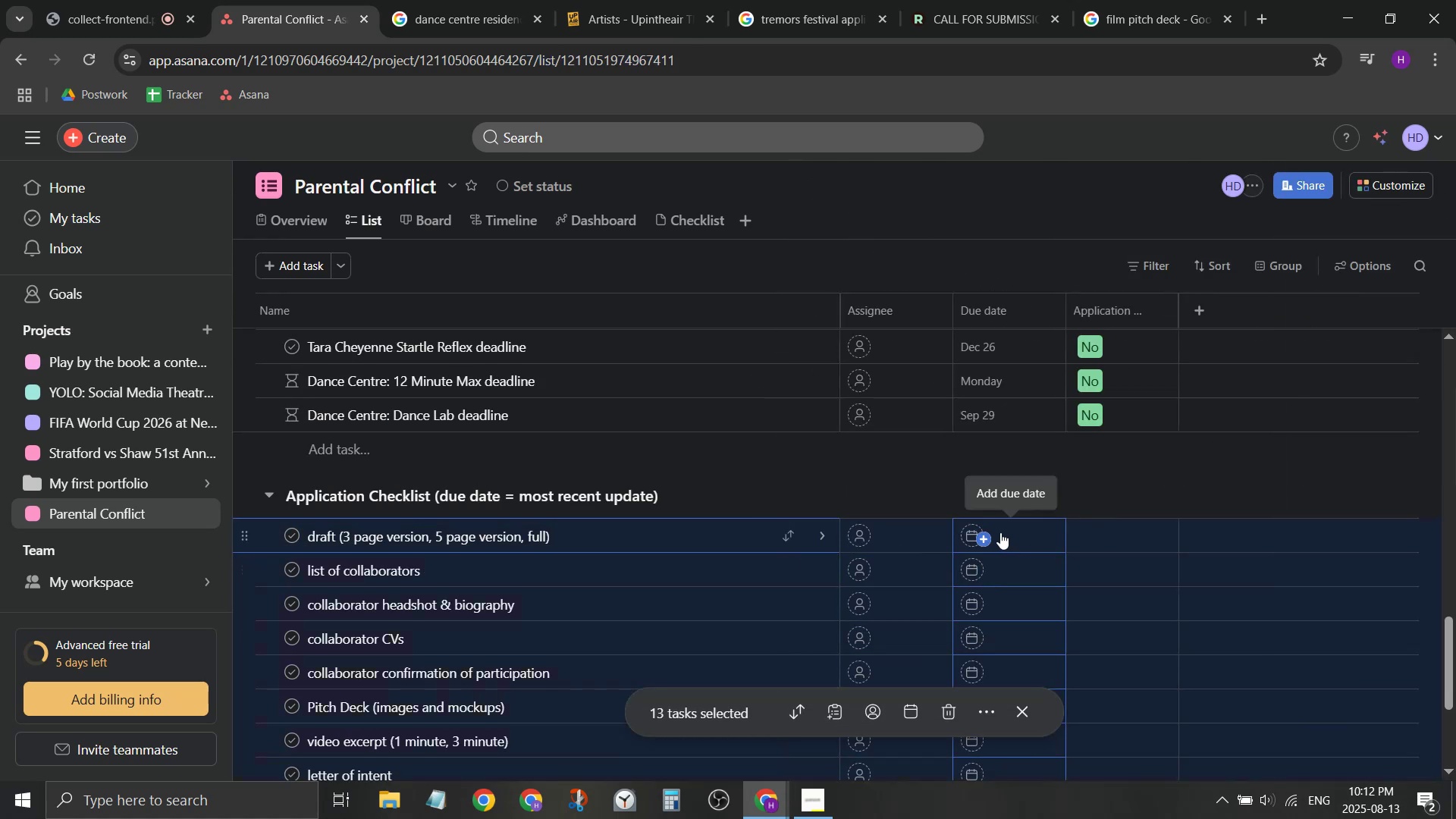 
left_click([978, 536])
 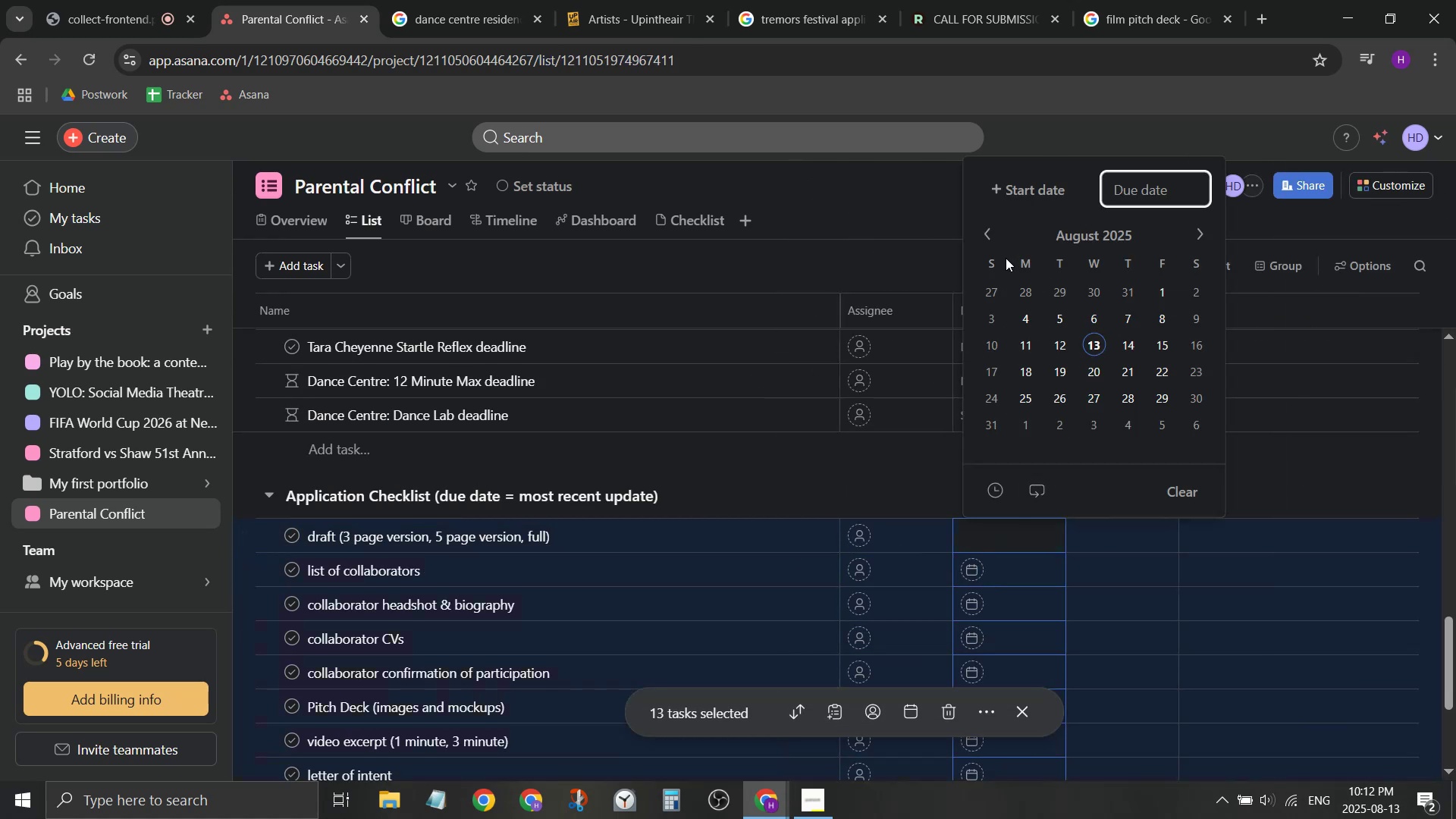 
double_click([985, 231])
 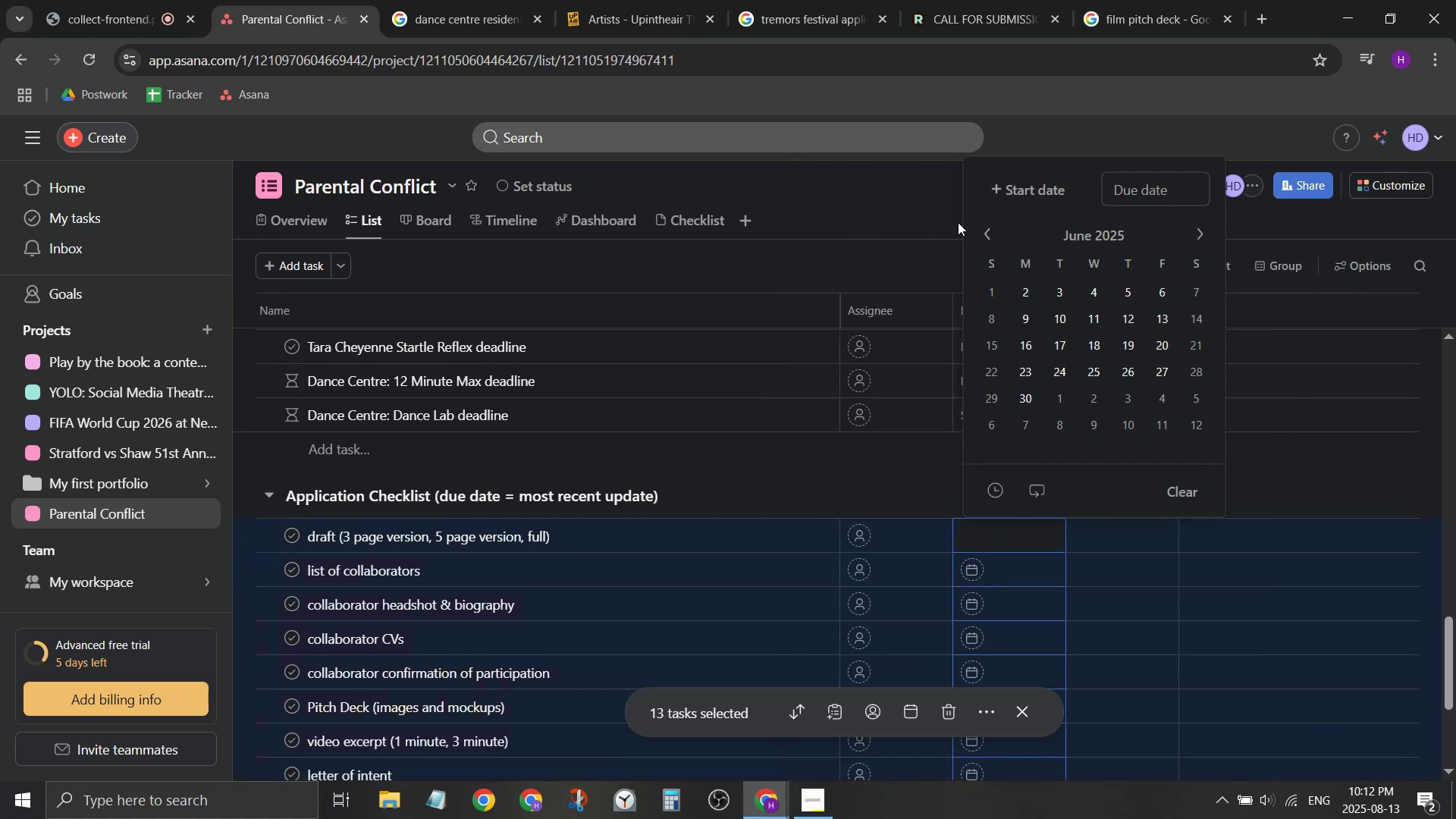 
left_click([987, 224])
 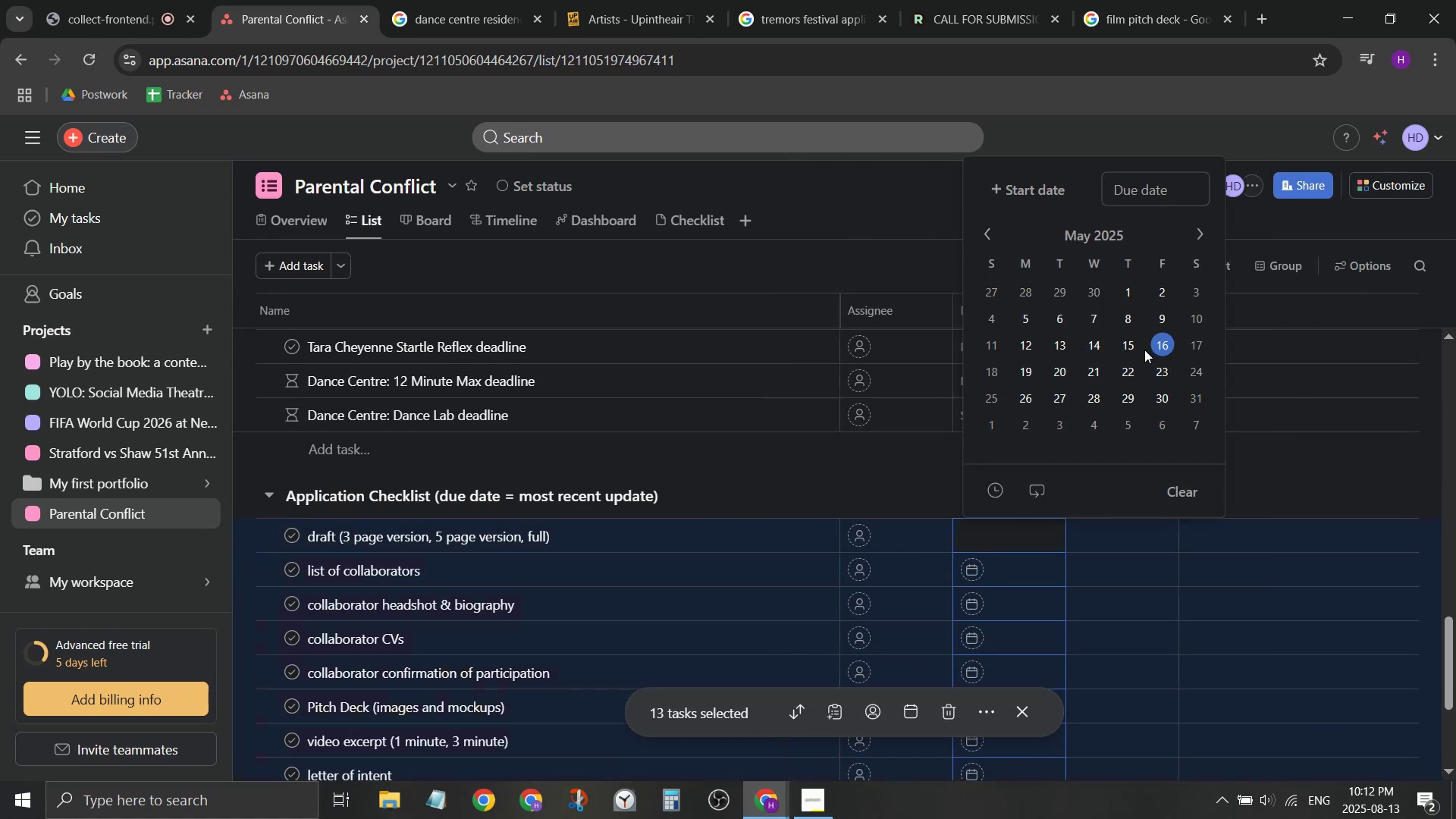 
left_click([1134, 350])
 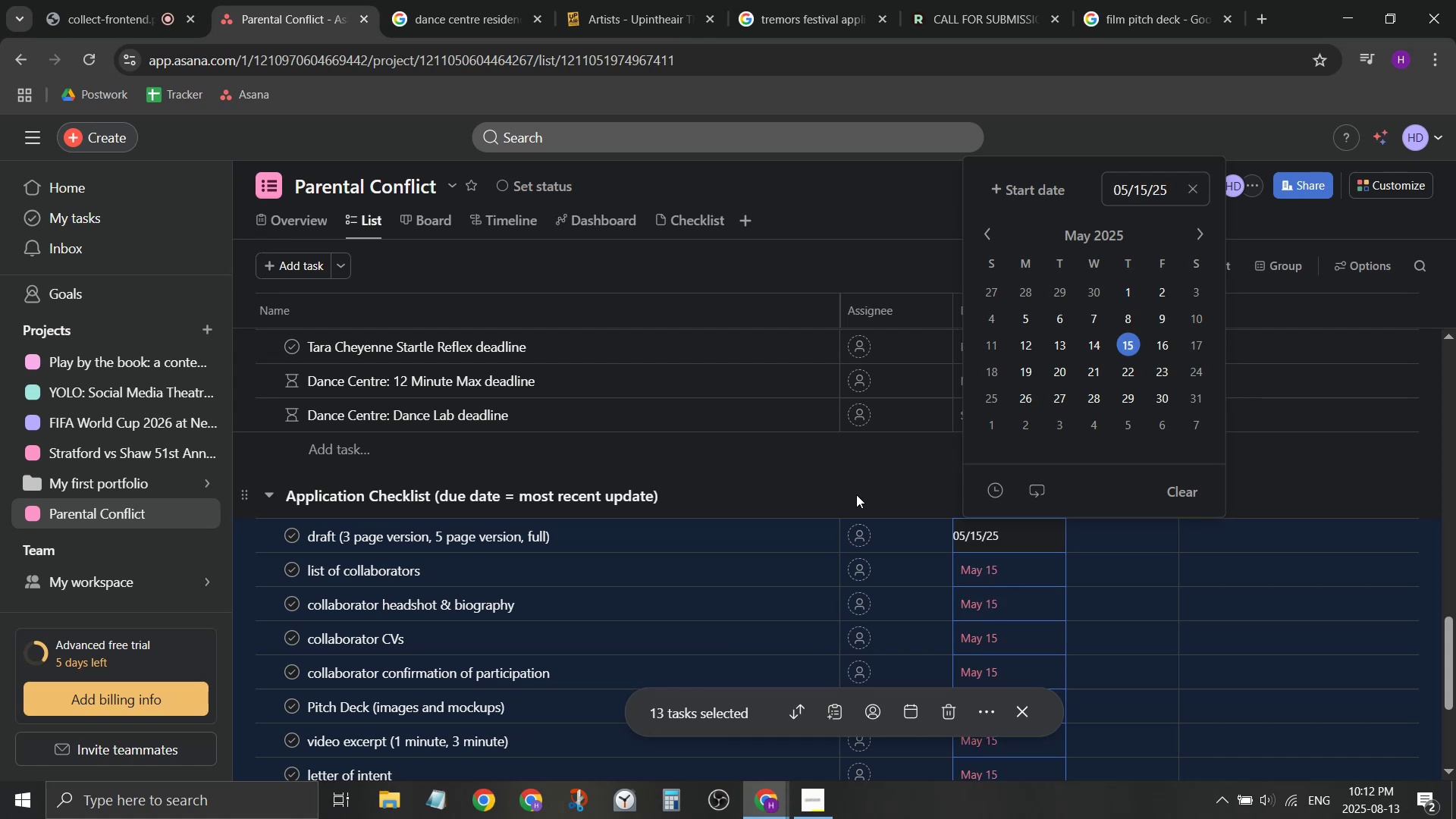 
left_click([871, 497])
 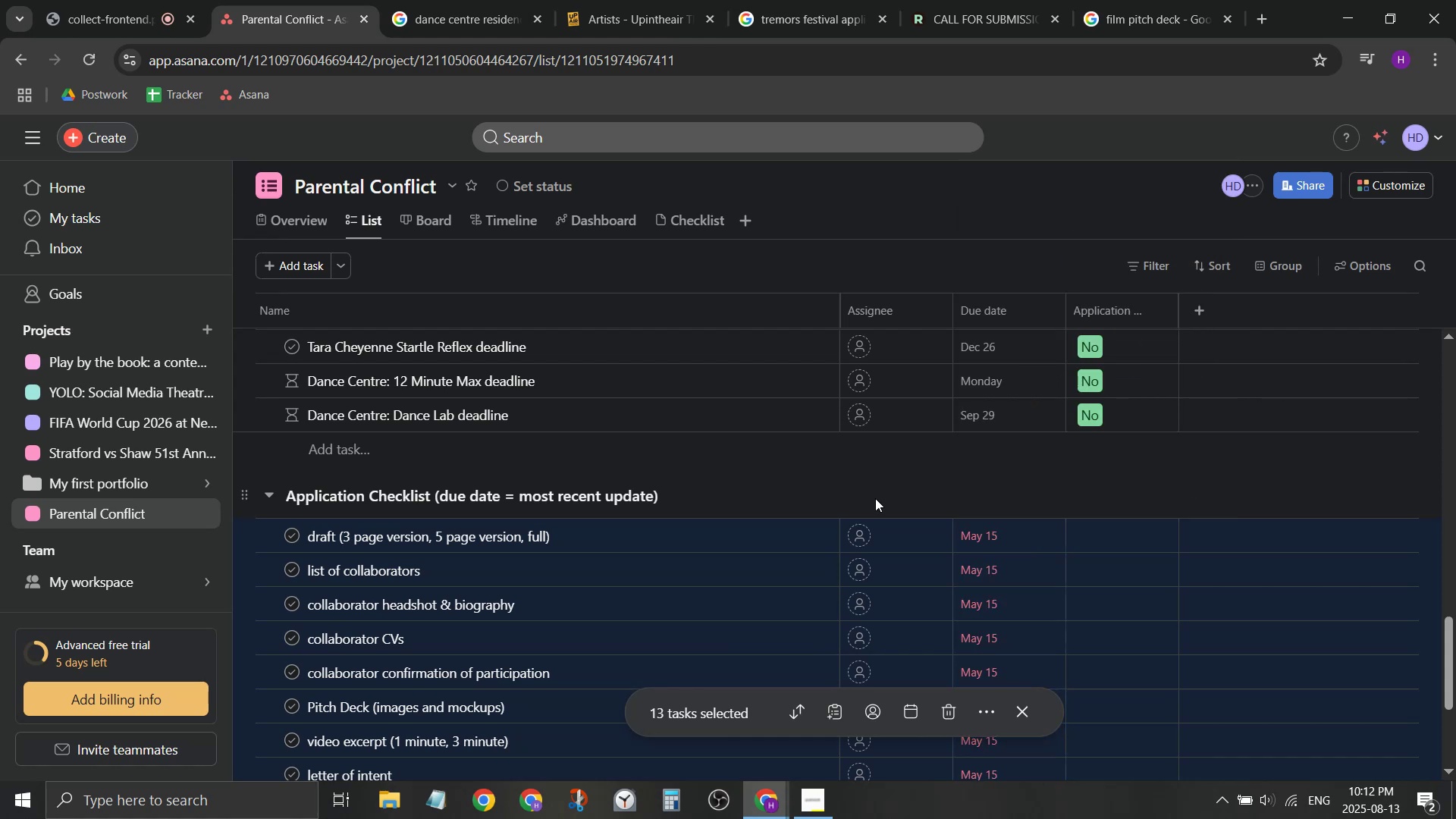 
scroll: coordinate [921, 479], scroll_direction: down, amount: 1.0
 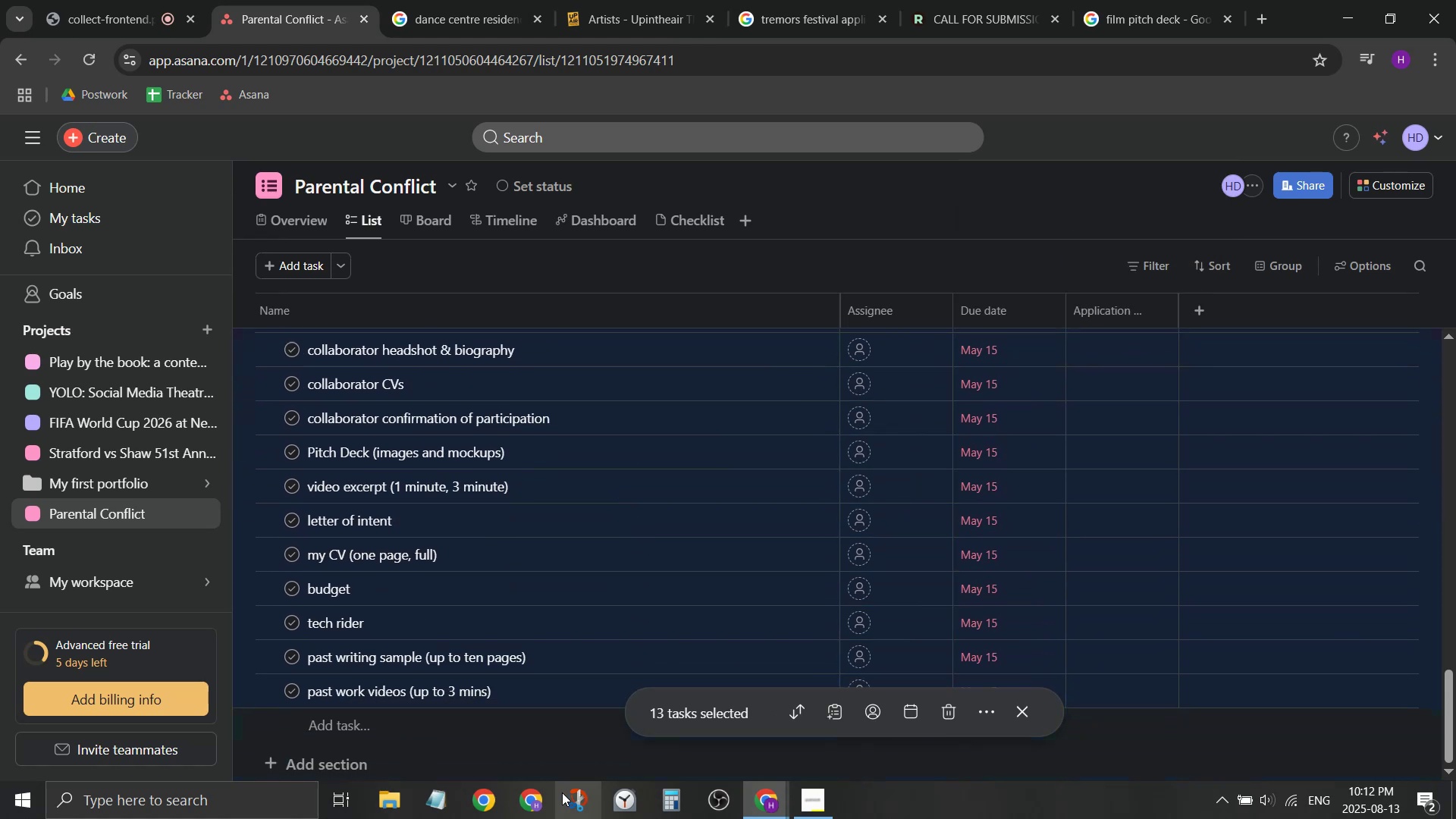 
left_click([563, 758])
 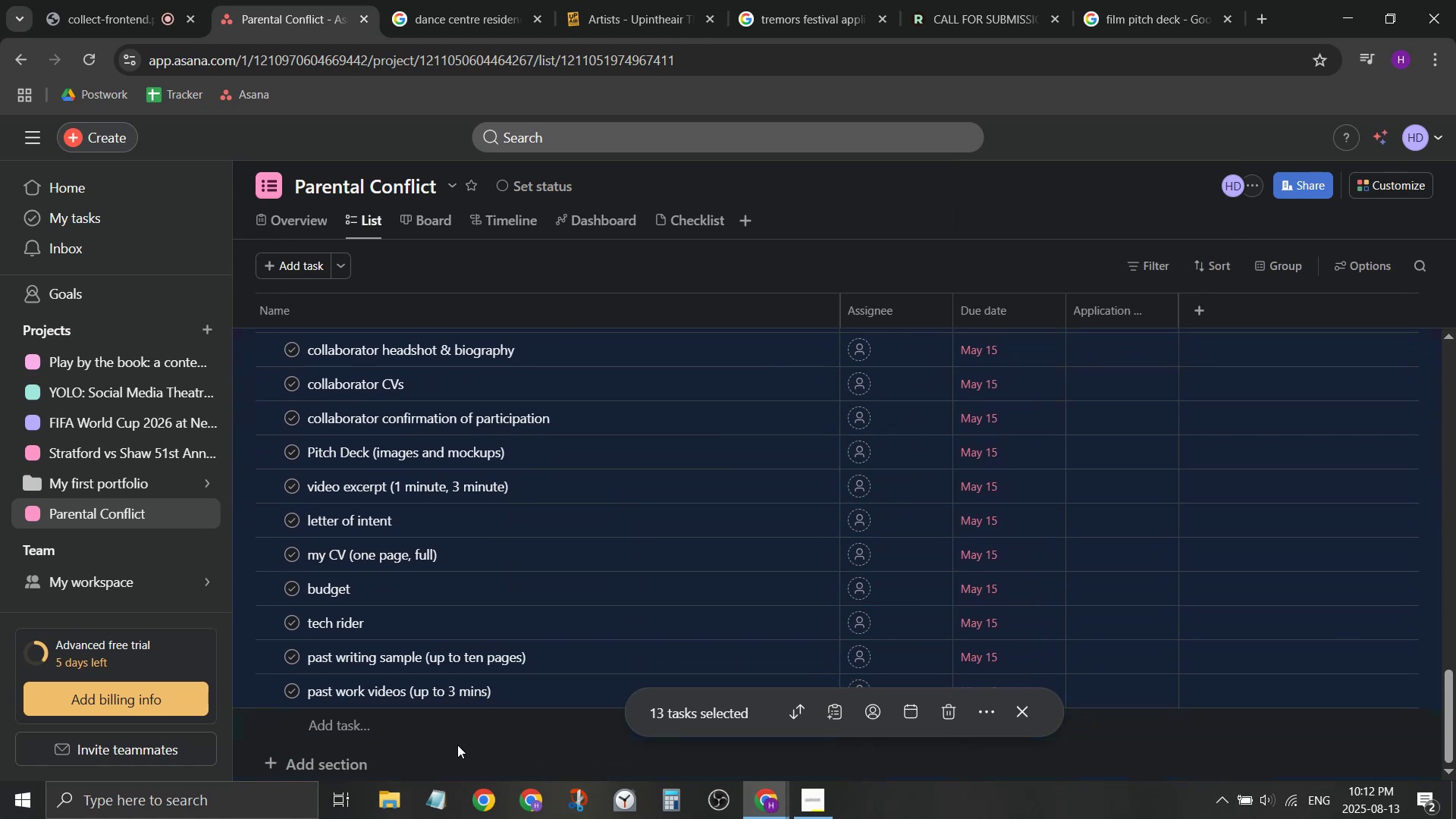 
scroll: coordinate [441, 678], scroll_direction: up, amount: 2.0
 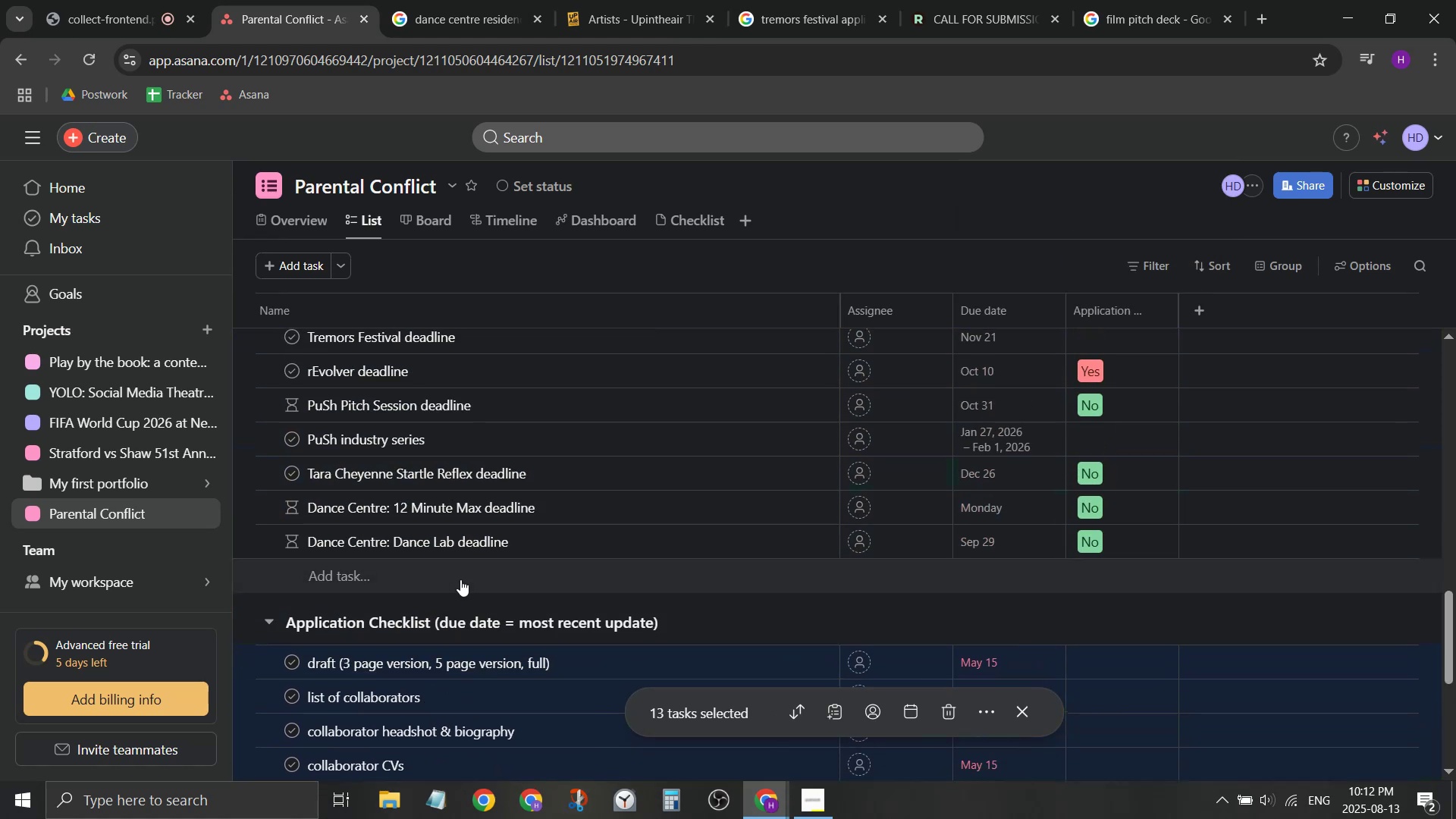 
left_click([460, 584])
 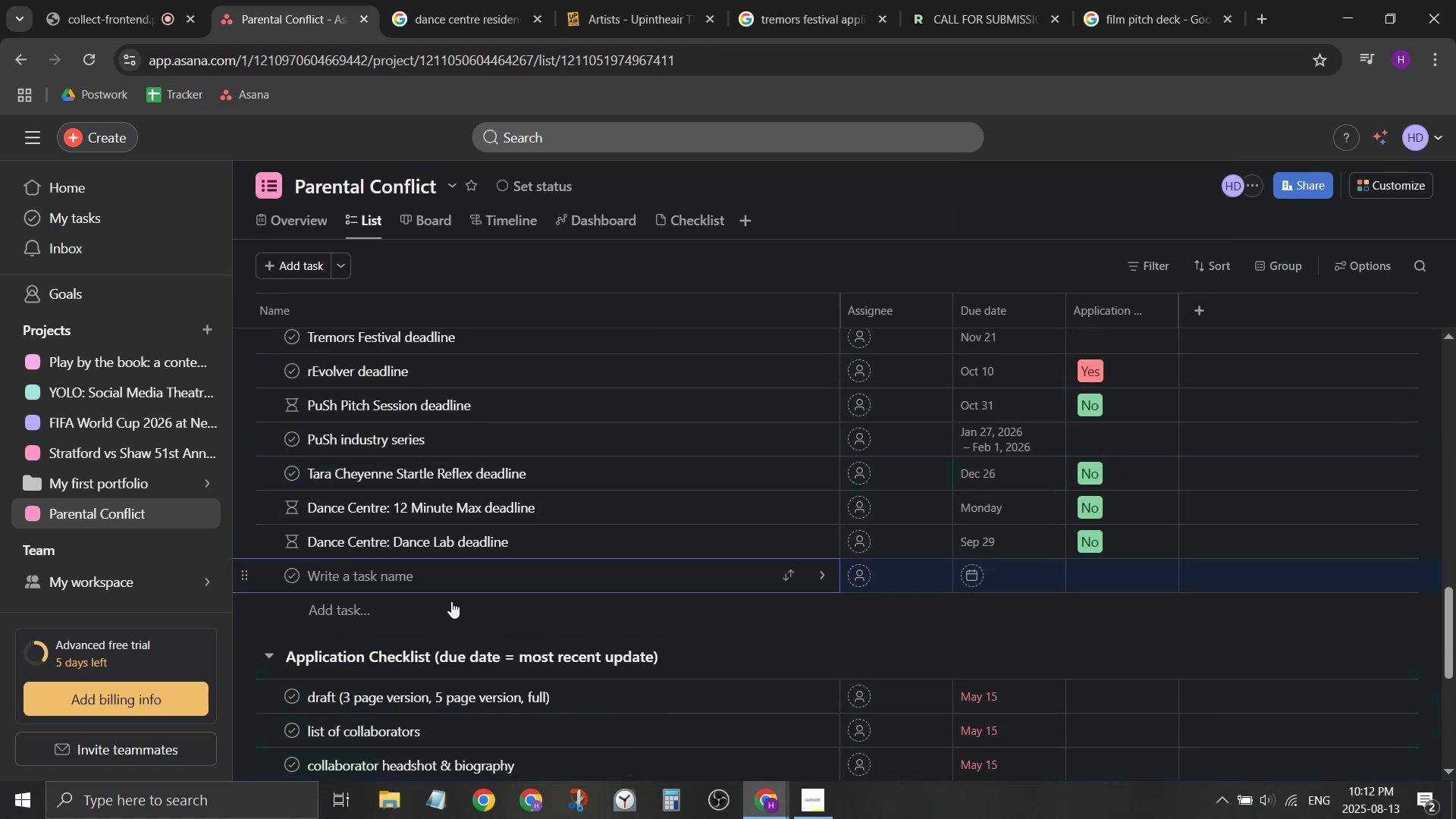 
scroll: coordinate [421, 662], scroll_direction: none, amount: 0.0
 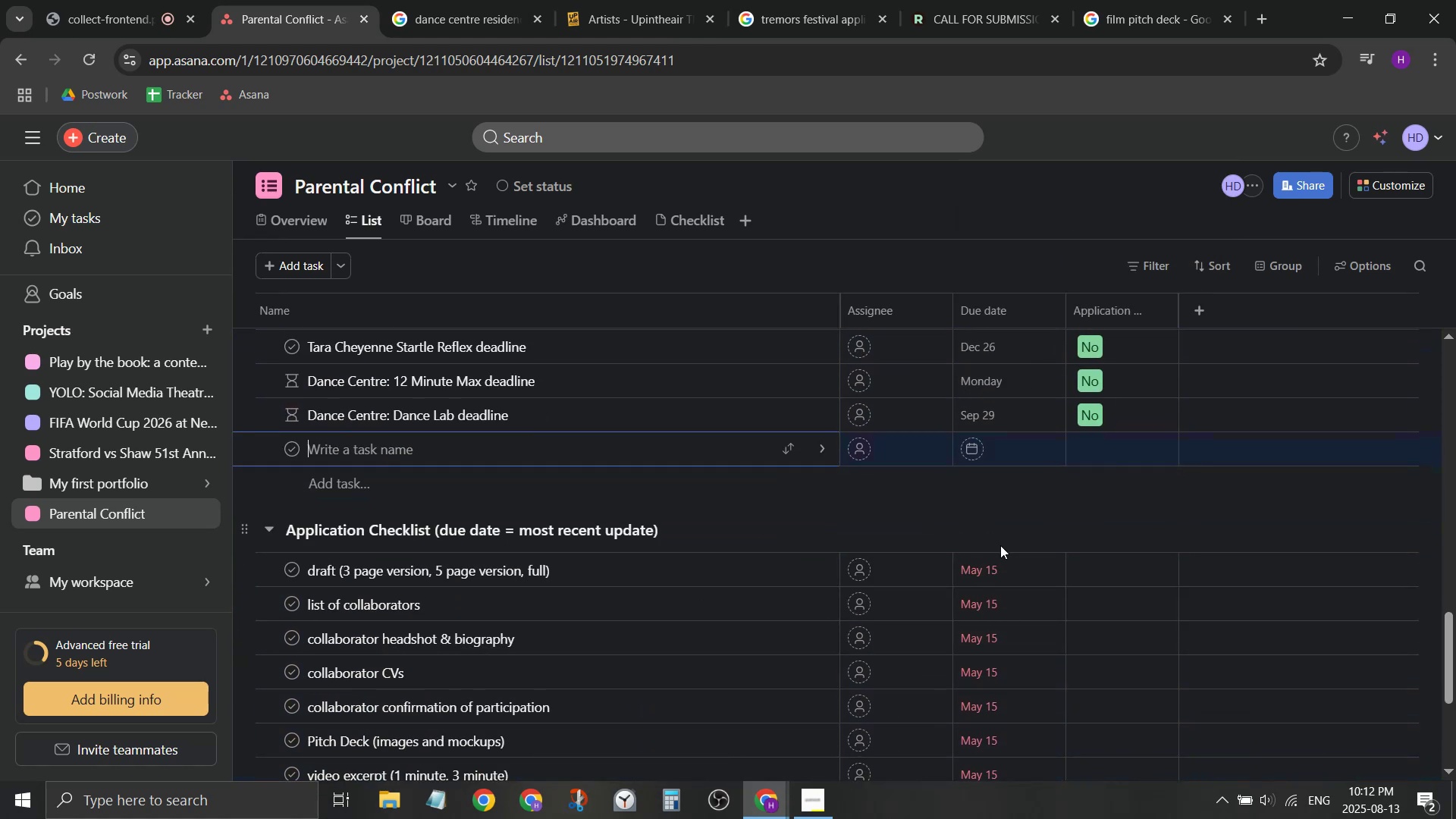 
left_click([989, 576])
 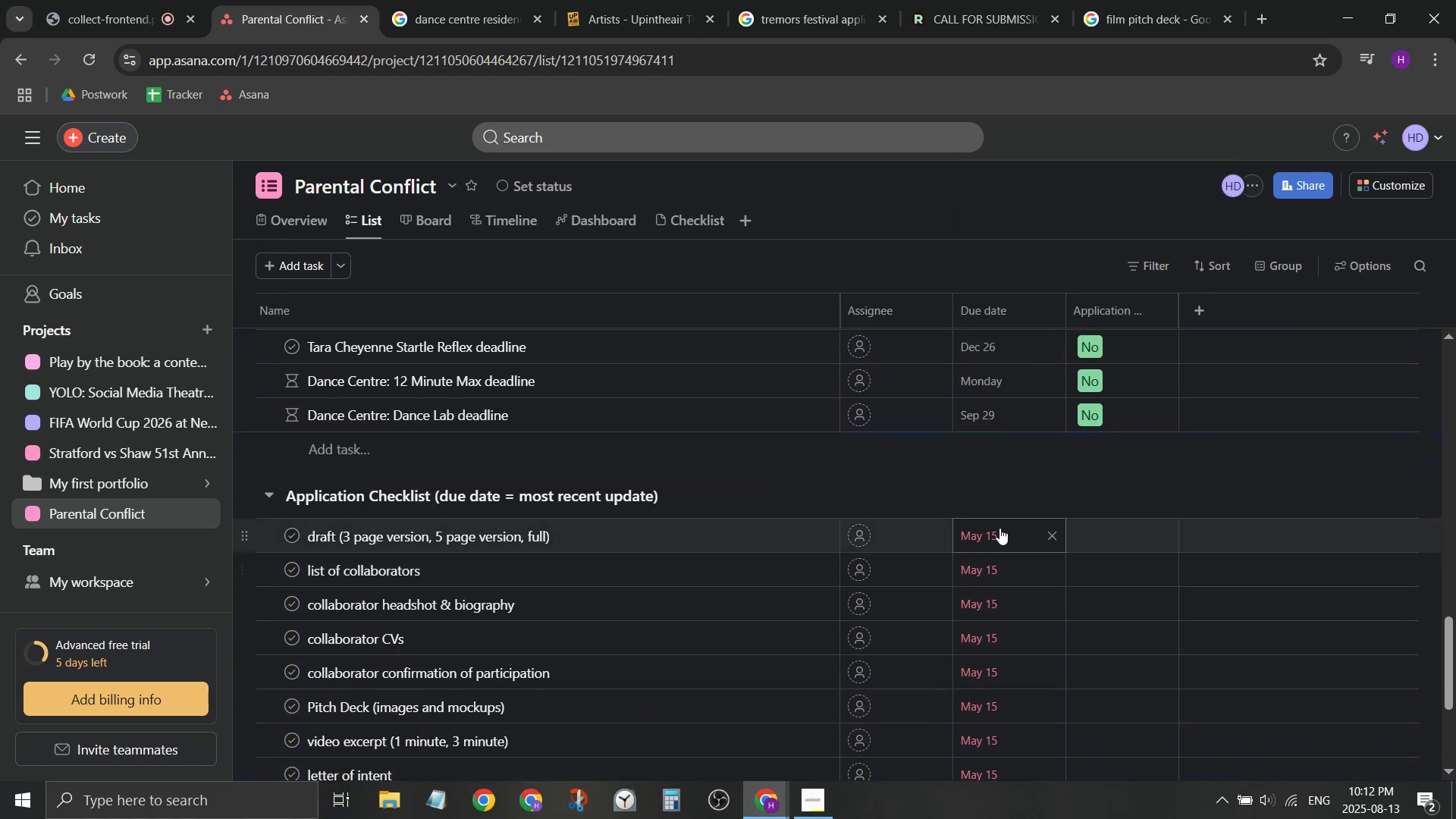 
left_click([997, 528])
 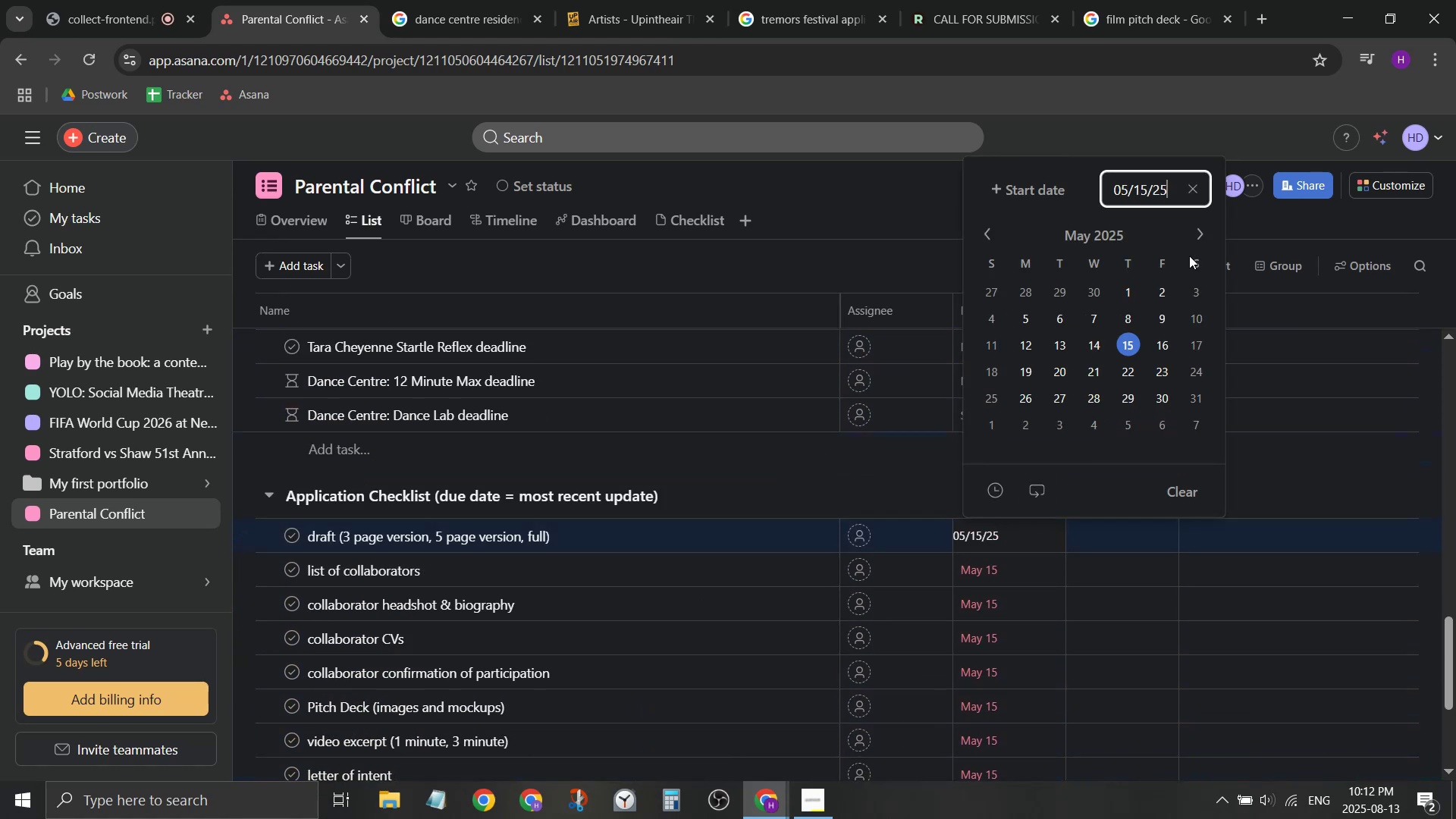 
double_click([1199, 231])
 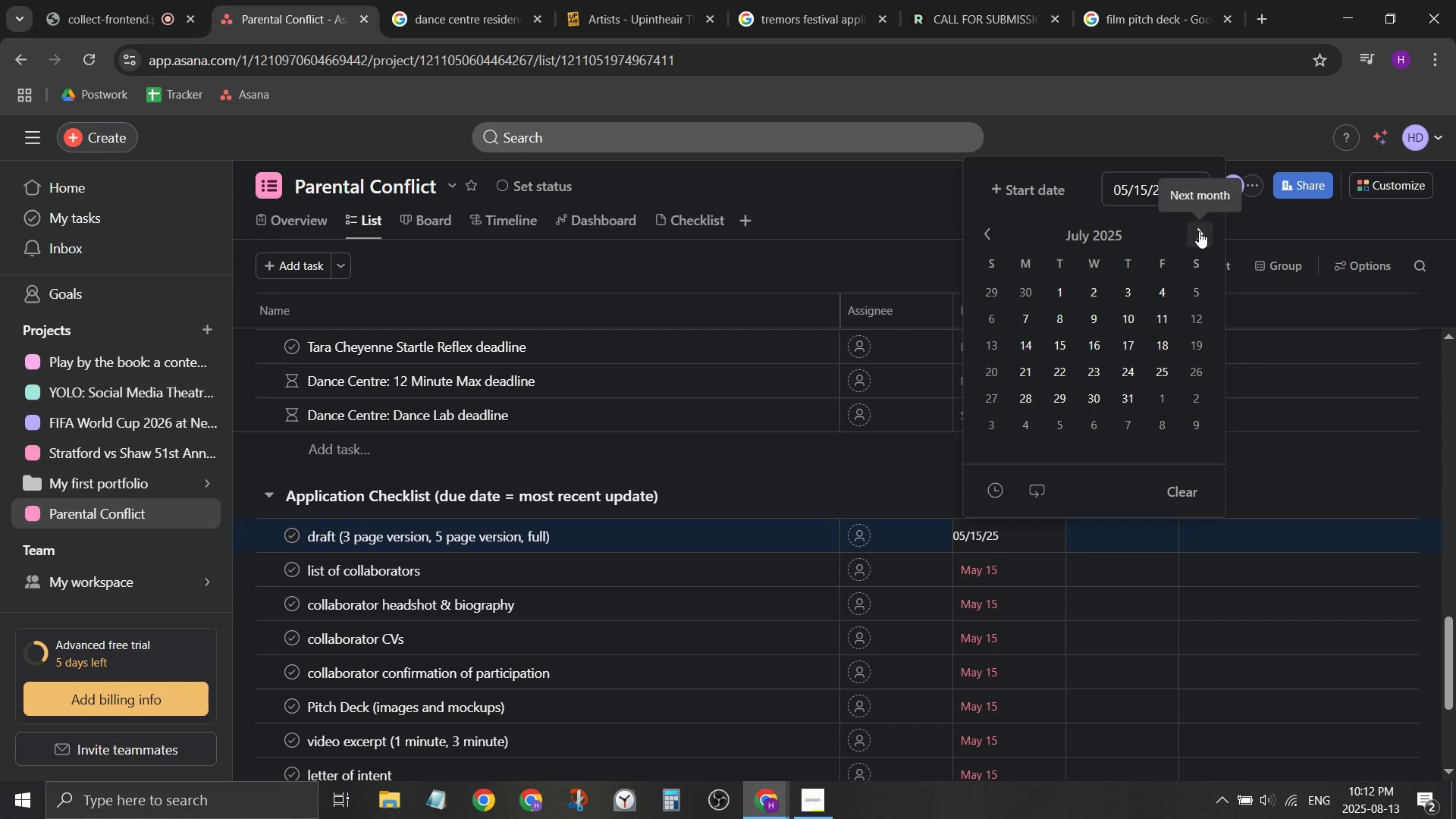 
triple_click([1199, 231])
 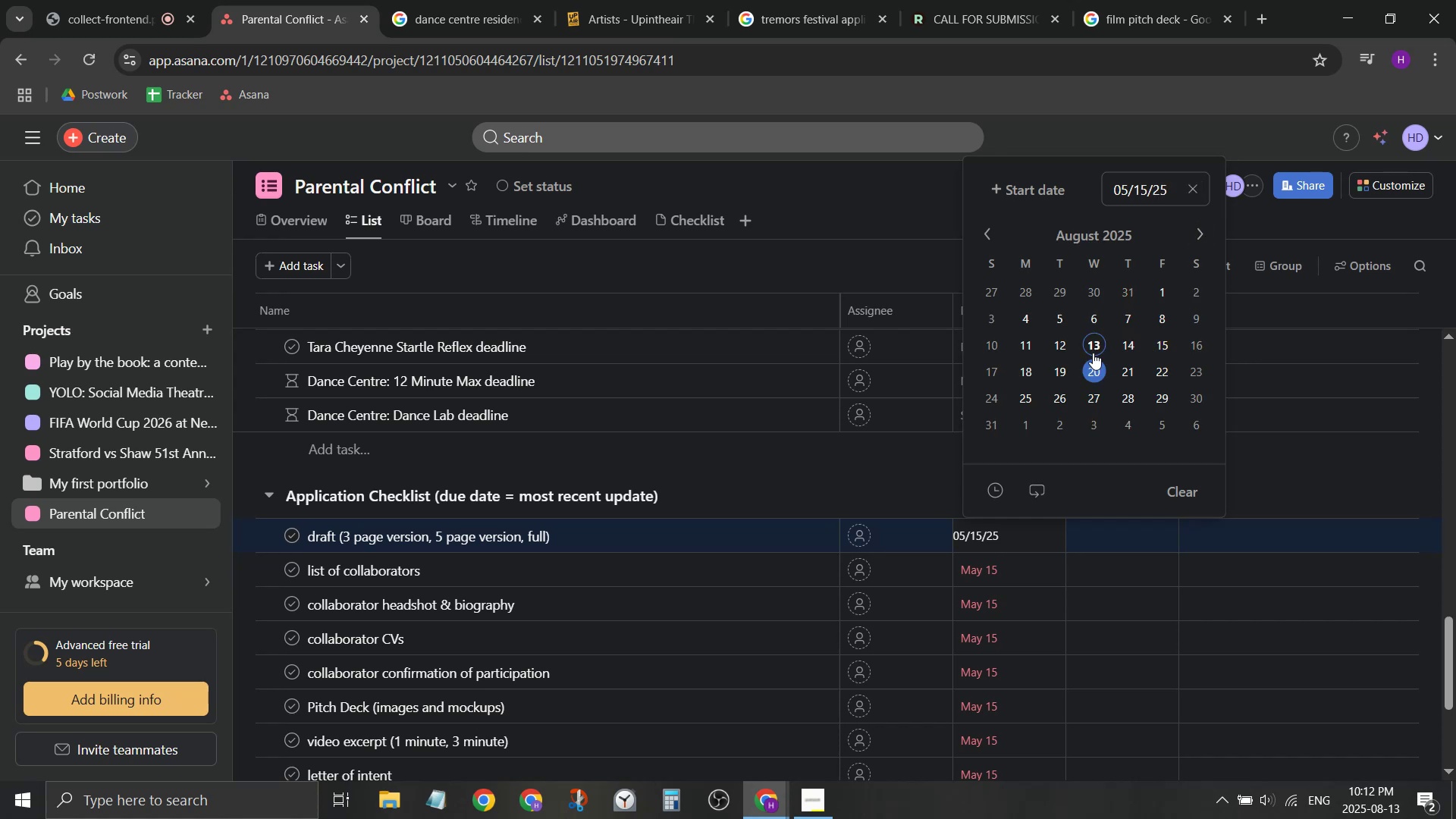 
left_click([1097, 349])
 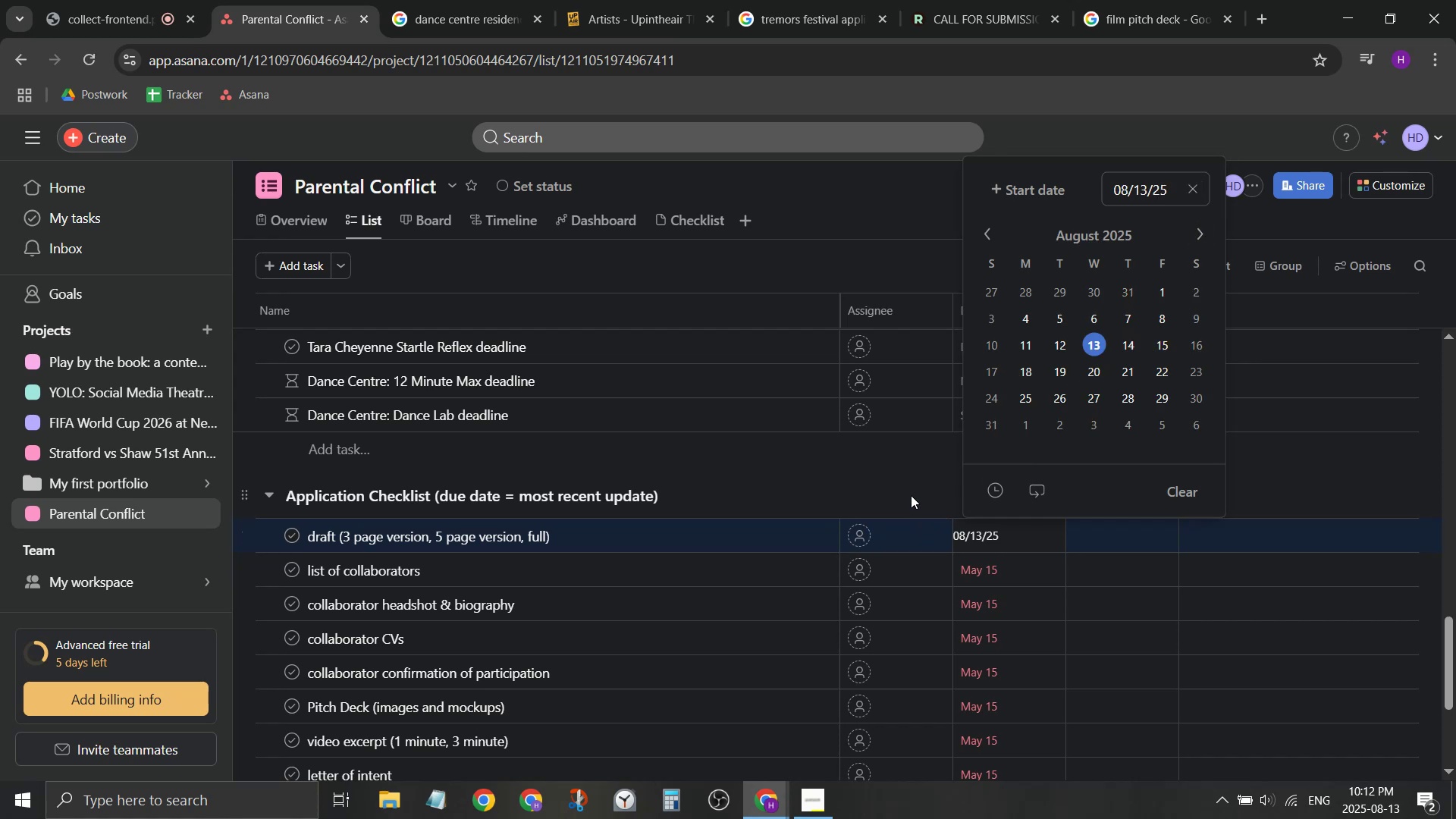 
left_click([909, 488])
 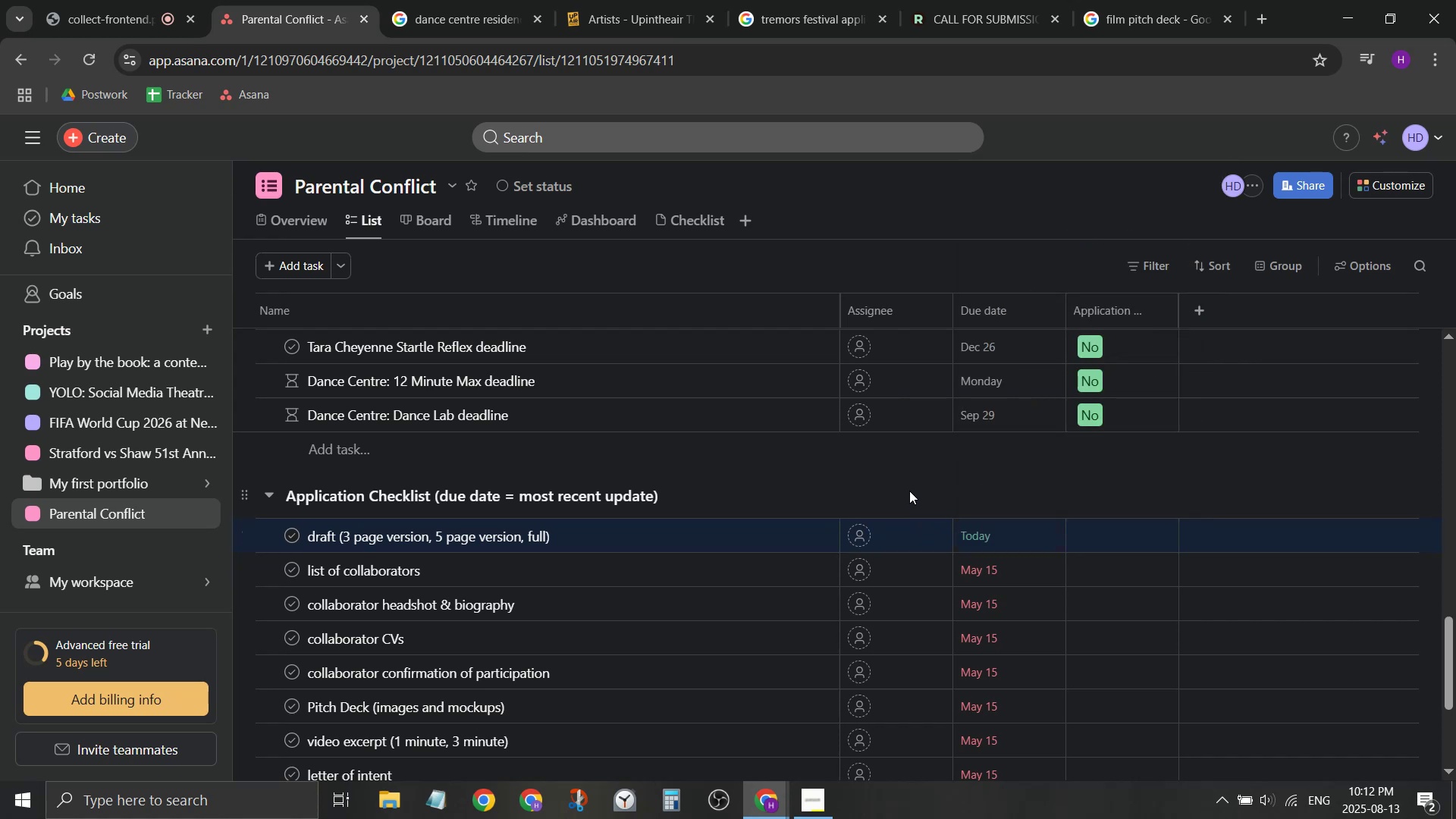 
scroll: coordinate [914, 498], scroll_direction: down, amount: 1.0
 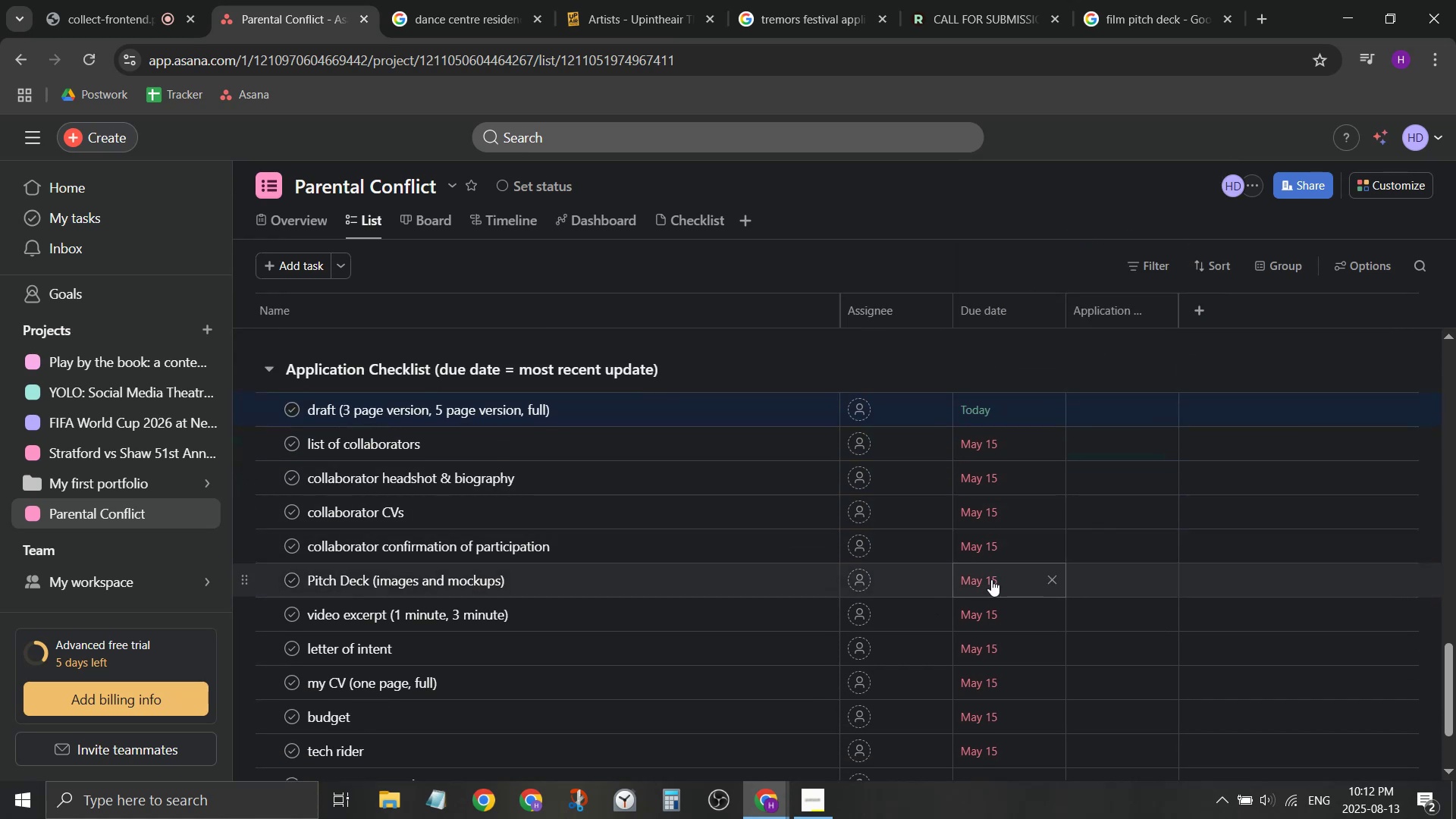 
left_click([984, 612])
 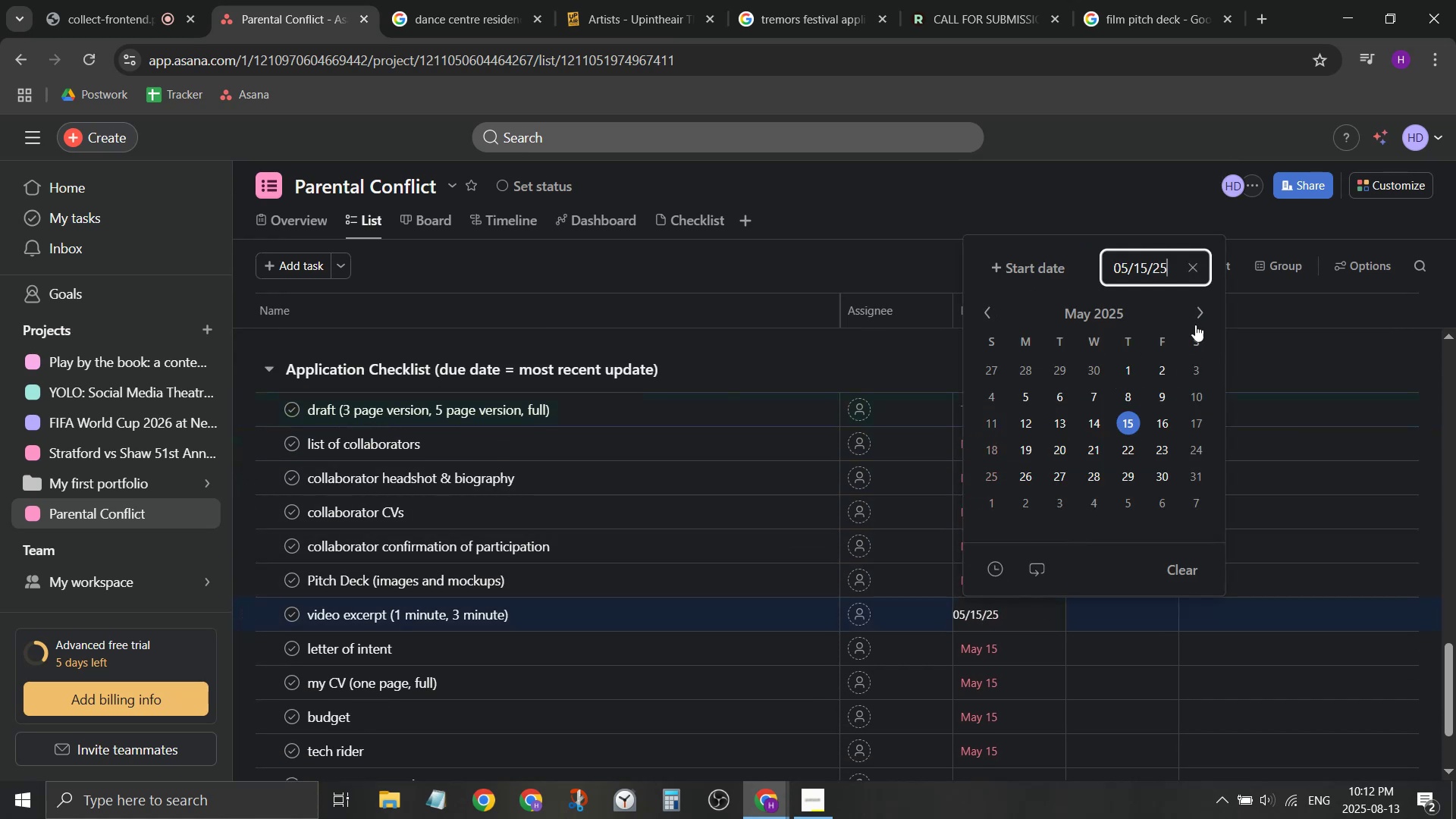 
double_click([1203, 307])
 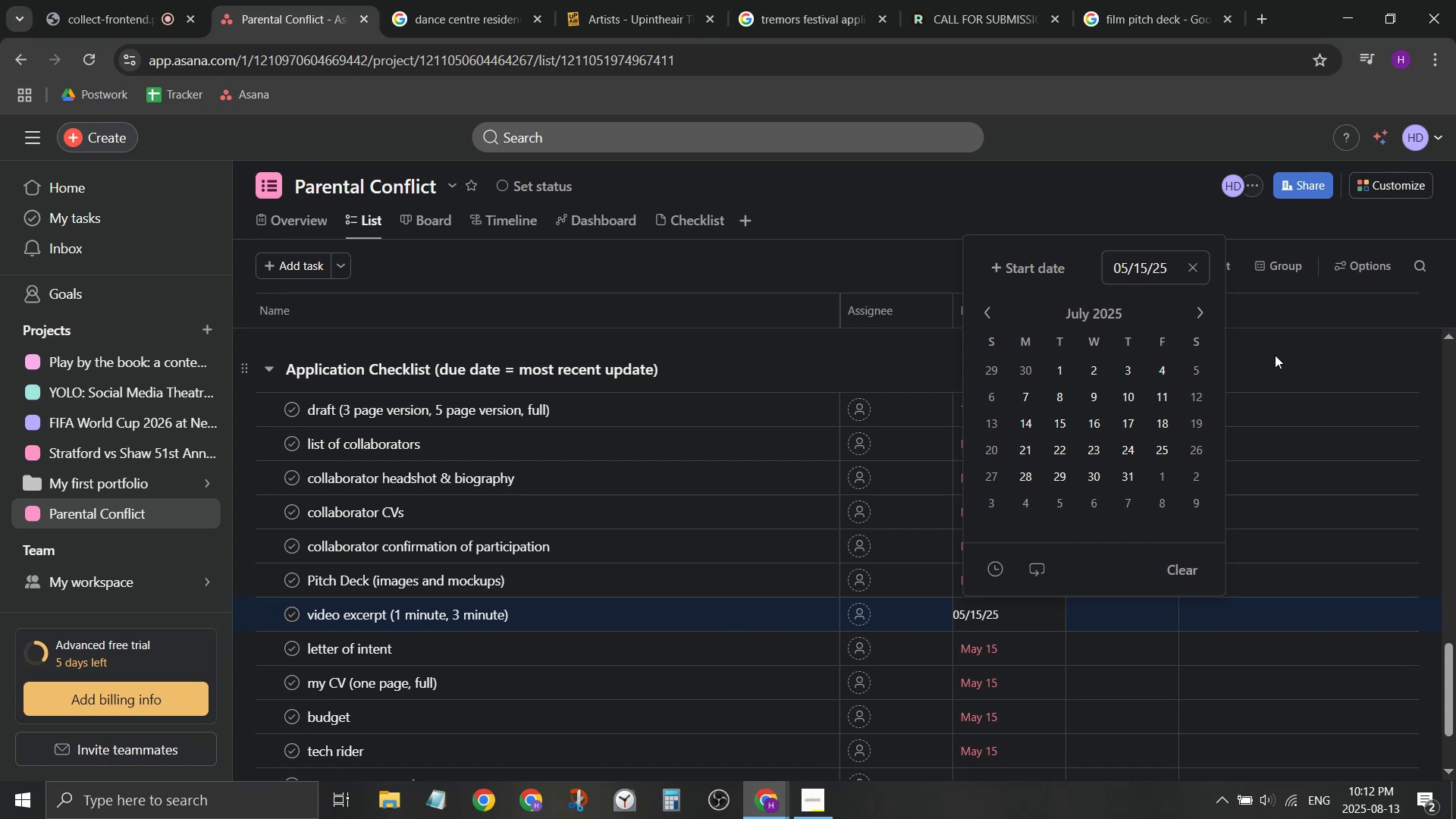 
left_click([1207, 312])
 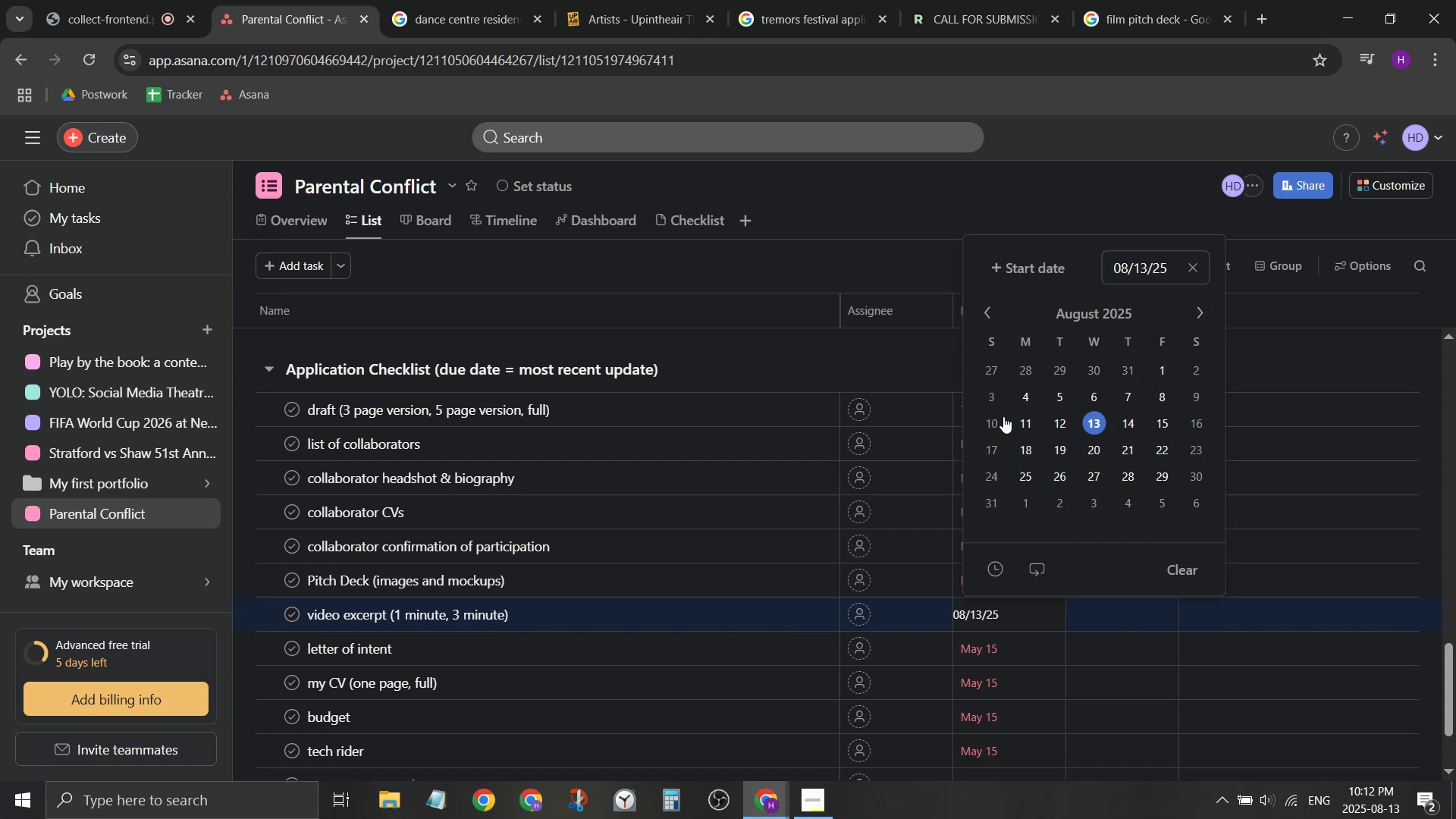 
double_click([912, 357])
 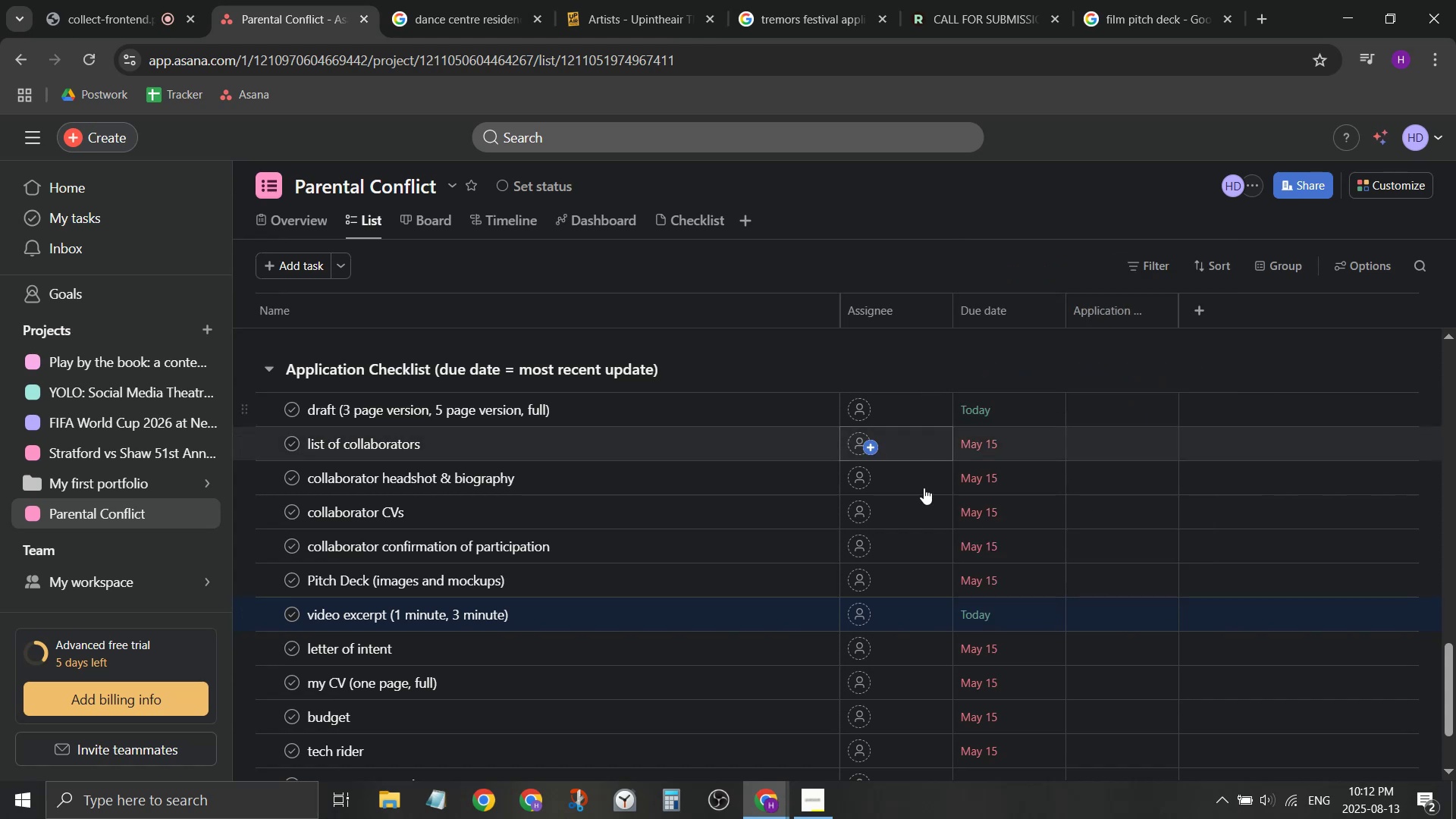 
scroll: coordinate [923, 505], scroll_direction: down, amount: 1.0
 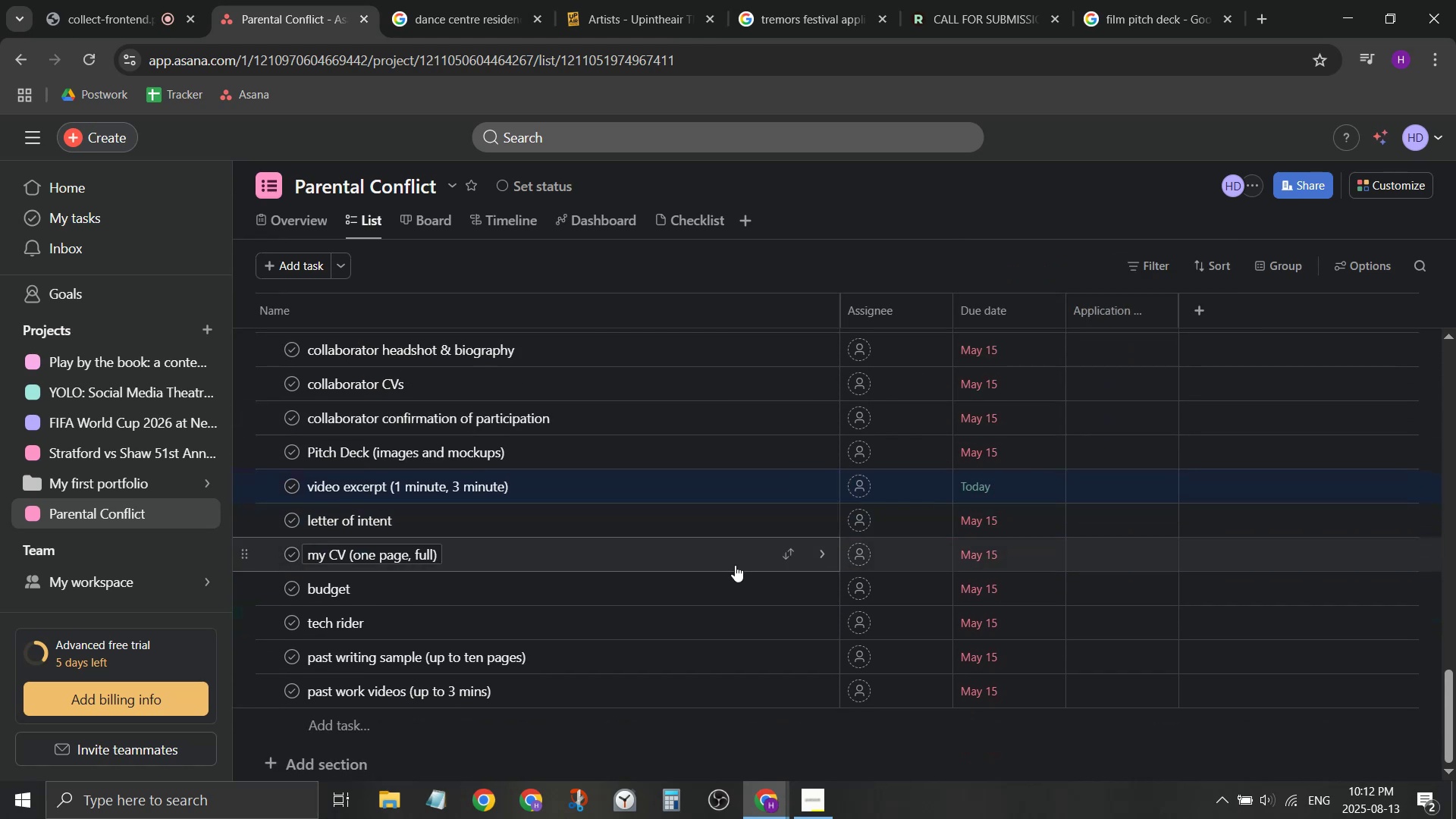 
left_click([987, 548])
 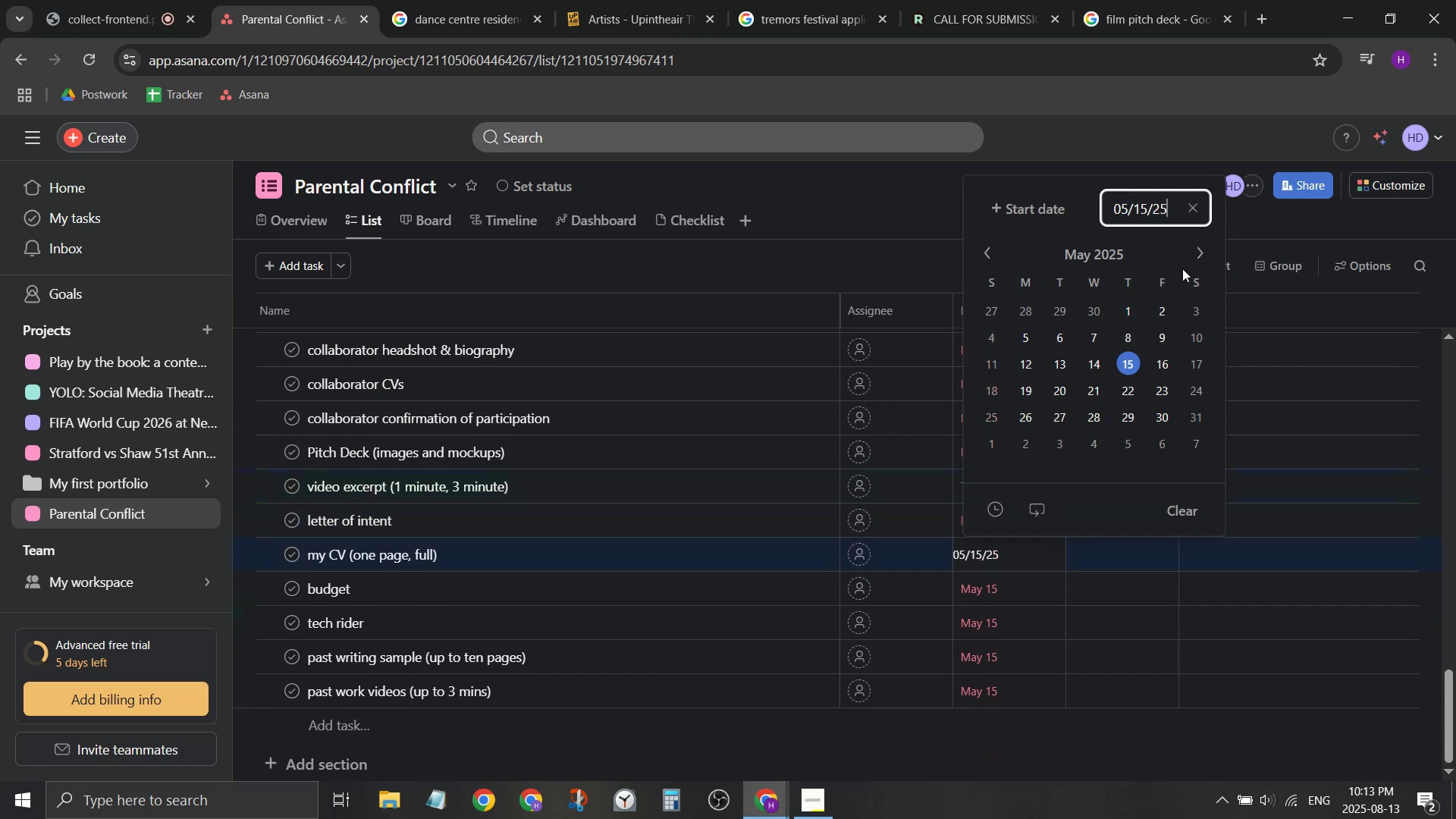 
double_click([1202, 264])
 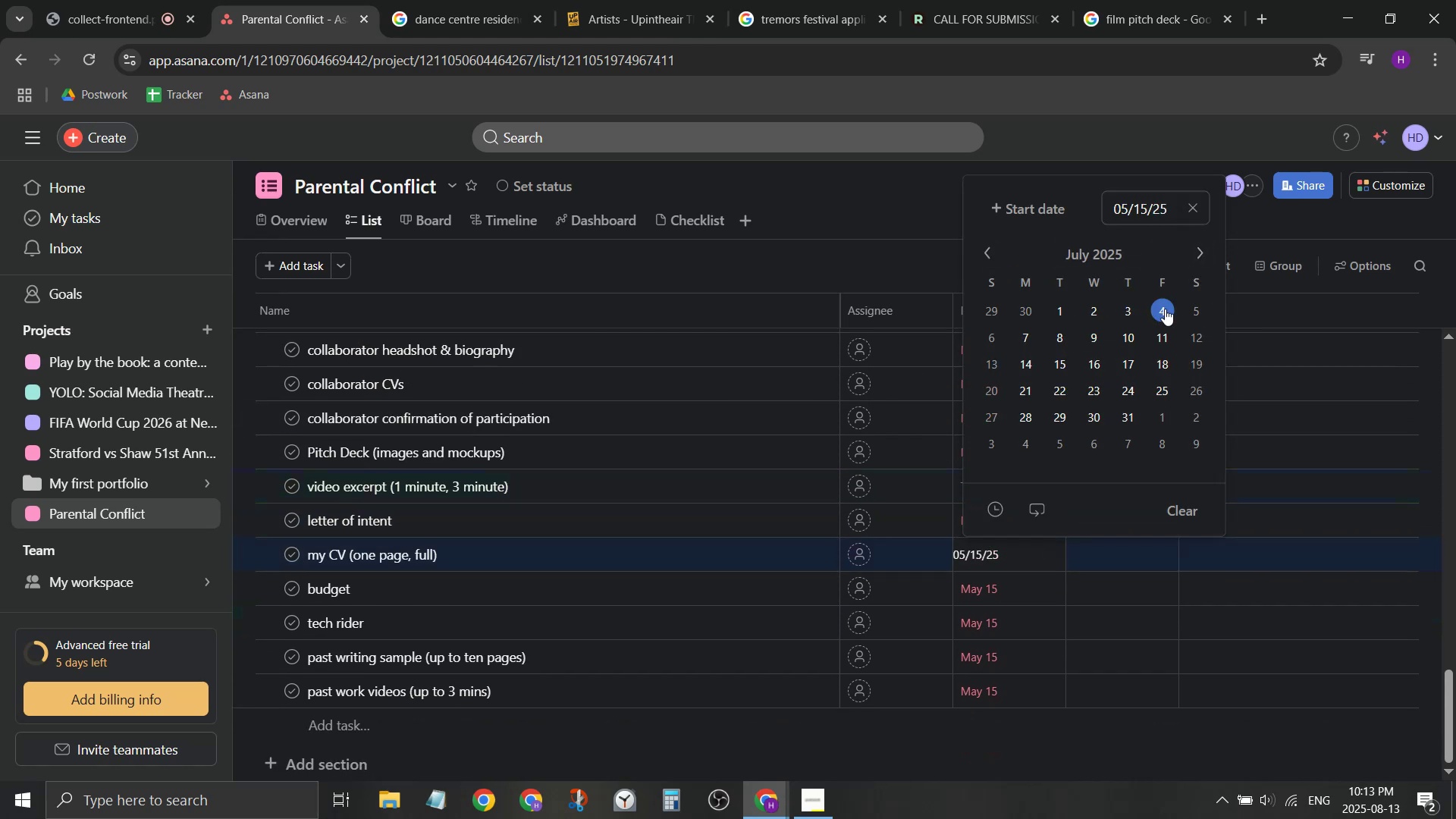 
left_click([1203, 259])
 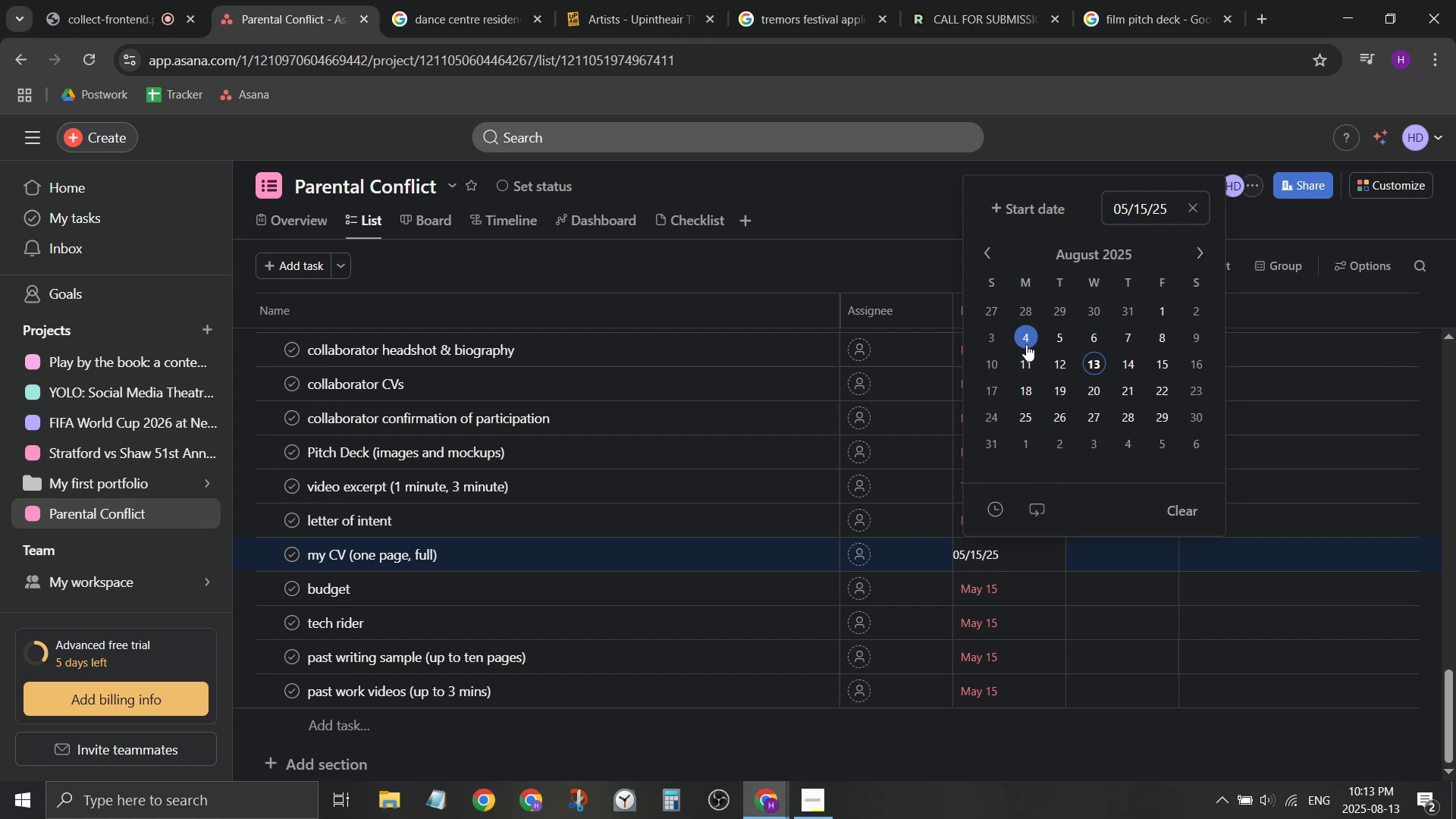 
left_click([1166, 341])
 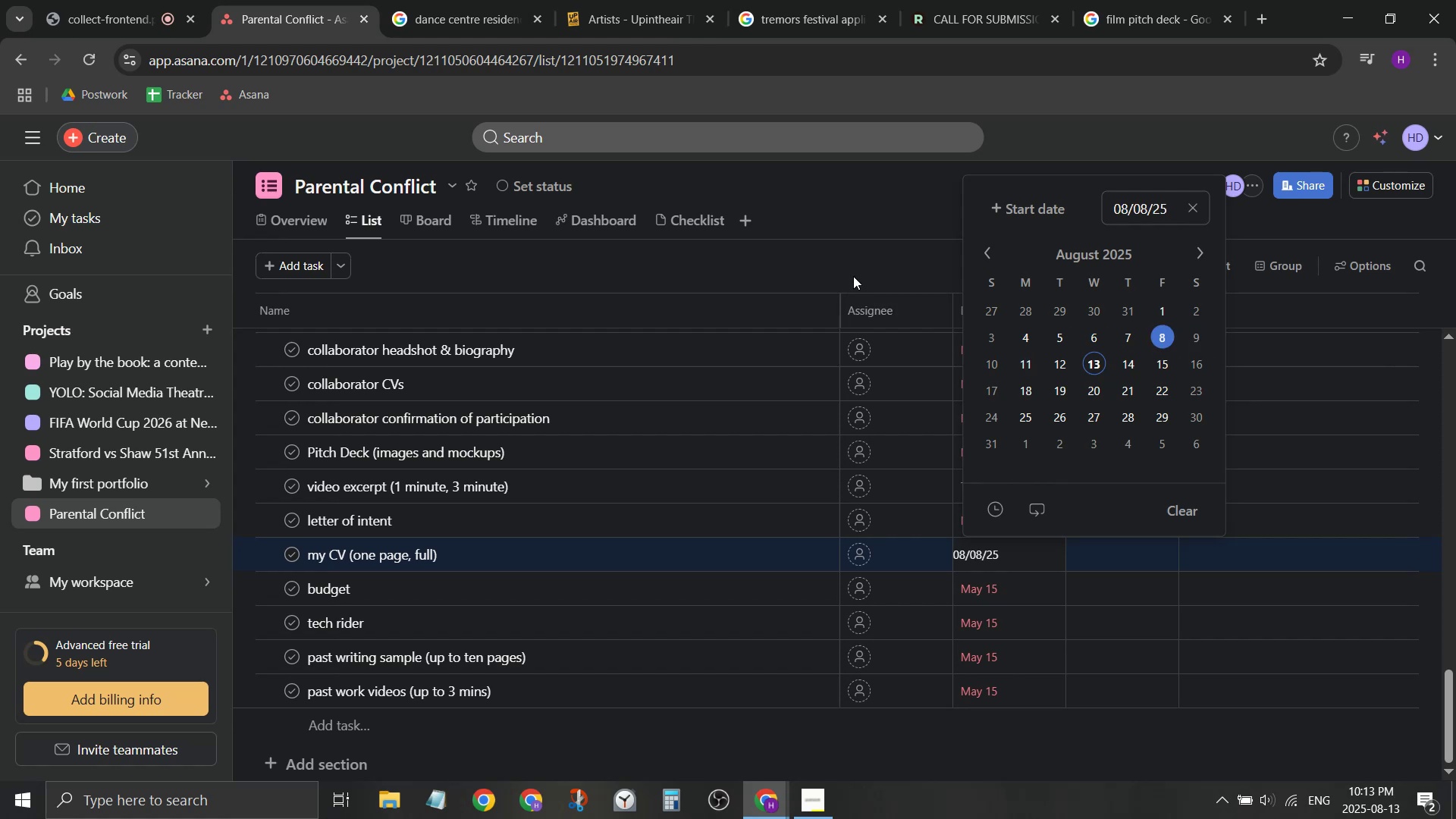 
left_click([857, 268])
 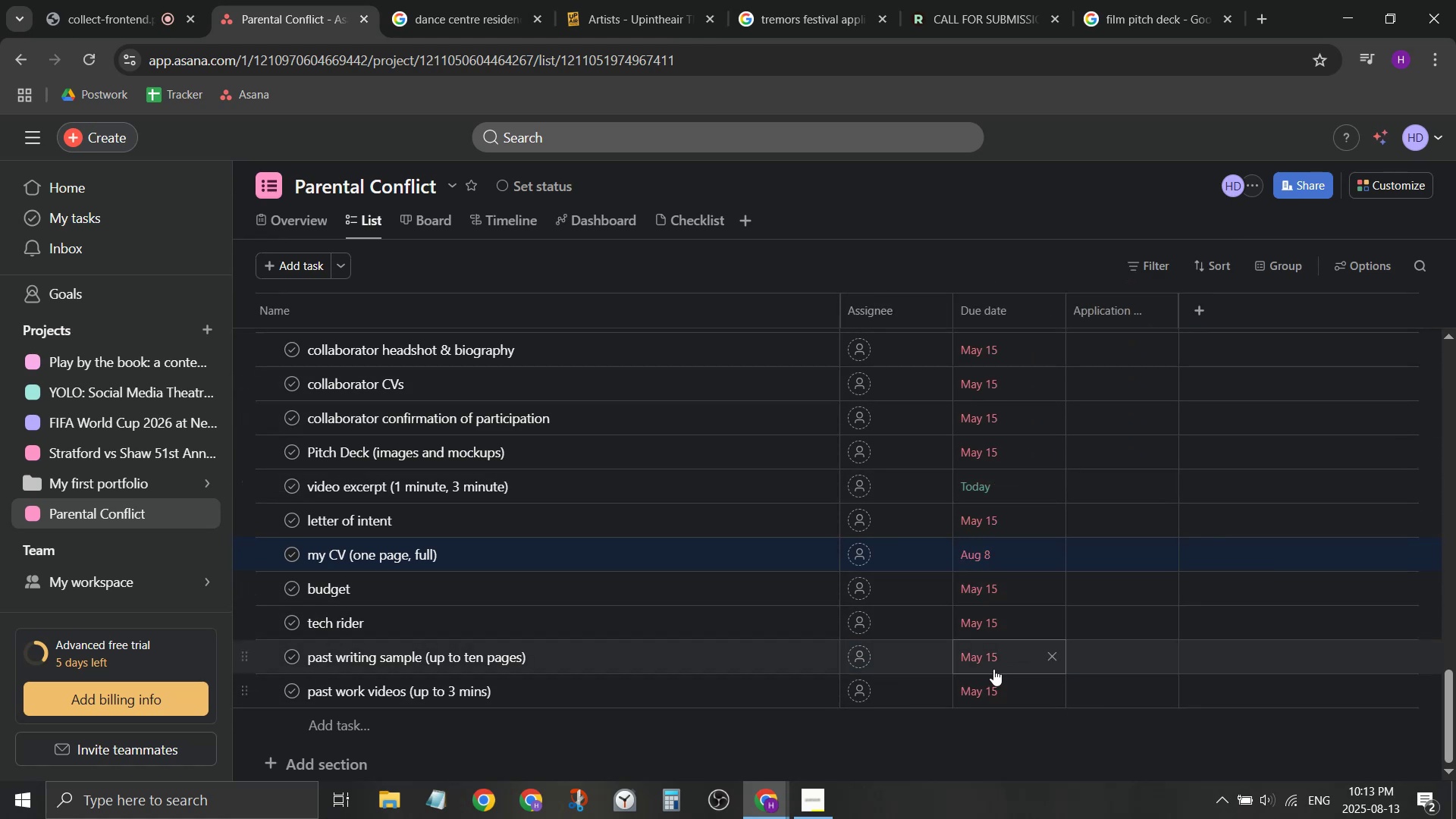 
scroll: coordinate [1175, 552], scroll_direction: none, amount: 0.0
 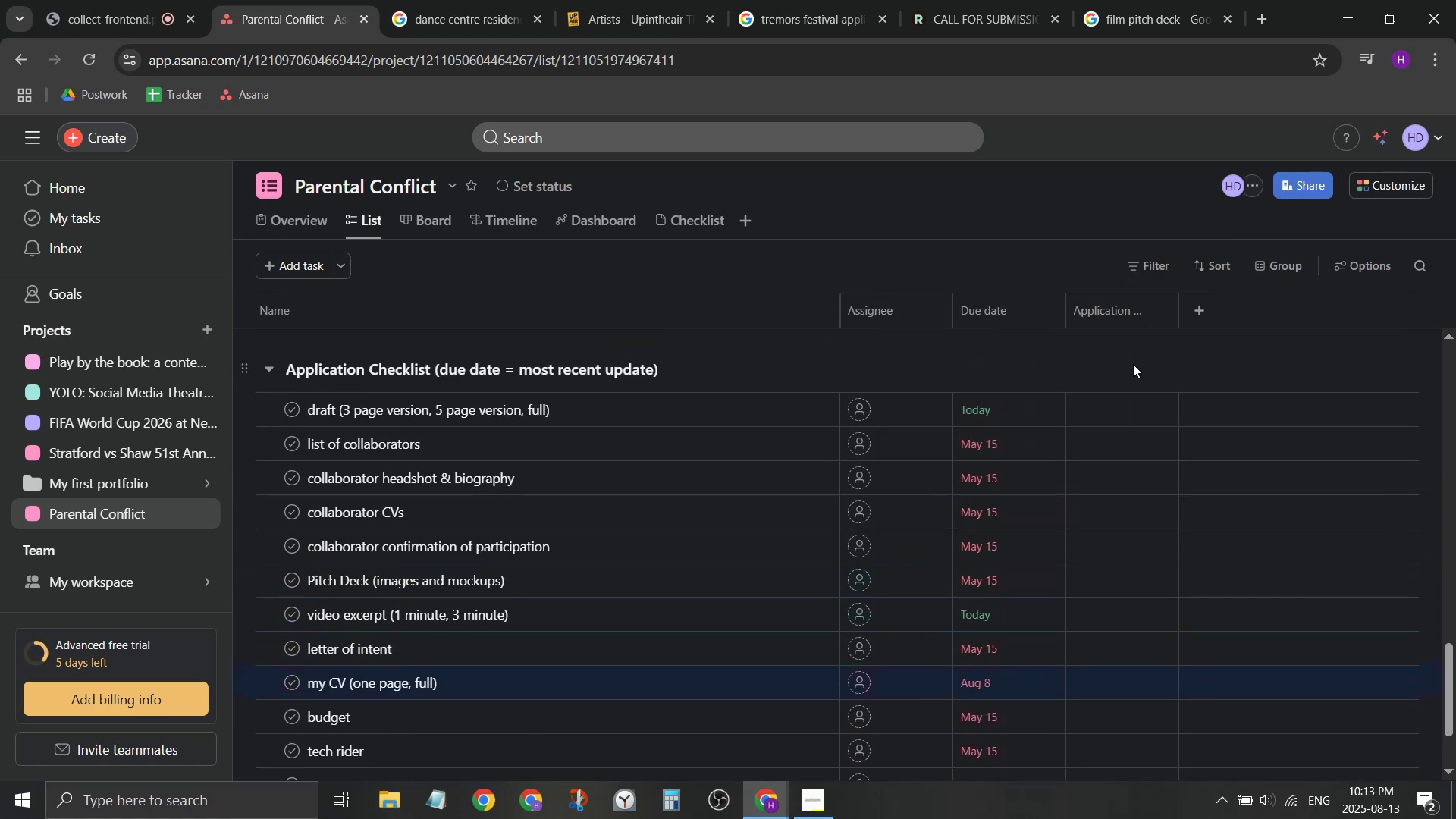 
left_click([1133, 364])
 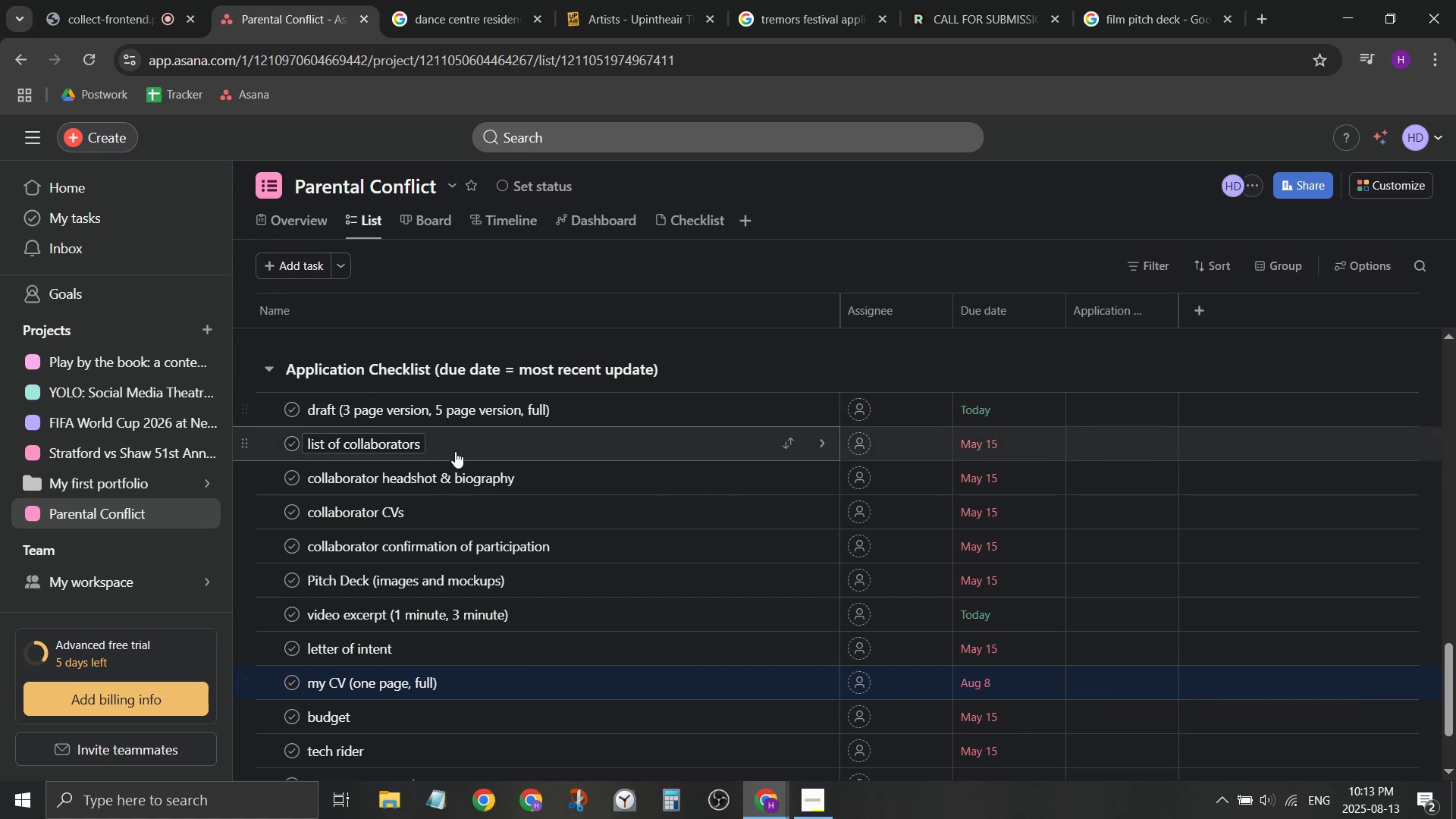 
left_click([265, 369])
 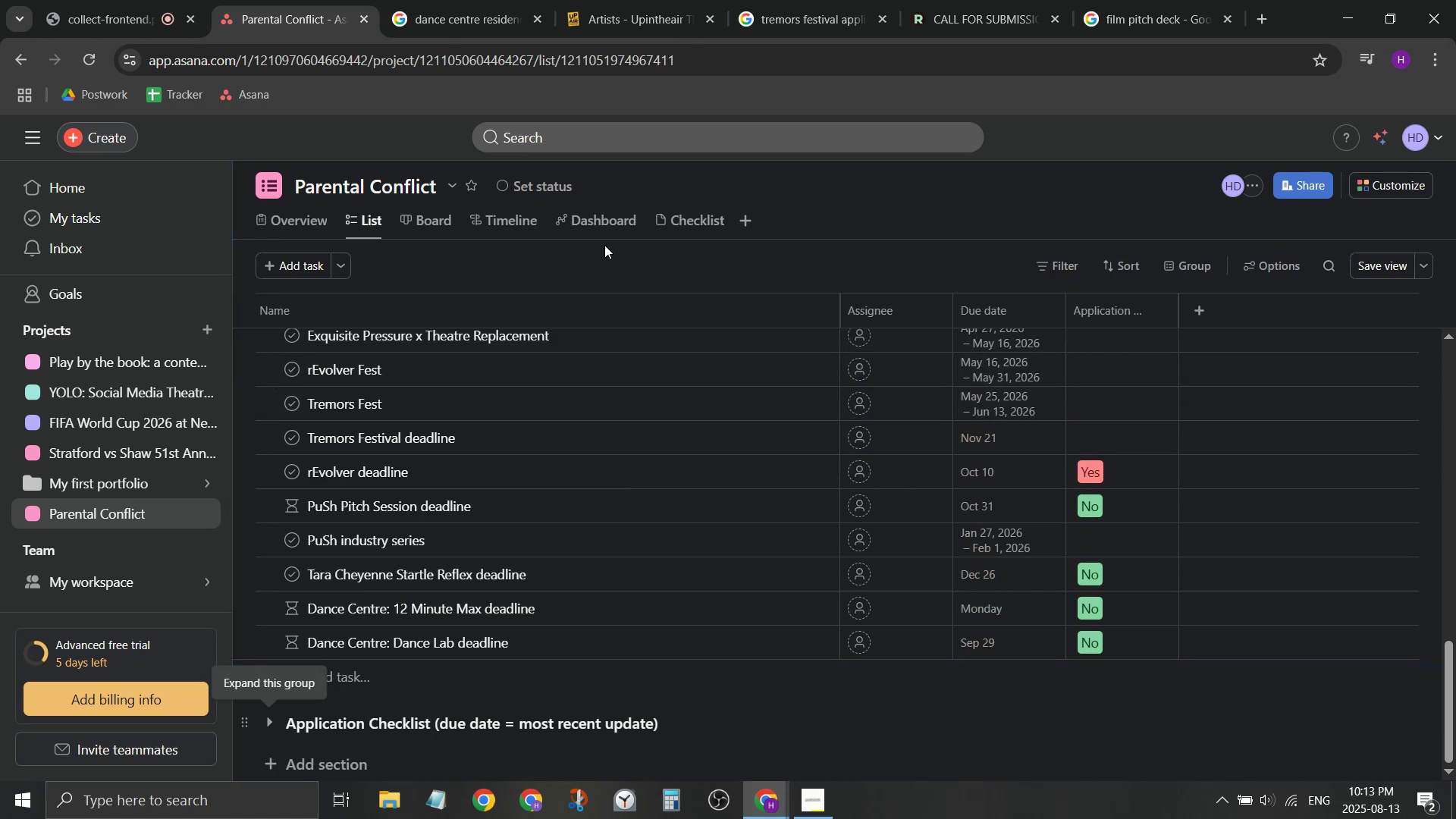 
left_click([657, 218])
 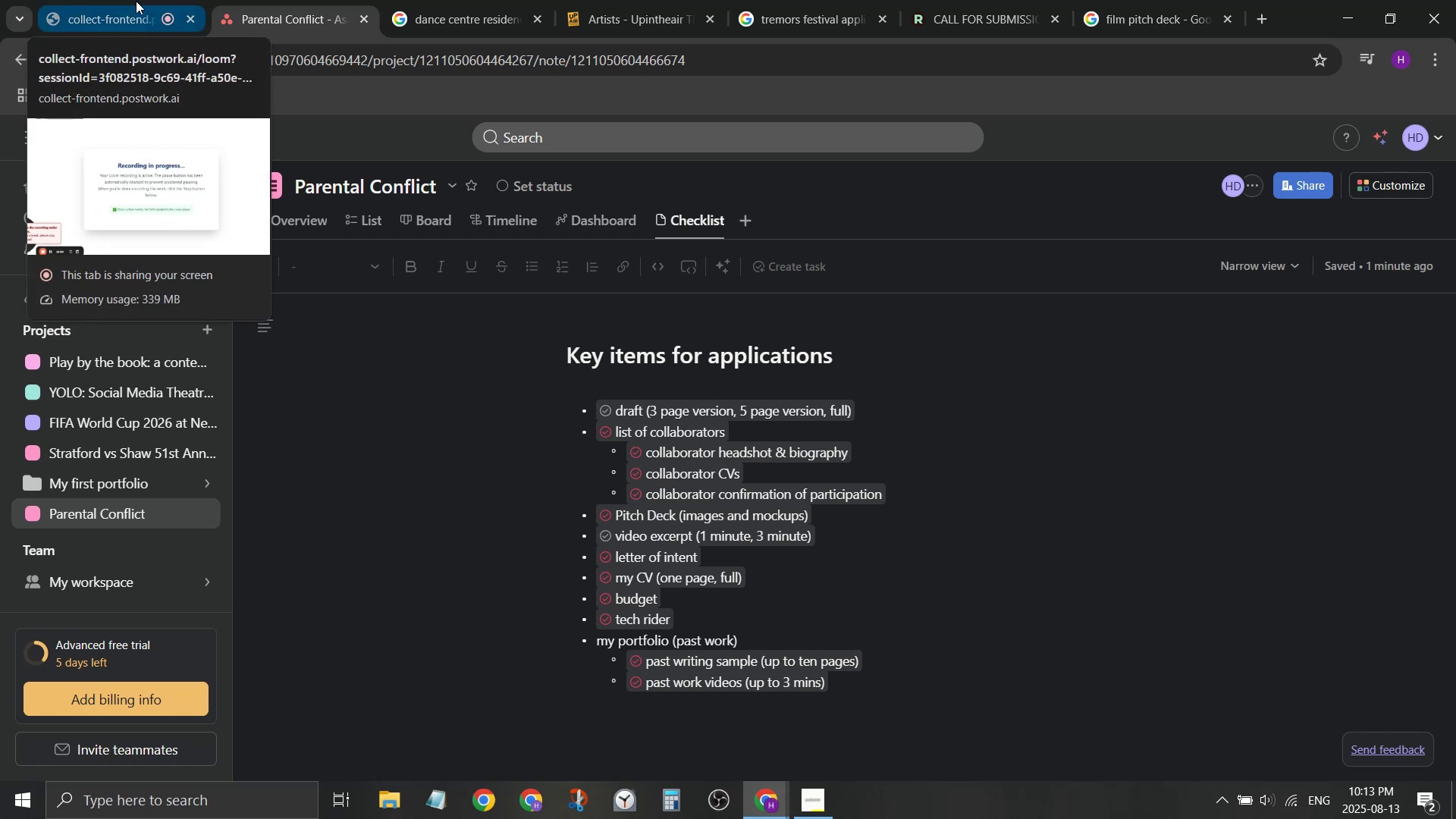 
wait(20.59)
 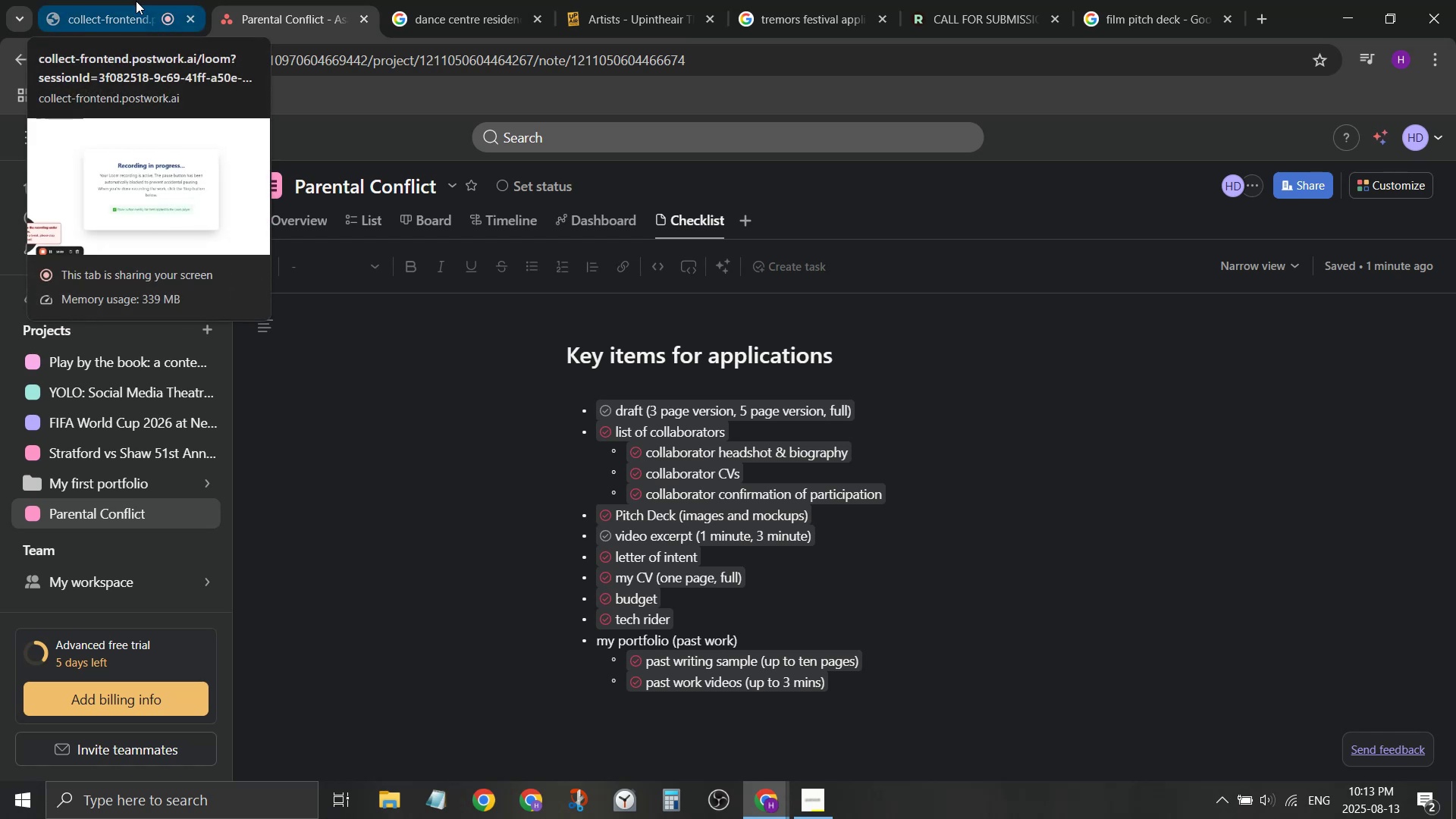 
left_click([317, 228])
 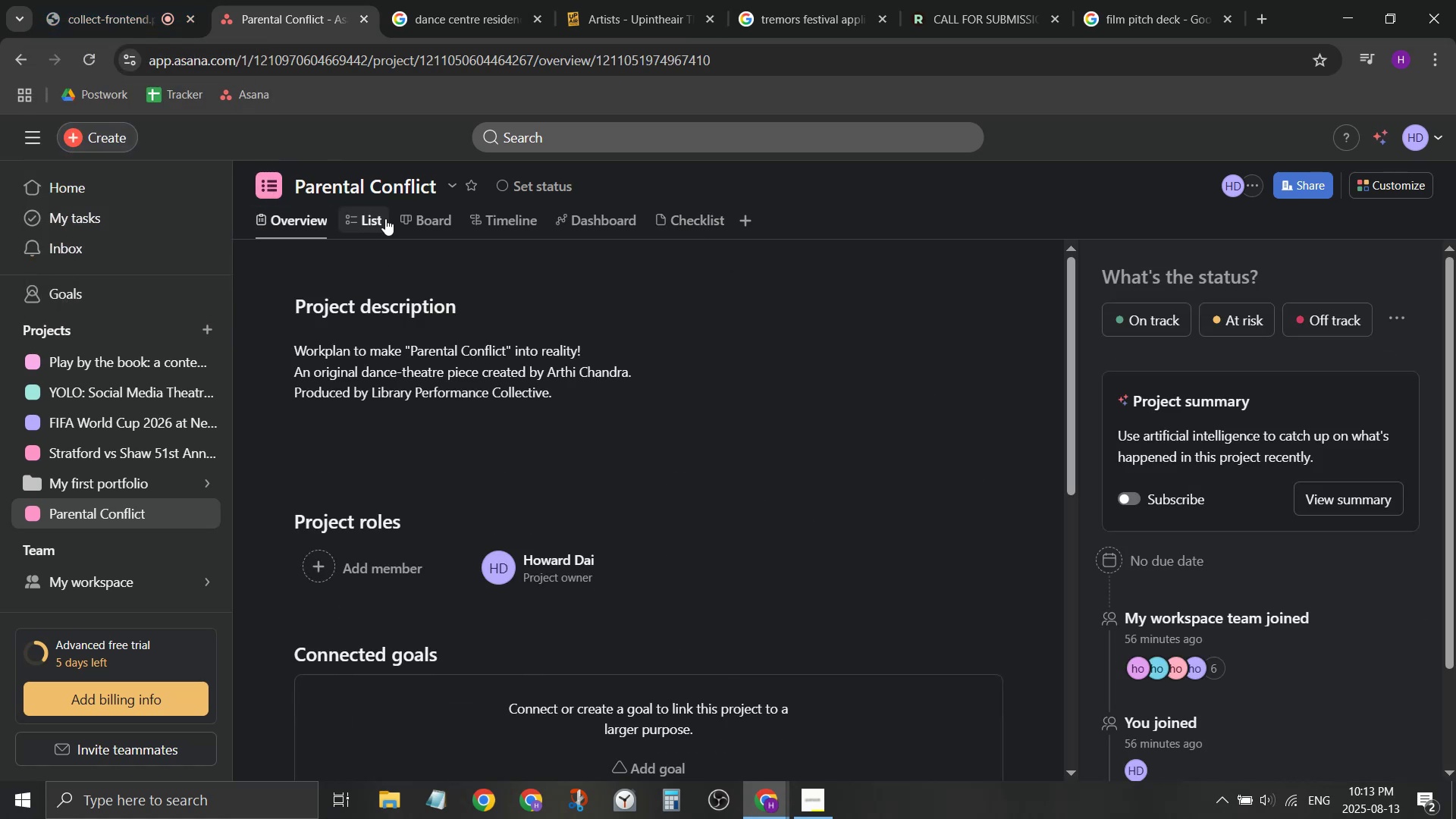 
left_click([382, 223])
 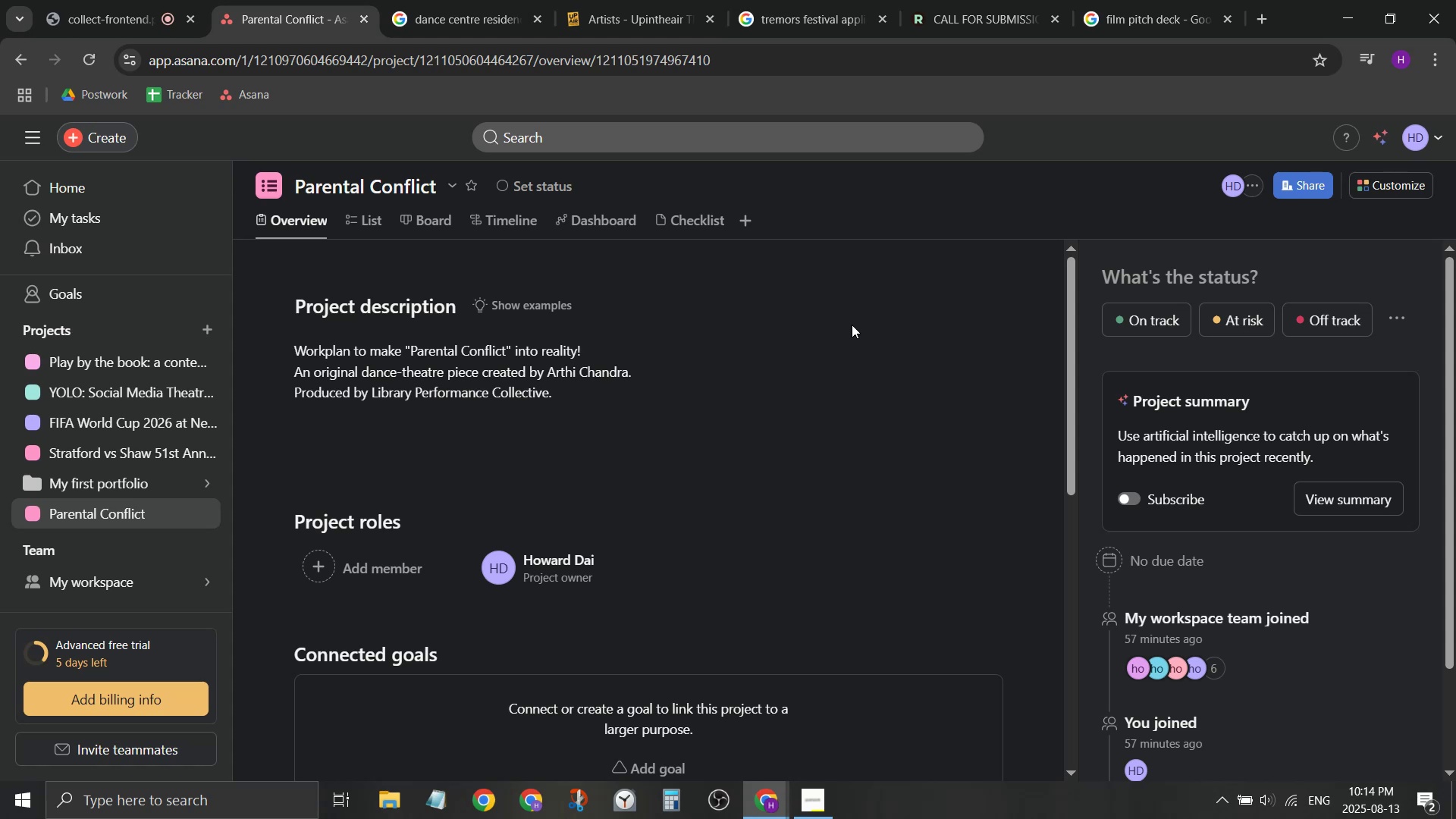 
wait(35.84)
 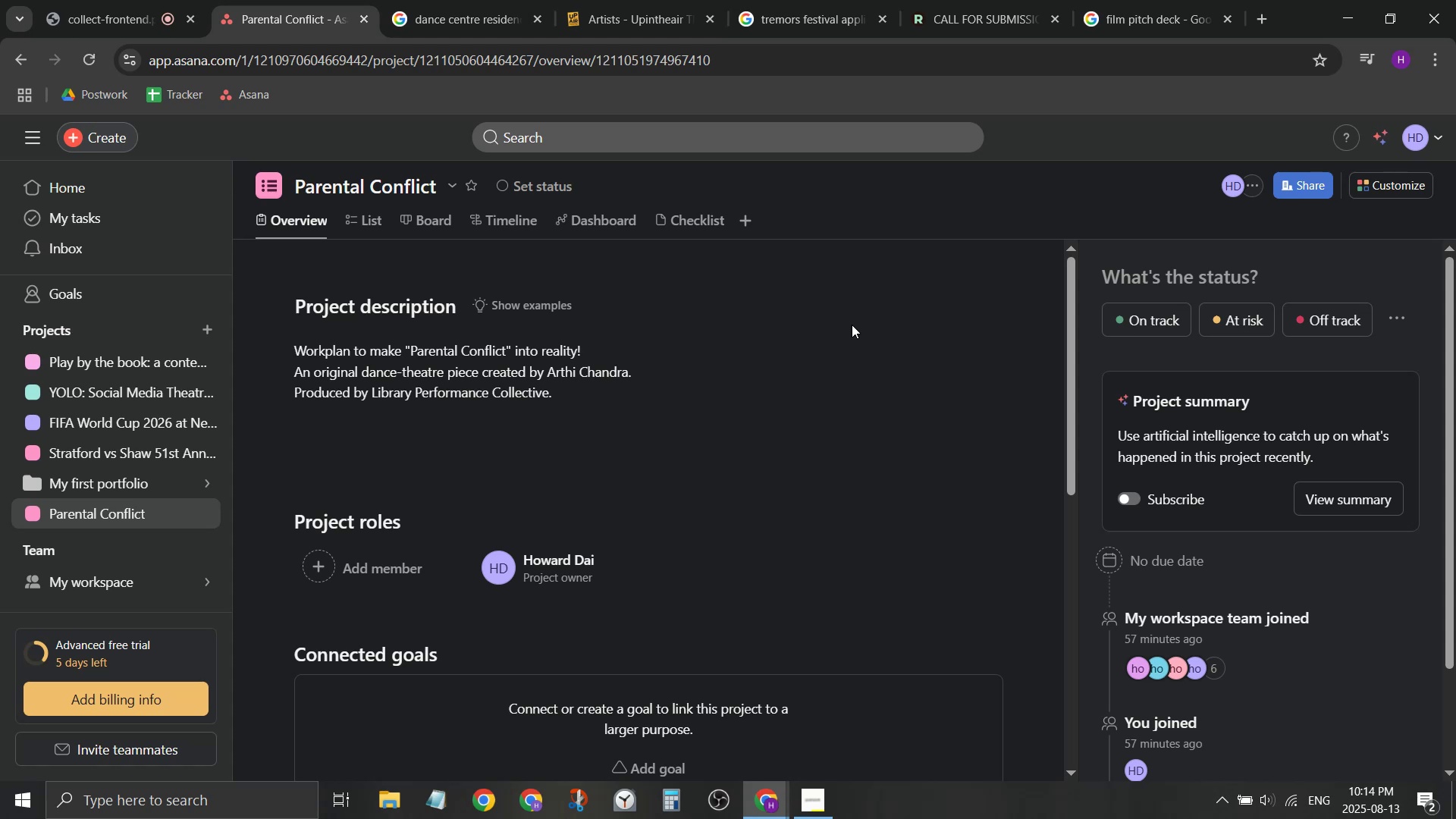 
left_click([376, 230])
 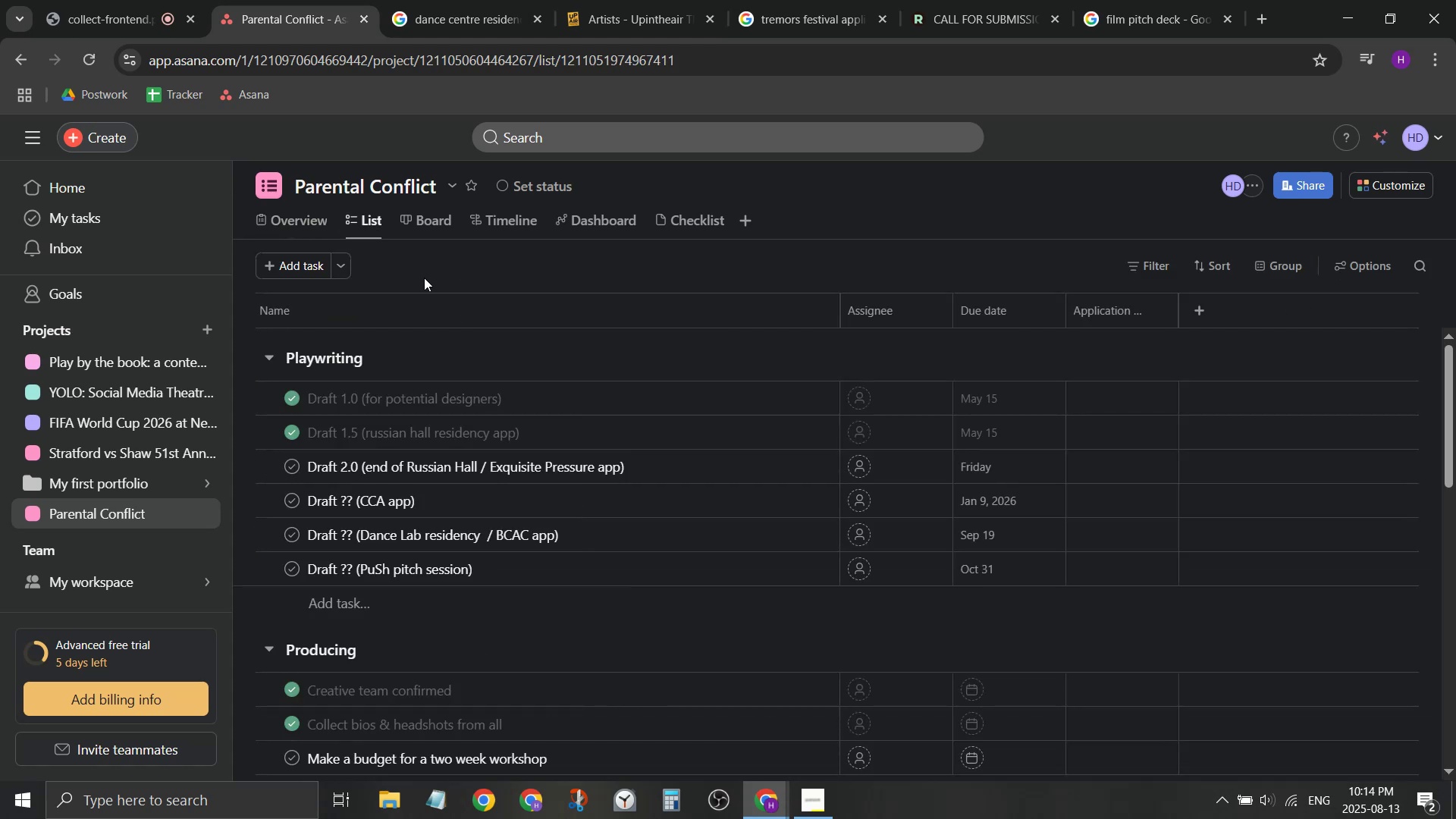 
scroll: coordinate [595, 435], scroll_direction: down, amount: 7.0
 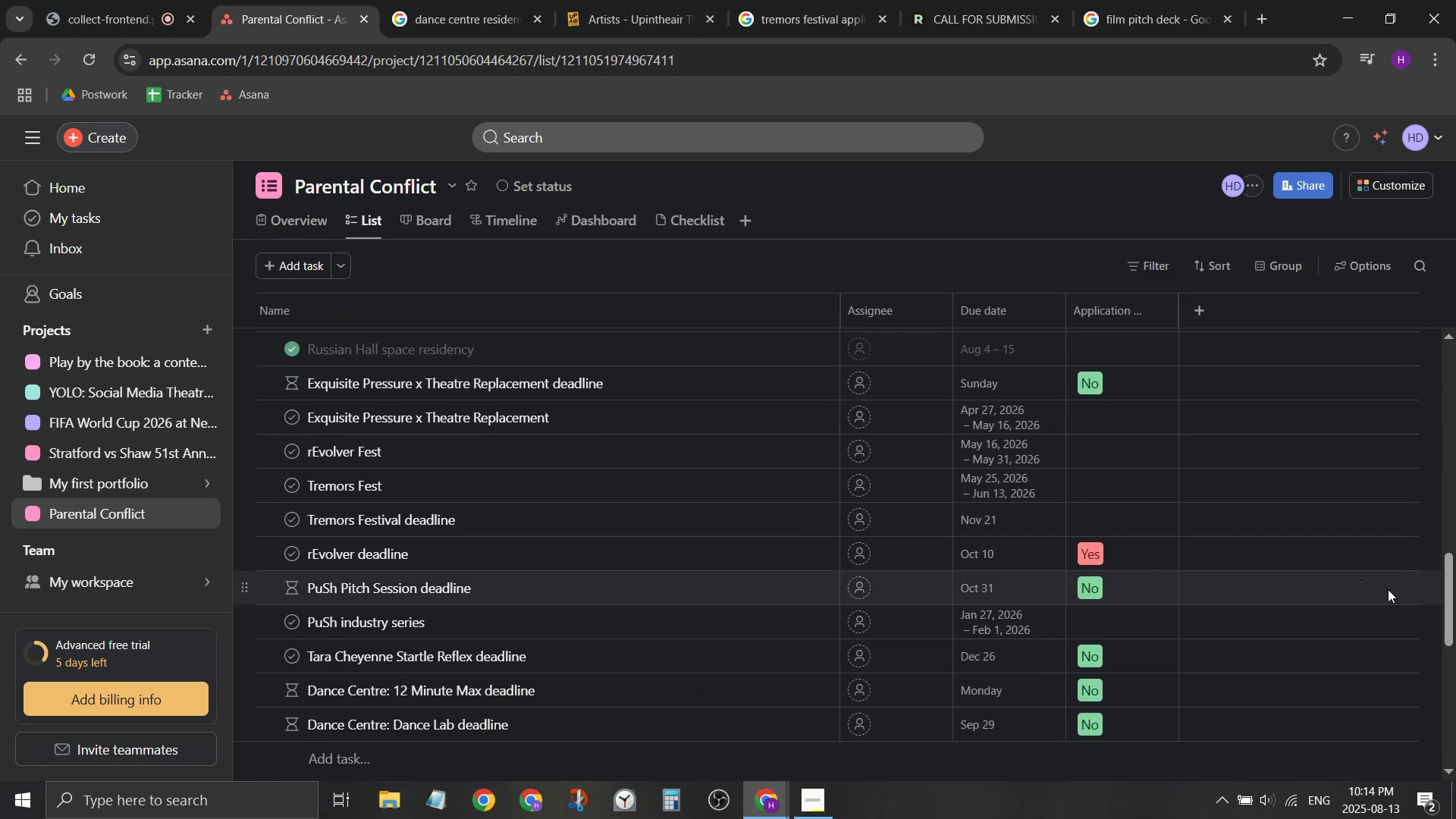 
left_click_drag(start_coordinate=[1455, 601], to_coordinate=[1454, 579])
 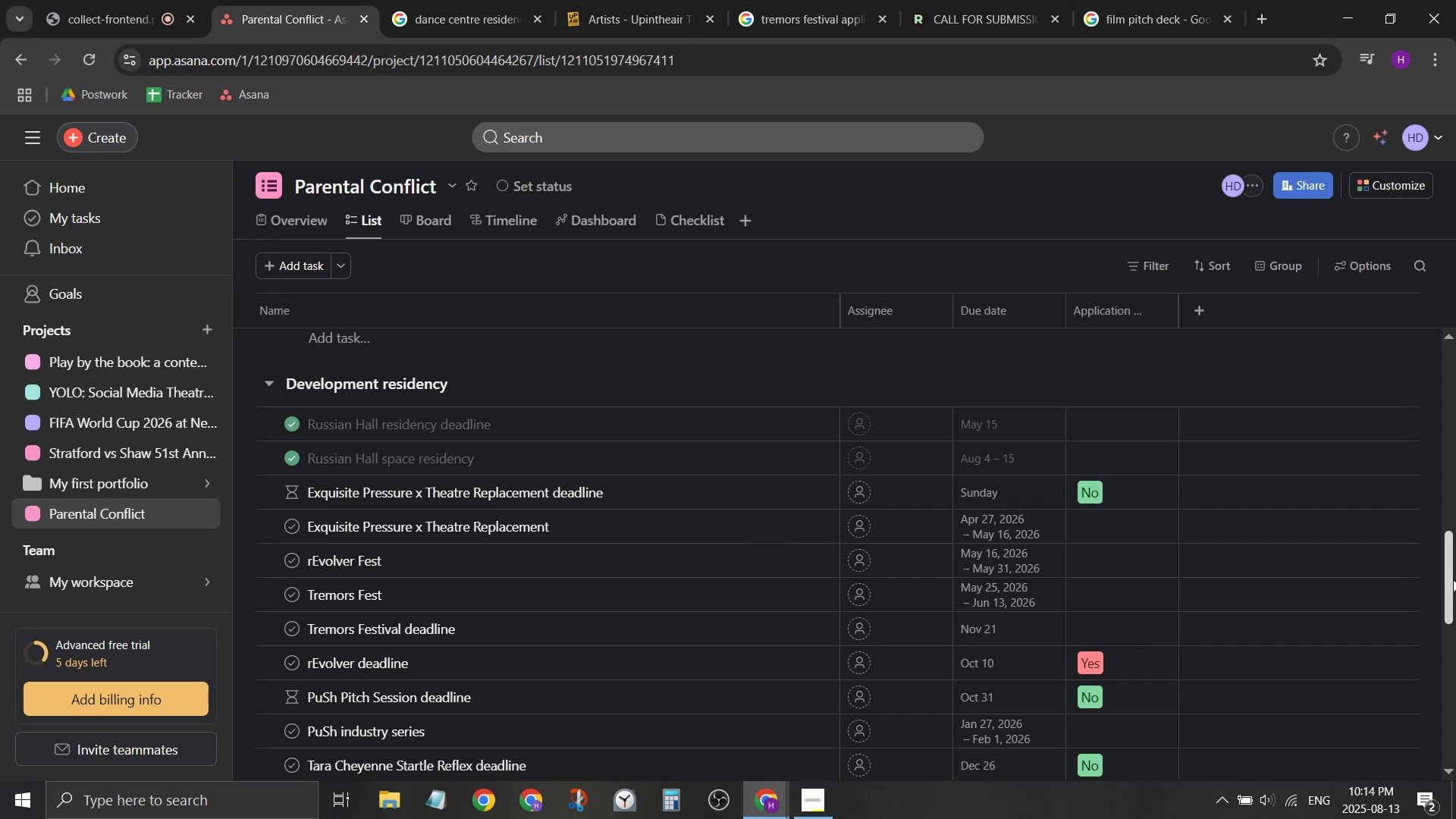 
wait(5.5)
 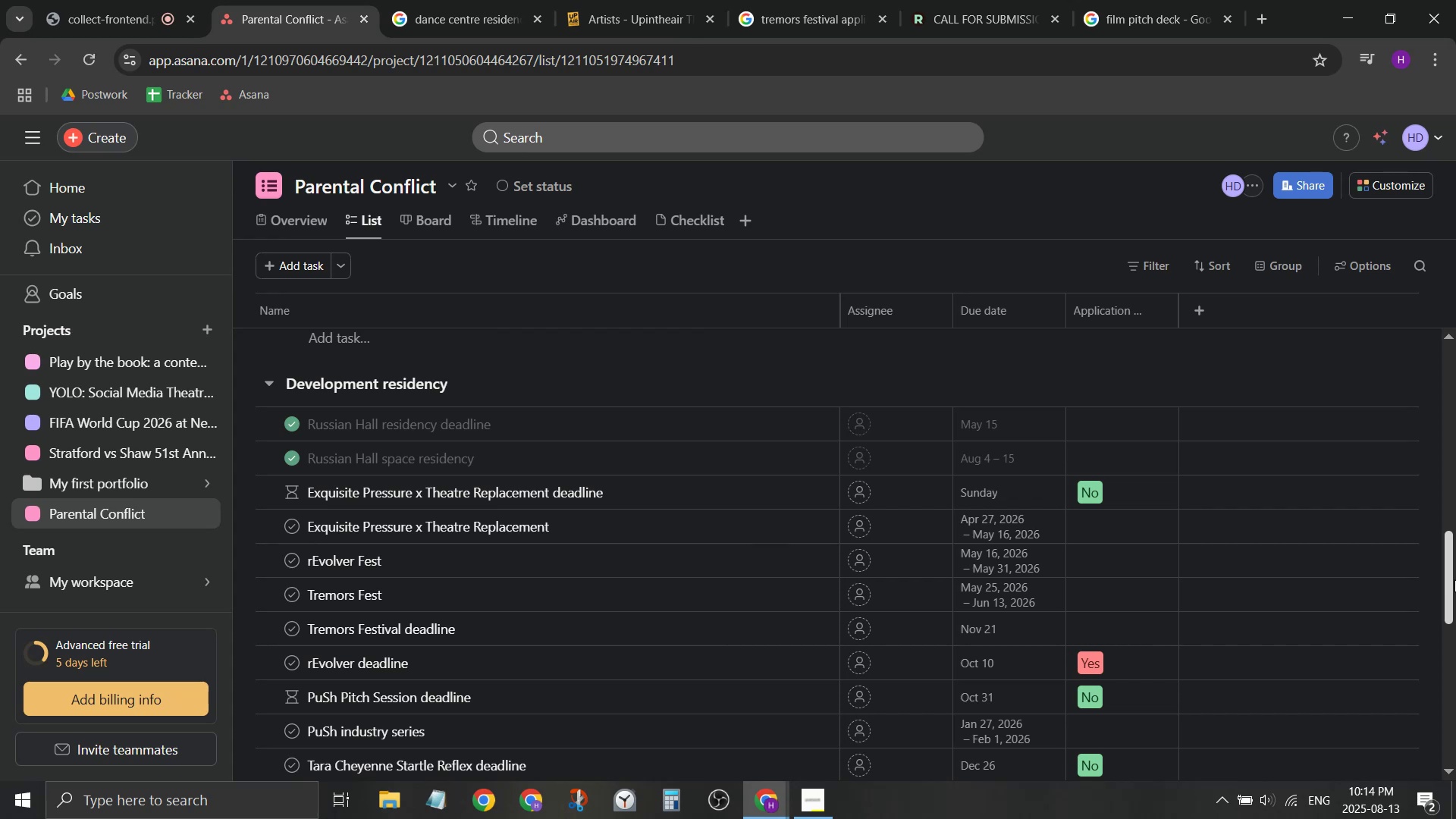 
left_click_drag(start_coordinate=[1451, 590], to_coordinate=[1455, 513])
 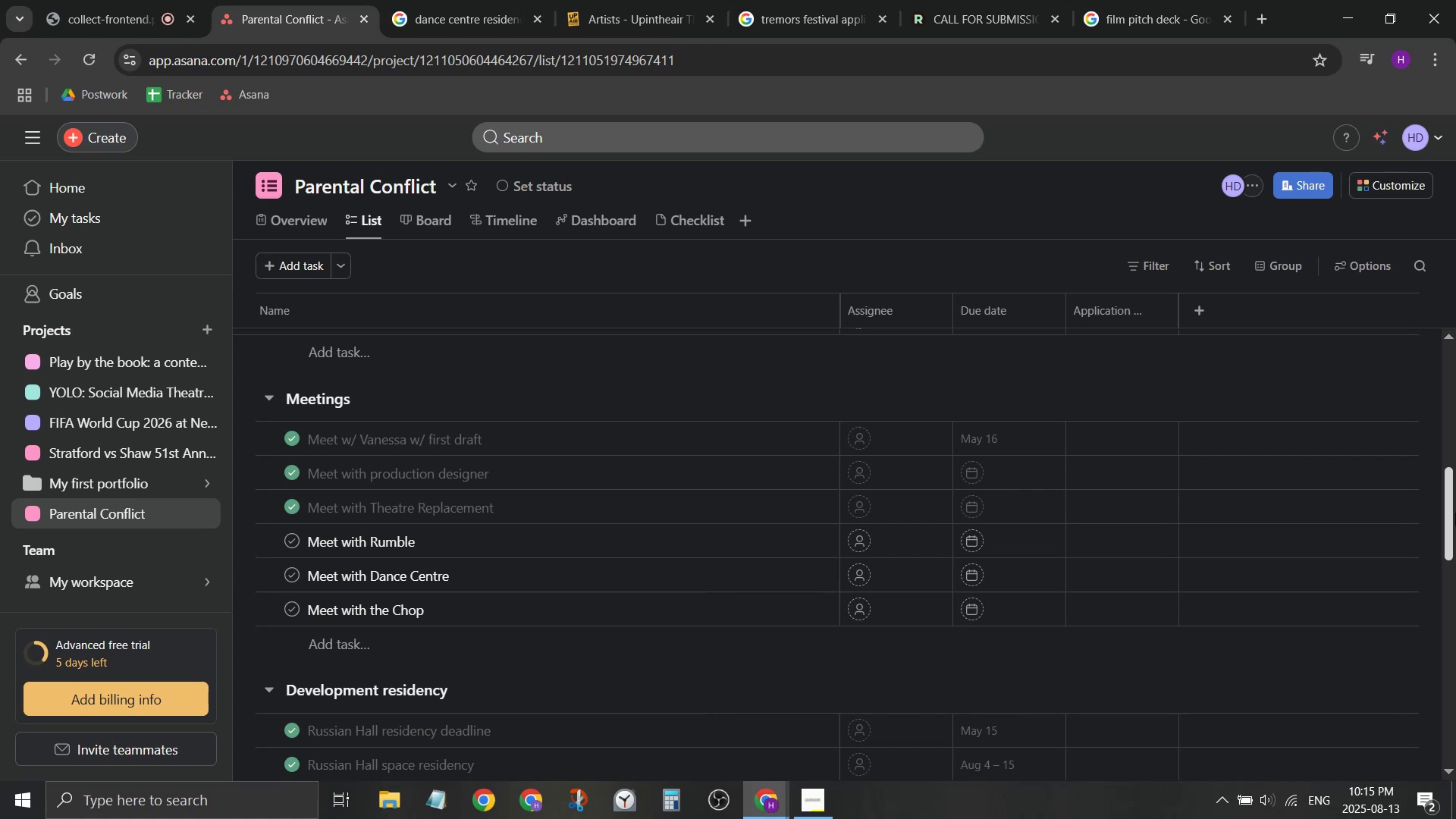 
wait(35.18)
 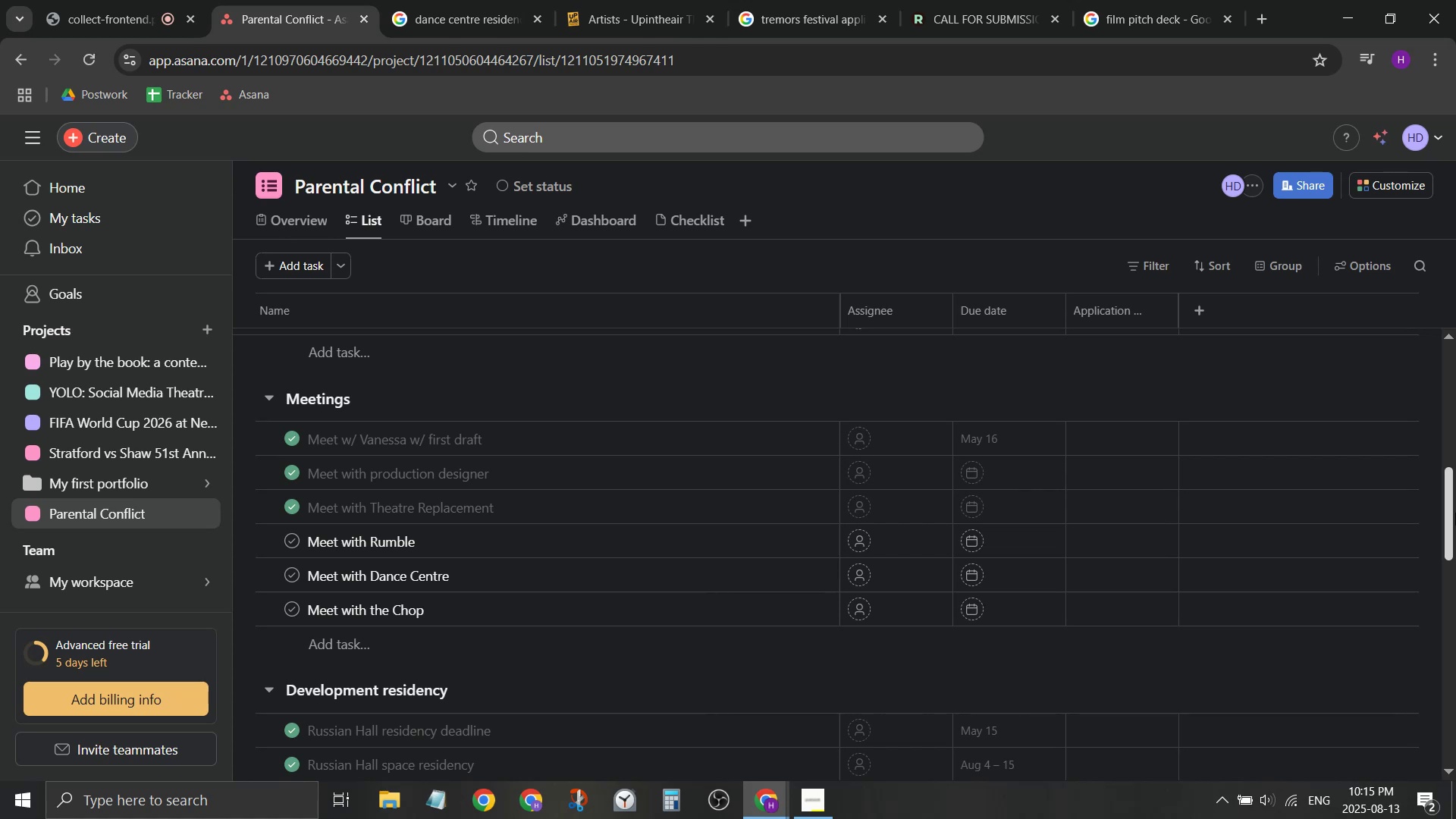 
scroll: coordinate [421, 507], scroll_direction: up, amount: 3.0
 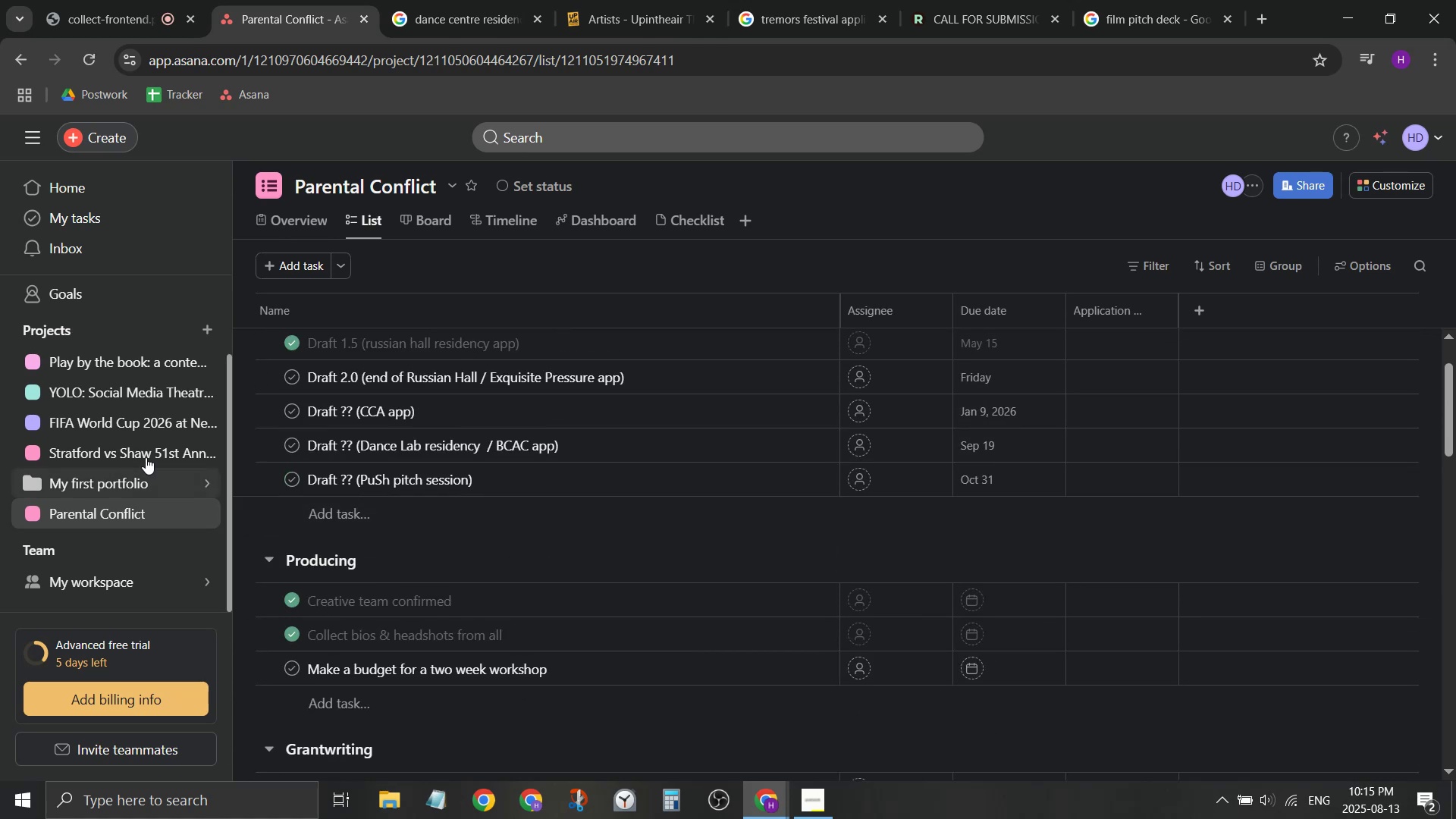 
left_click([141, 457])
 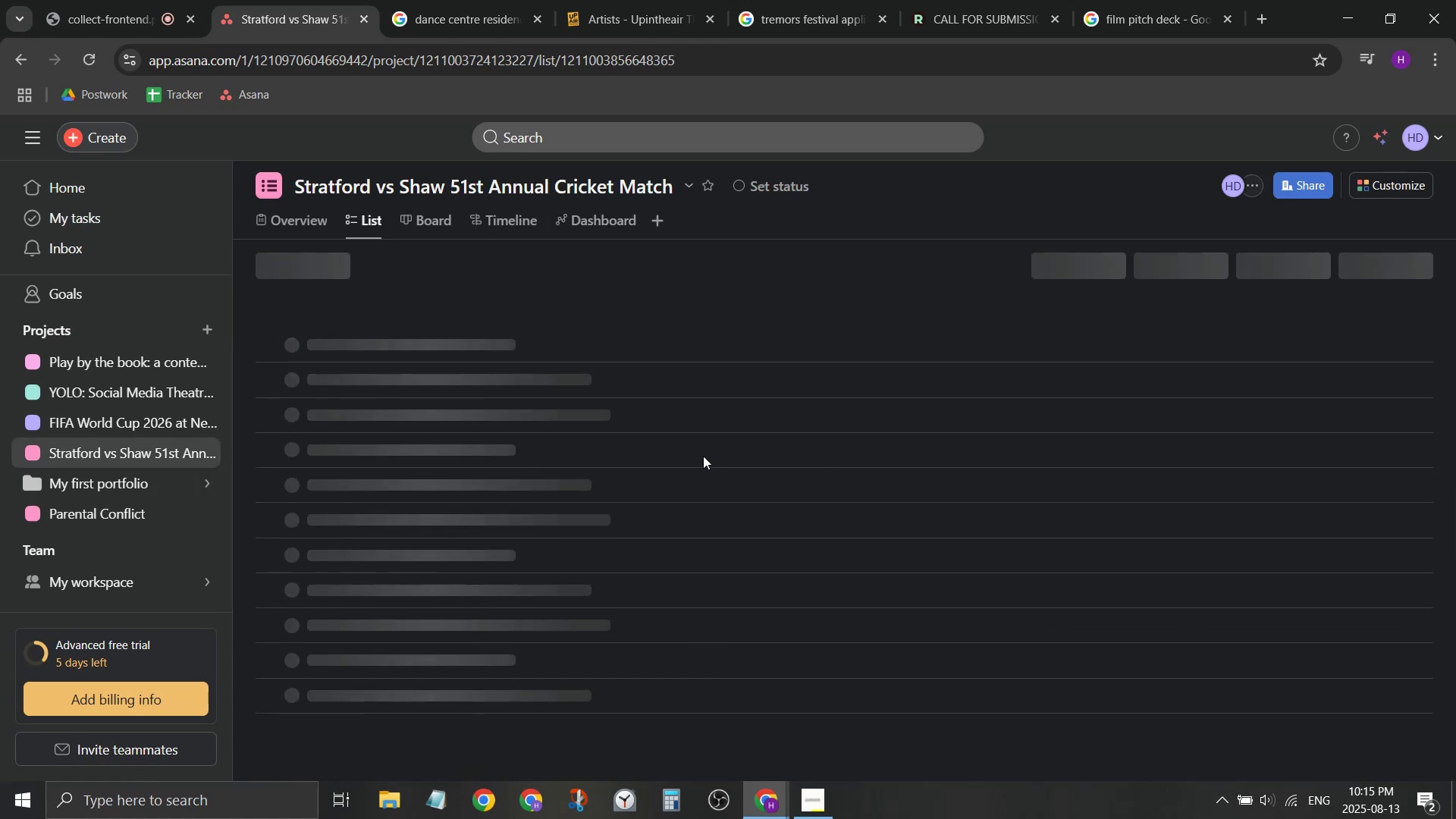 
scroll: coordinate [734, 463], scroll_direction: none, amount: 0.0
 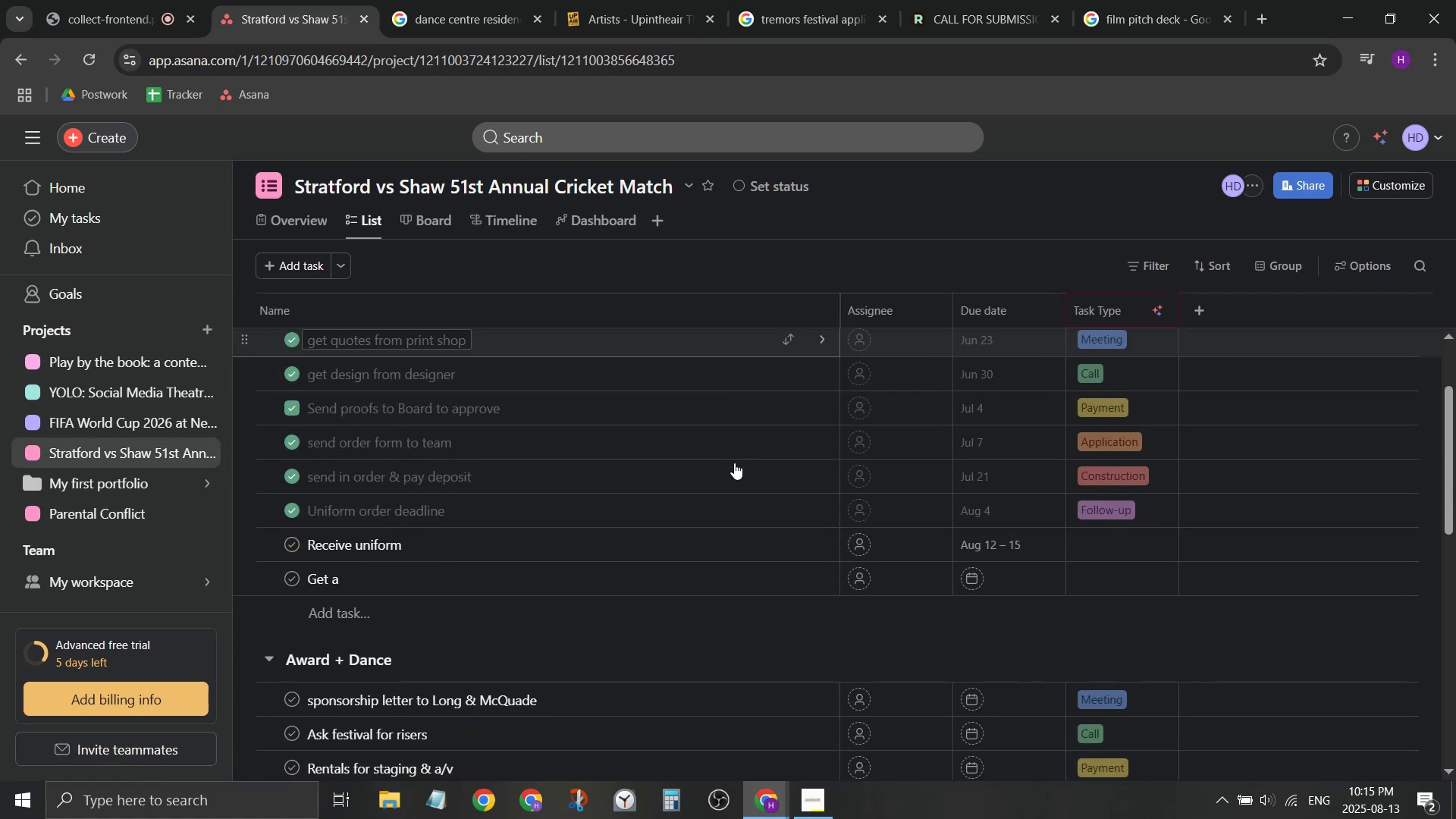 
scroll: coordinate [943, 494], scroll_direction: down, amount: 2.0
 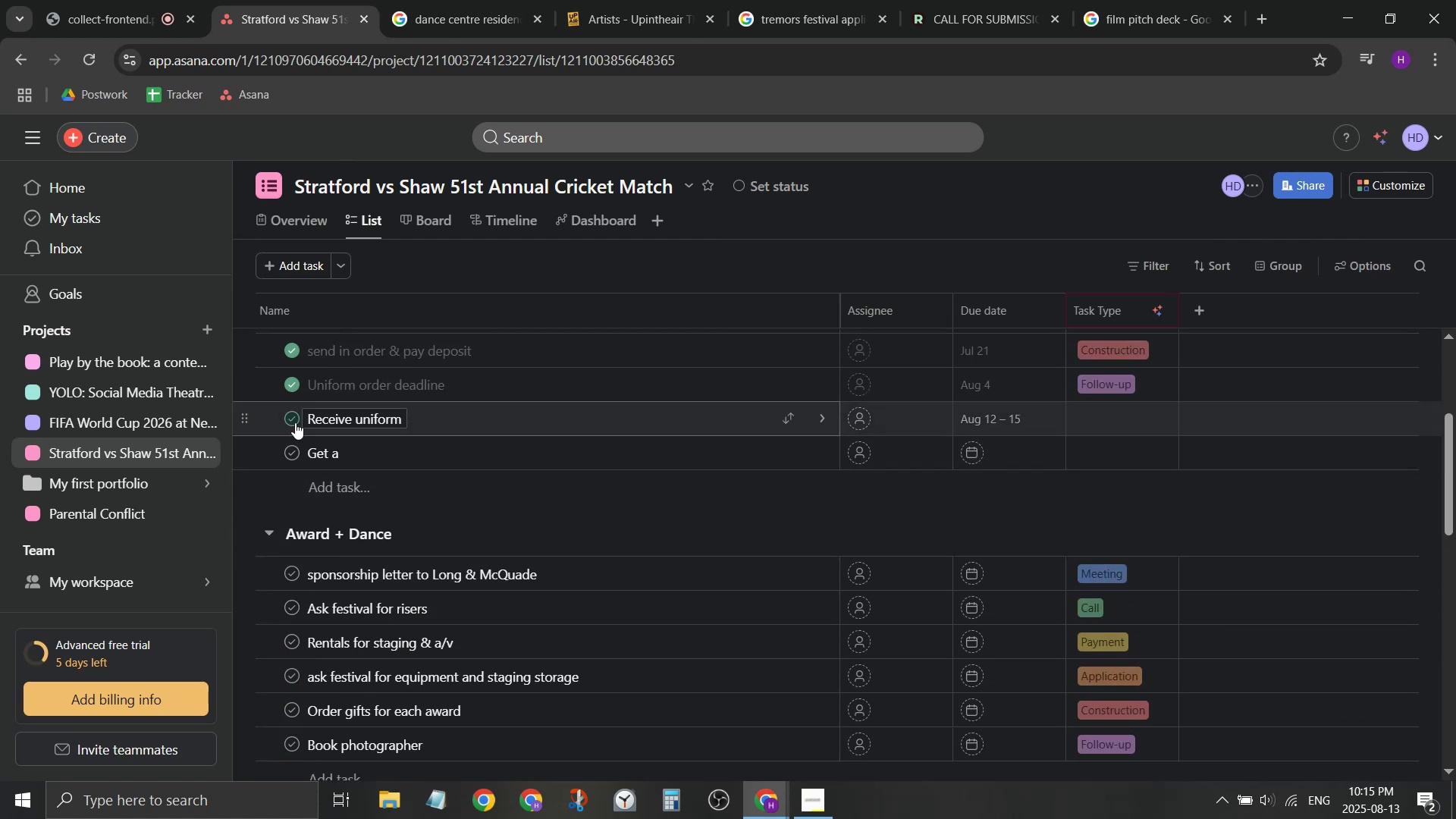 
left_click([295, 422])
 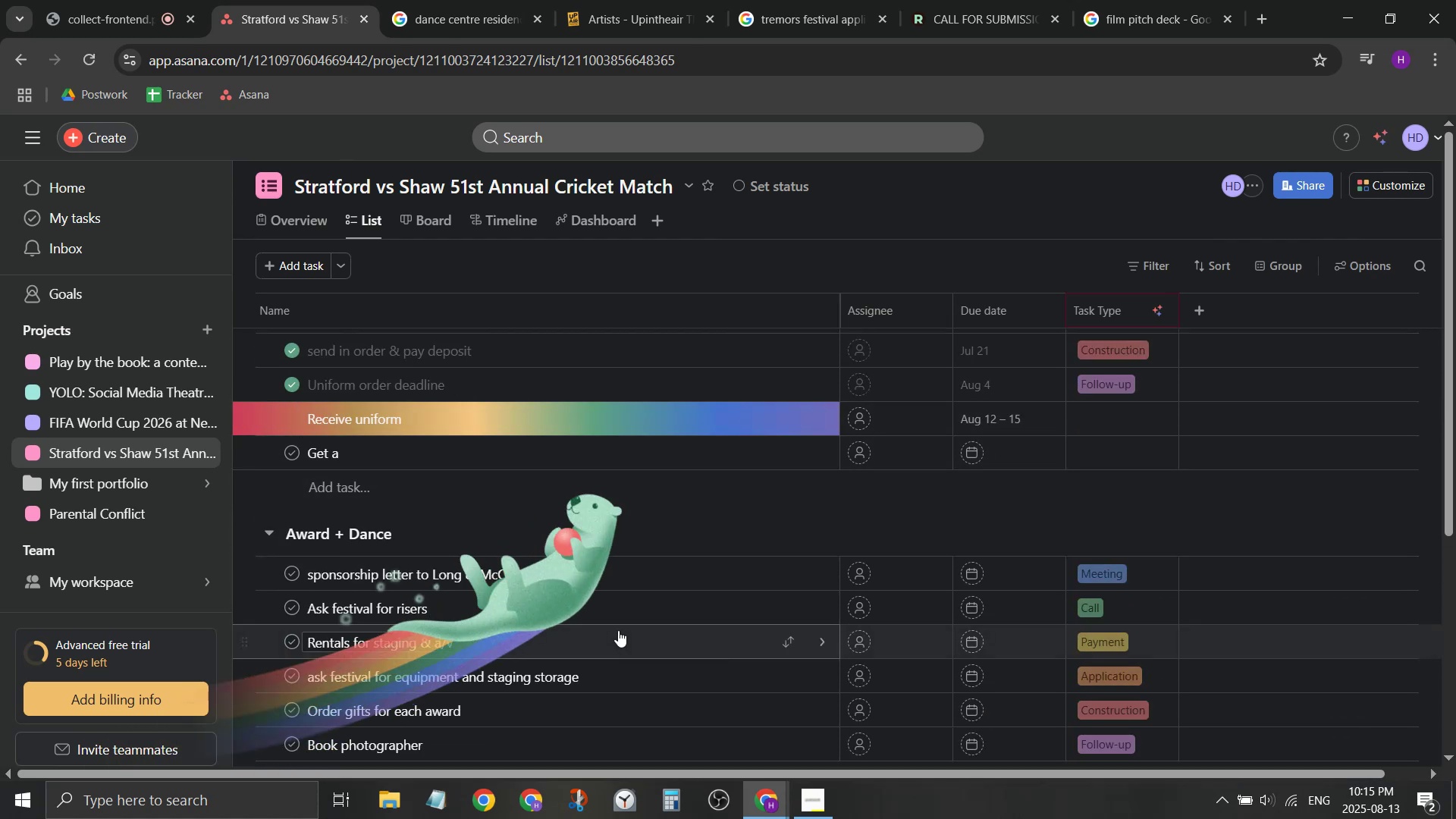 
scroll: coordinate [618, 630], scroll_direction: down, amount: 1.0
 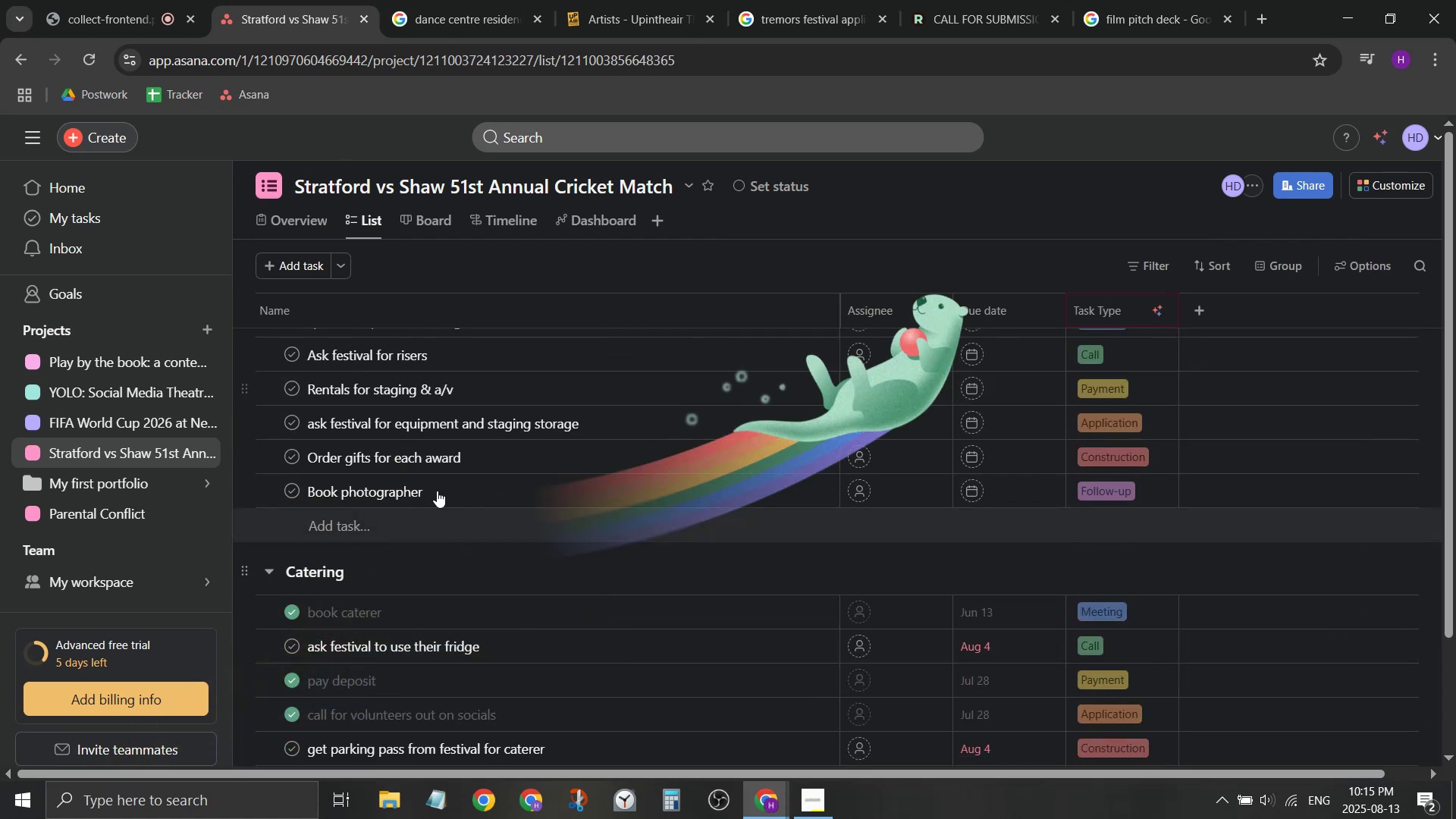 
scroll: coordinate [436, 491], scroll_direction: none, amount: 0.0
 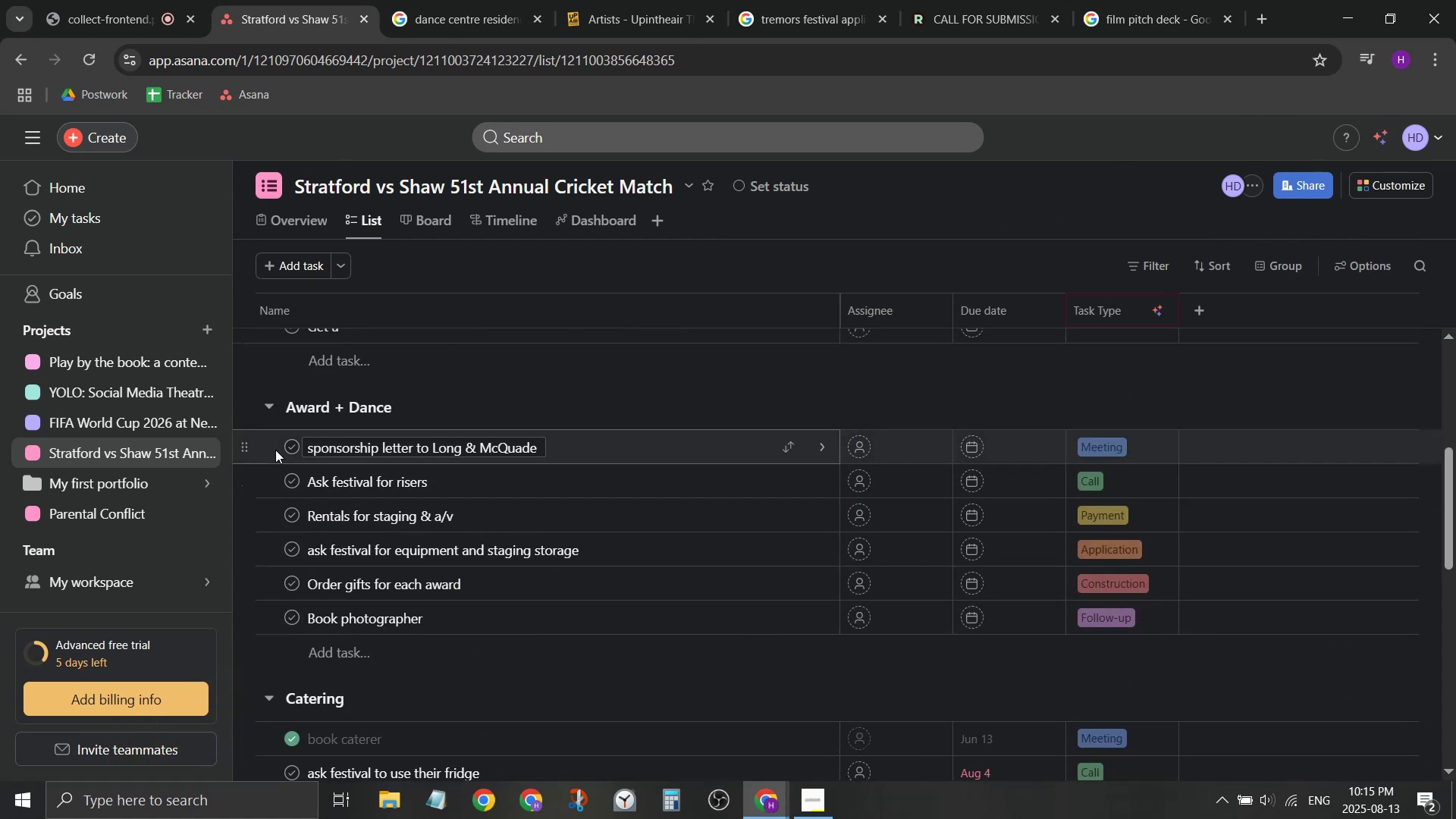 
scroll: coordinate [289, 481], scroll_direction: down, amount: 6.0
 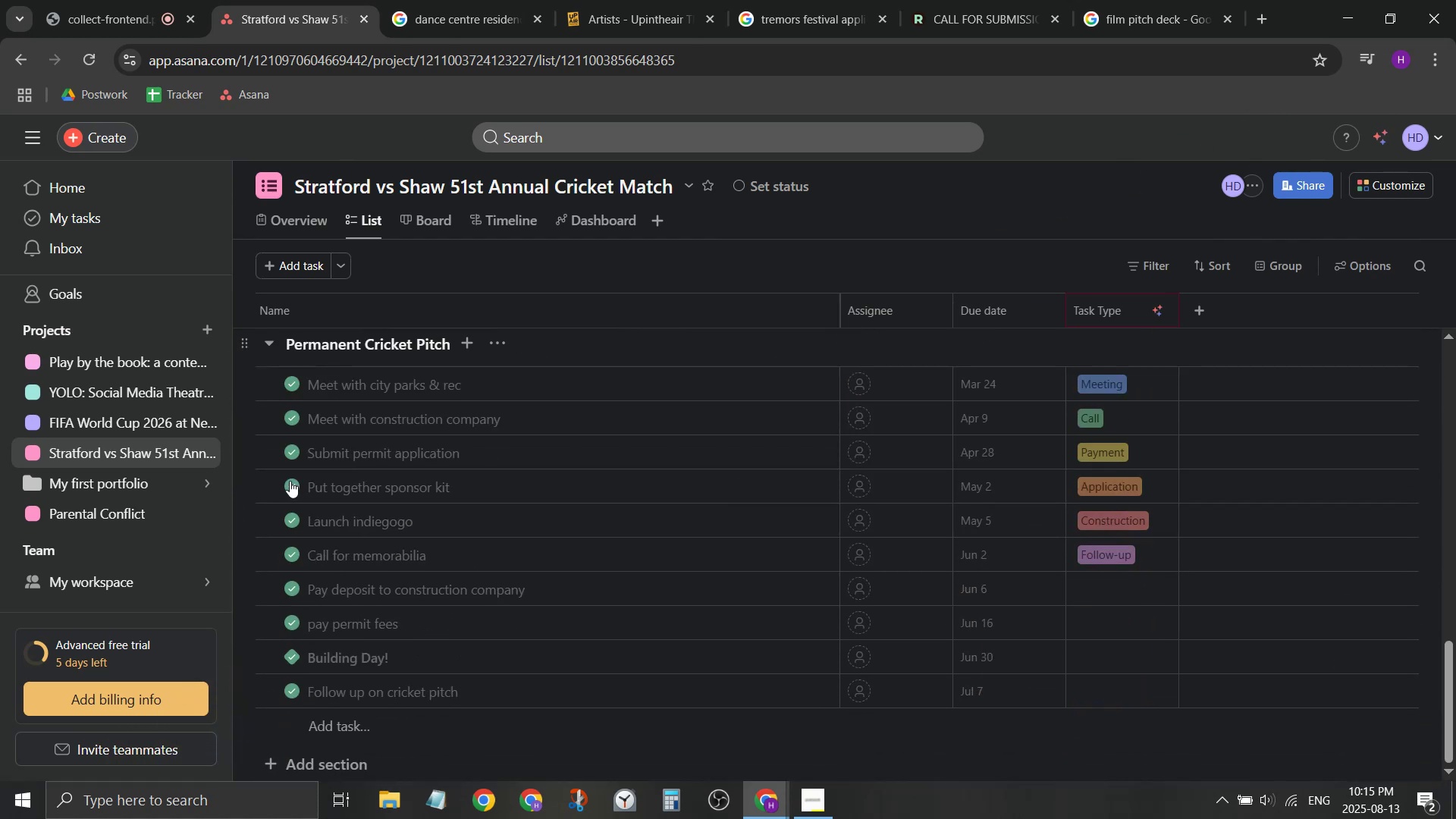 
scroll: coordinate [289, 479], scroll_direction: up, amount: 3.0
 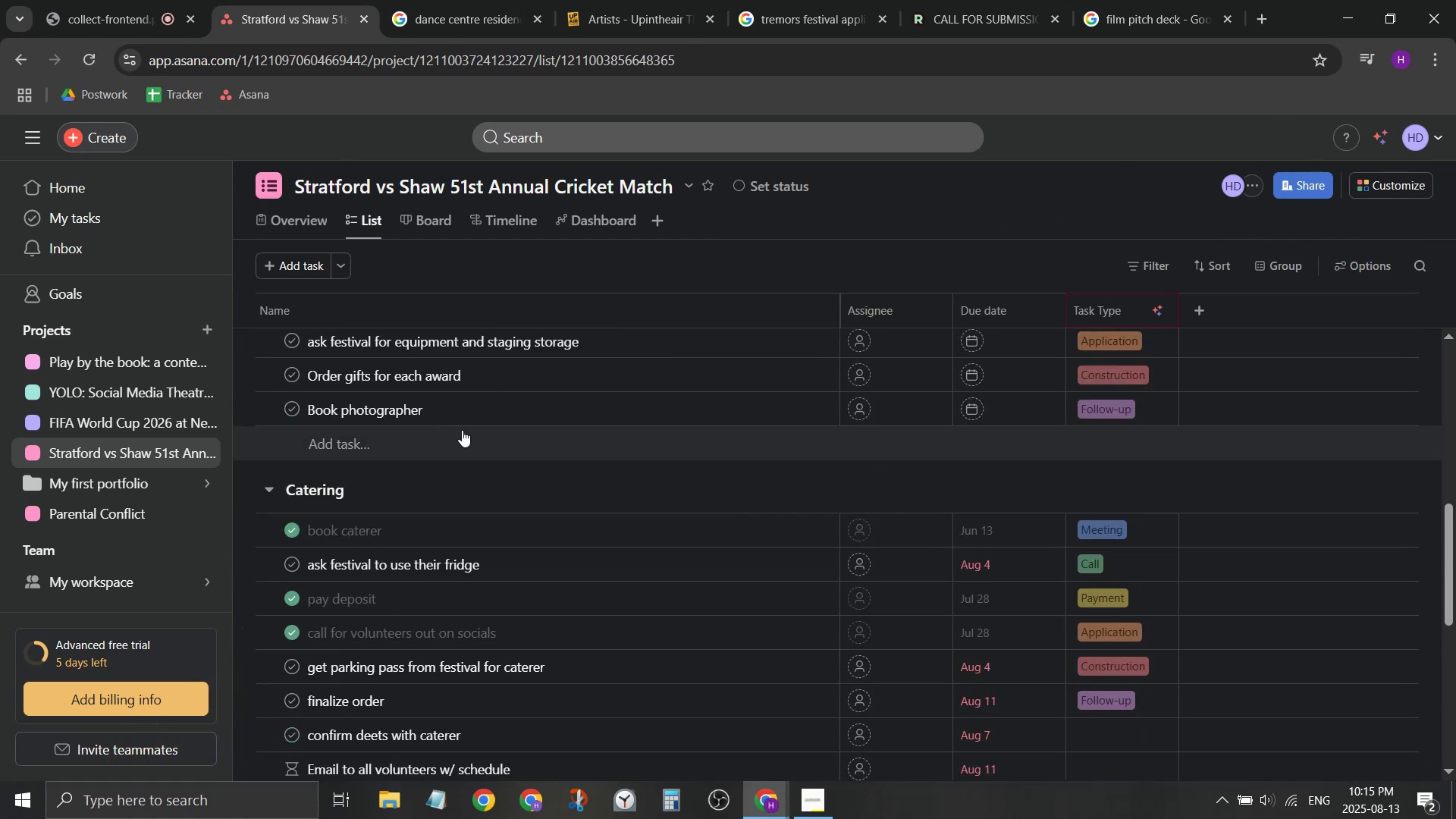 
scroll: coordinate [460, 440], scroll_direction: none, amount: 0.0
 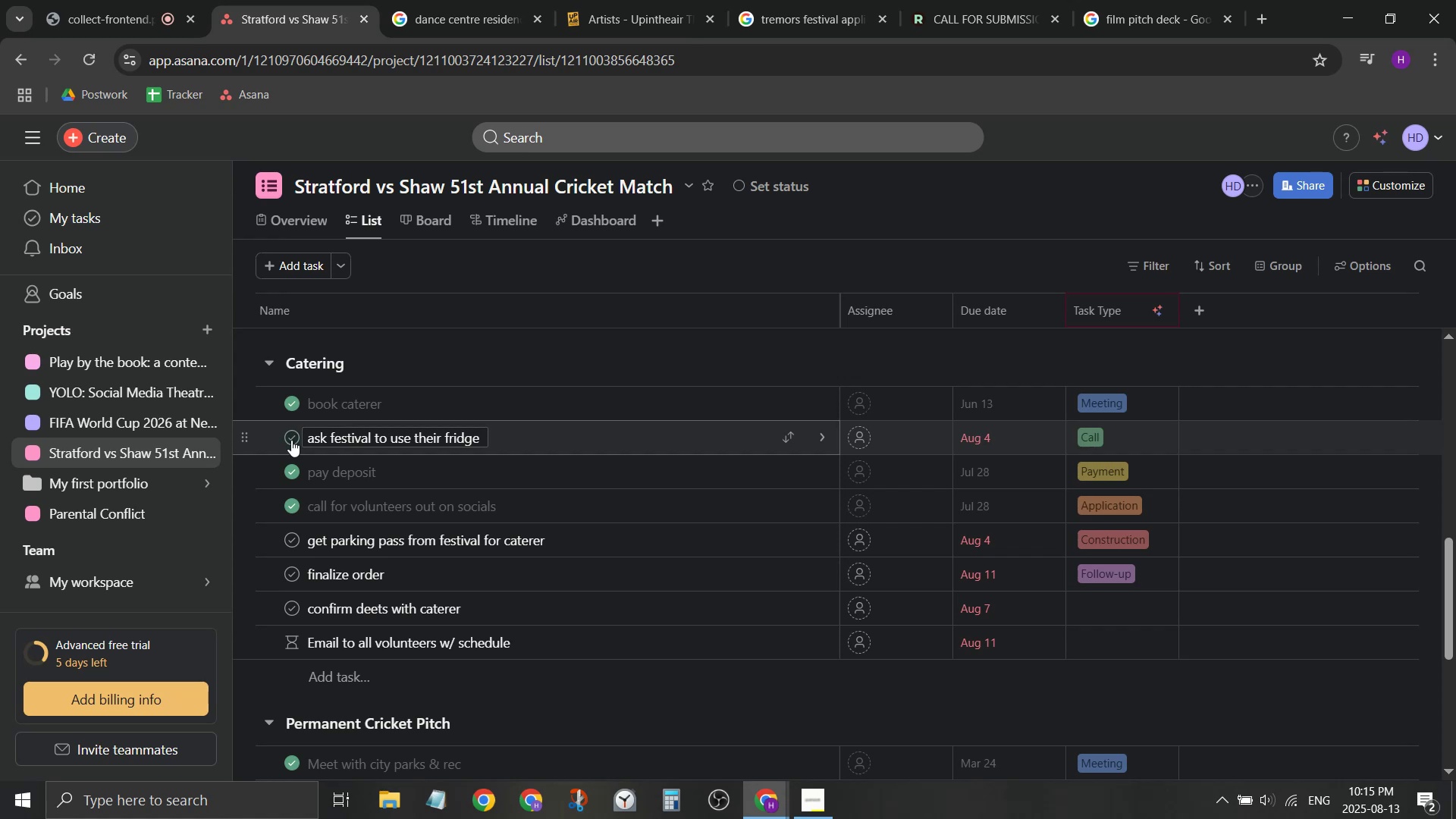 
left_click([291, 440])
 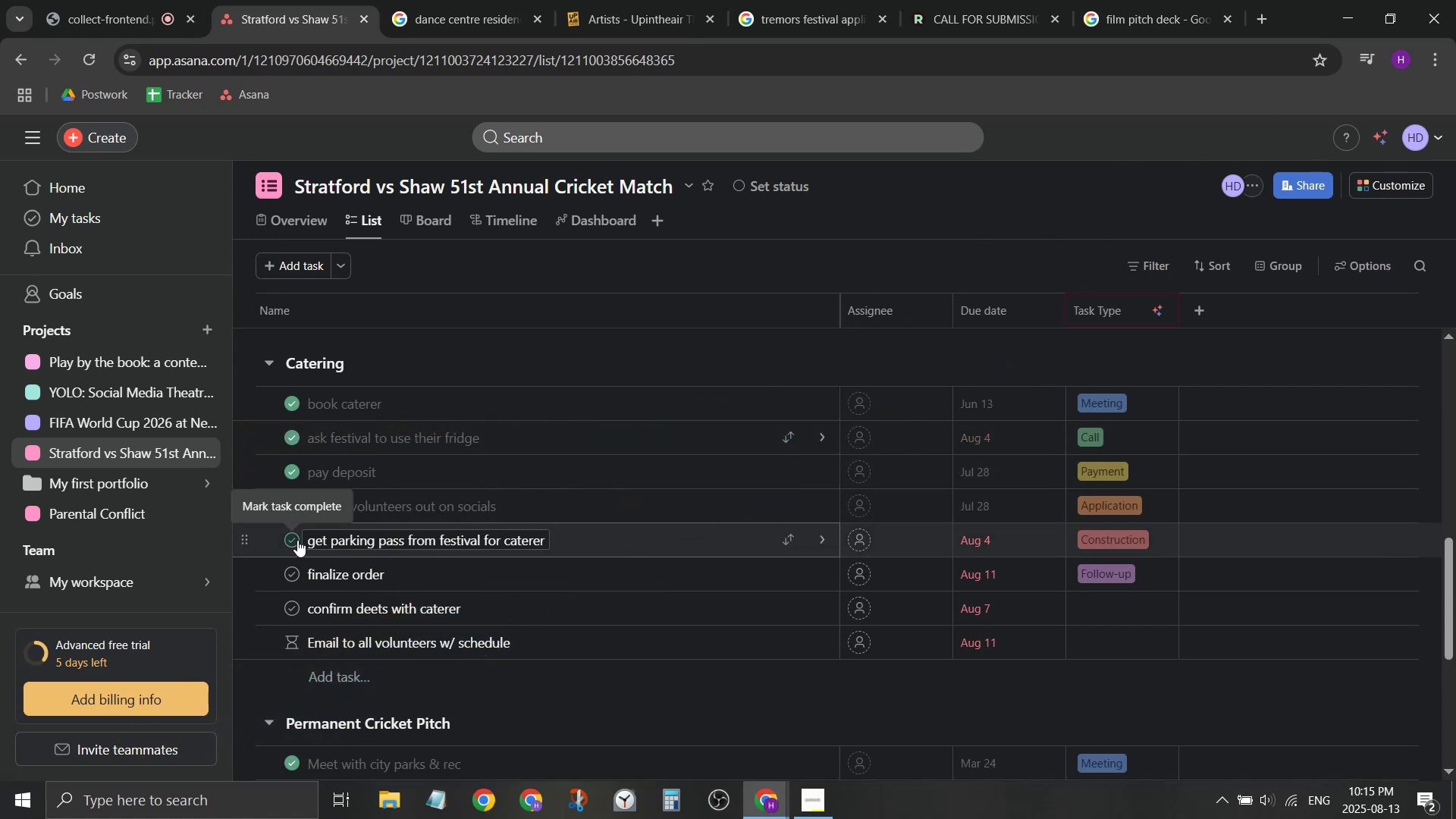 
left_click([287, 570])
 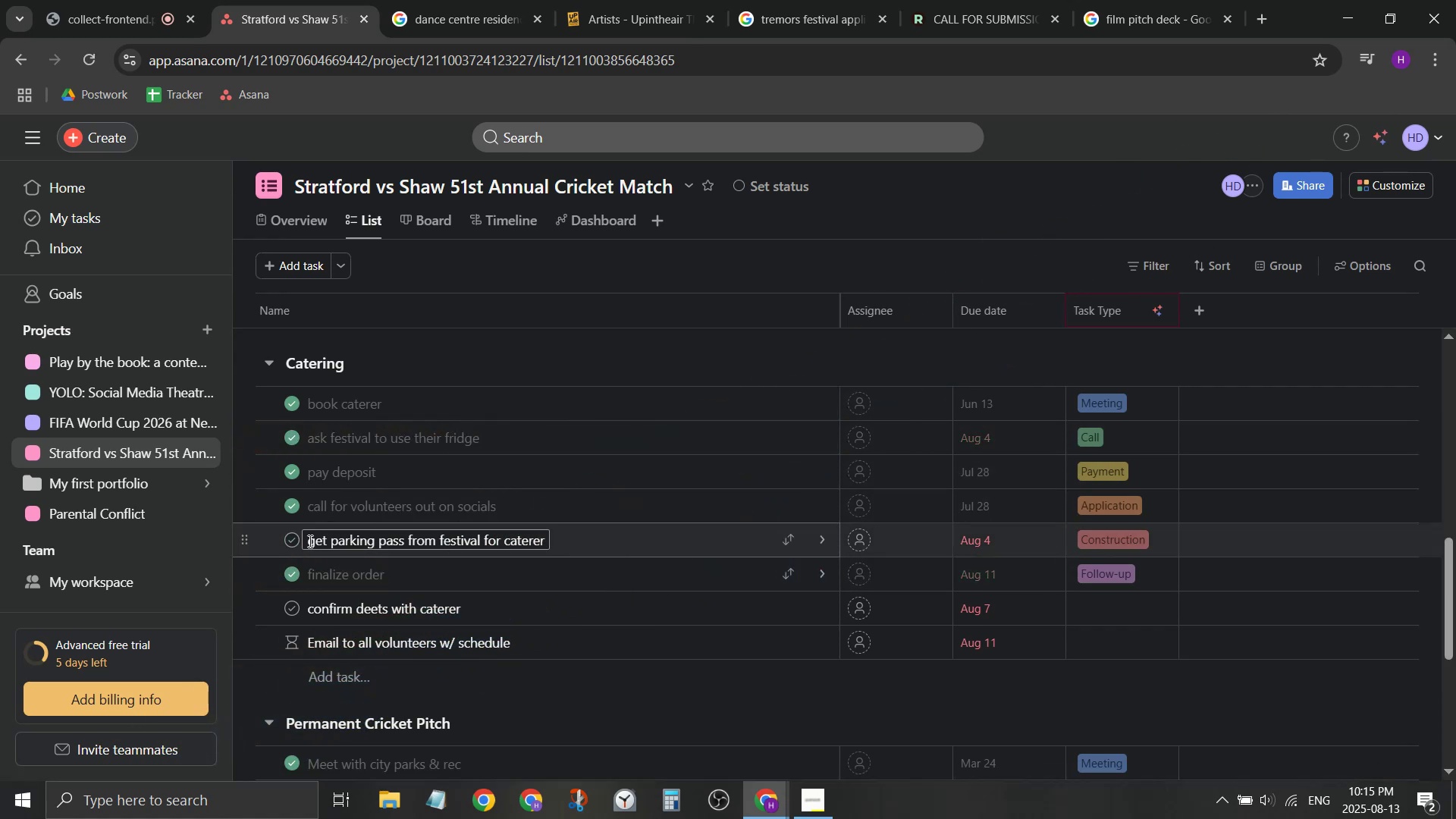 
left_click([295, 541])
 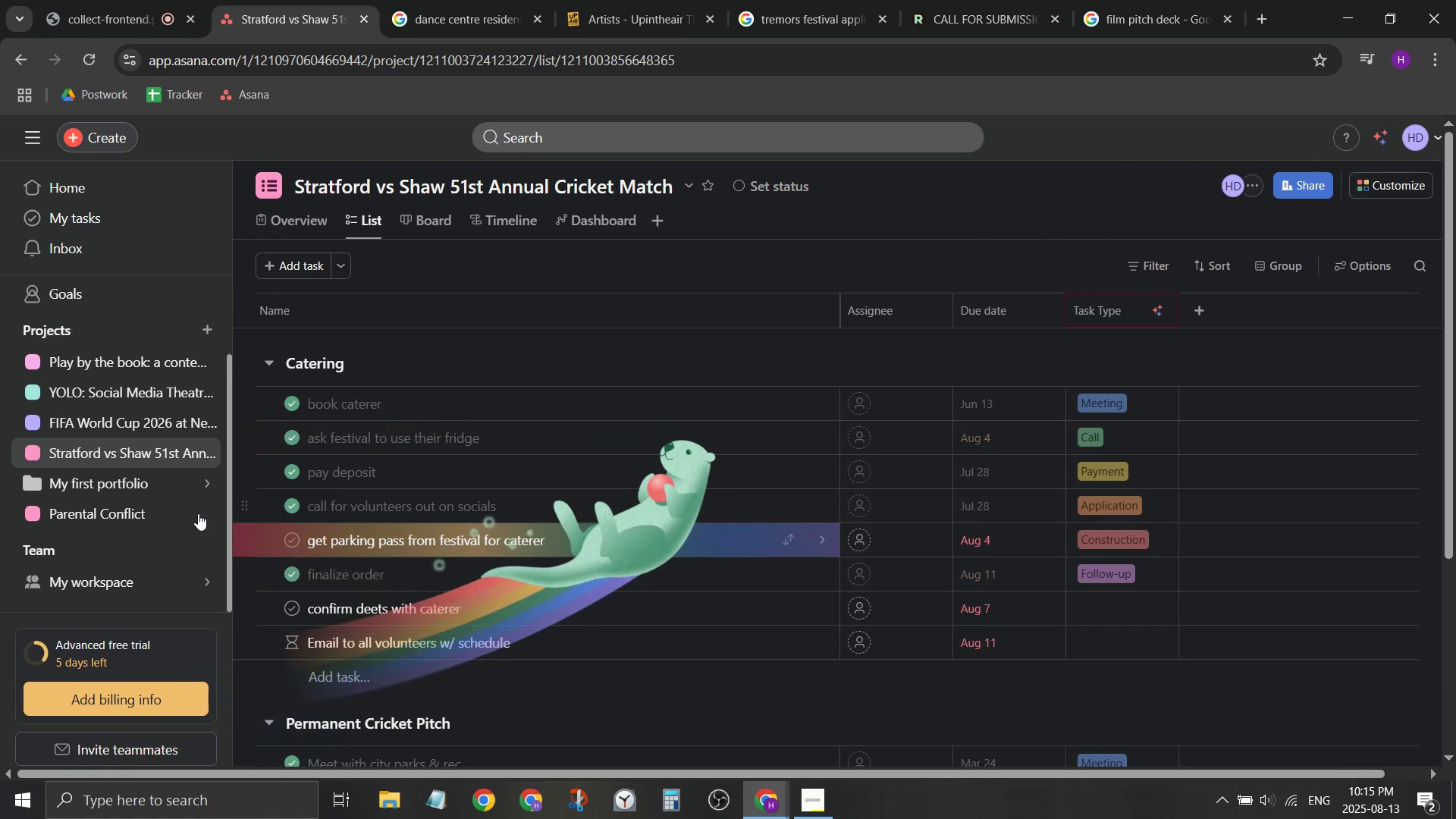 
left_click([165, 519])
 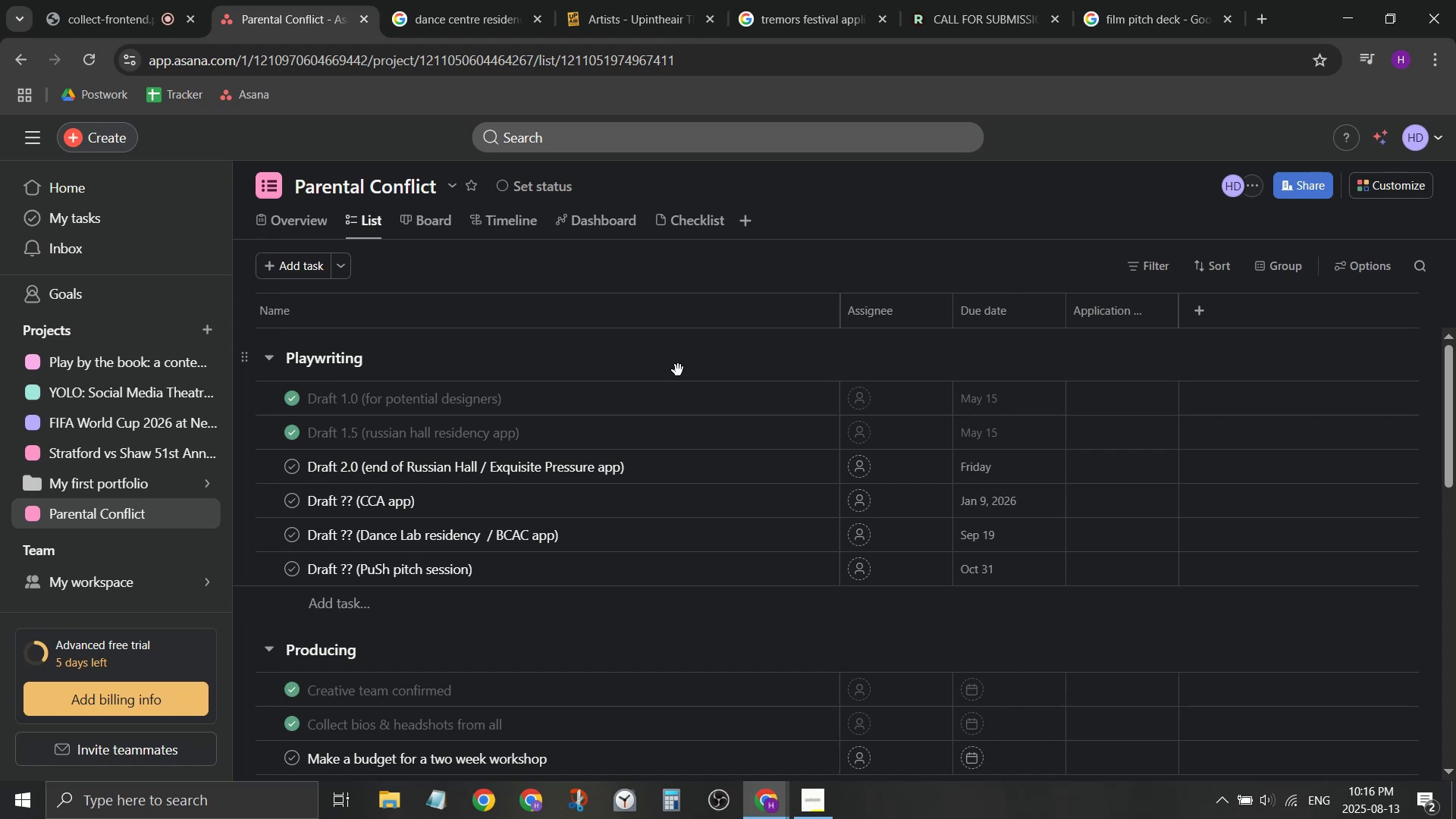 
wait(55.23)
 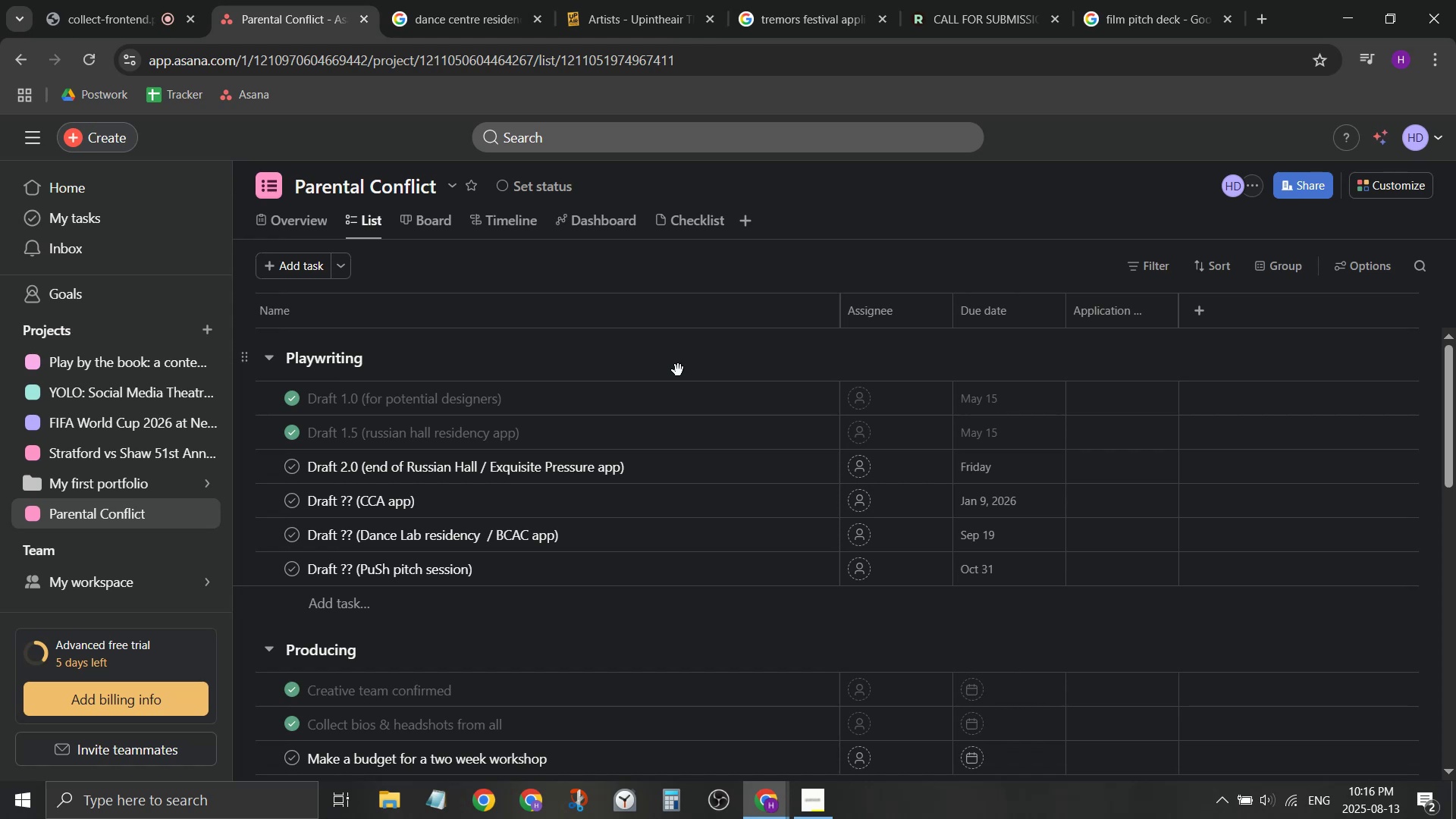 
left_click([300, 231])
 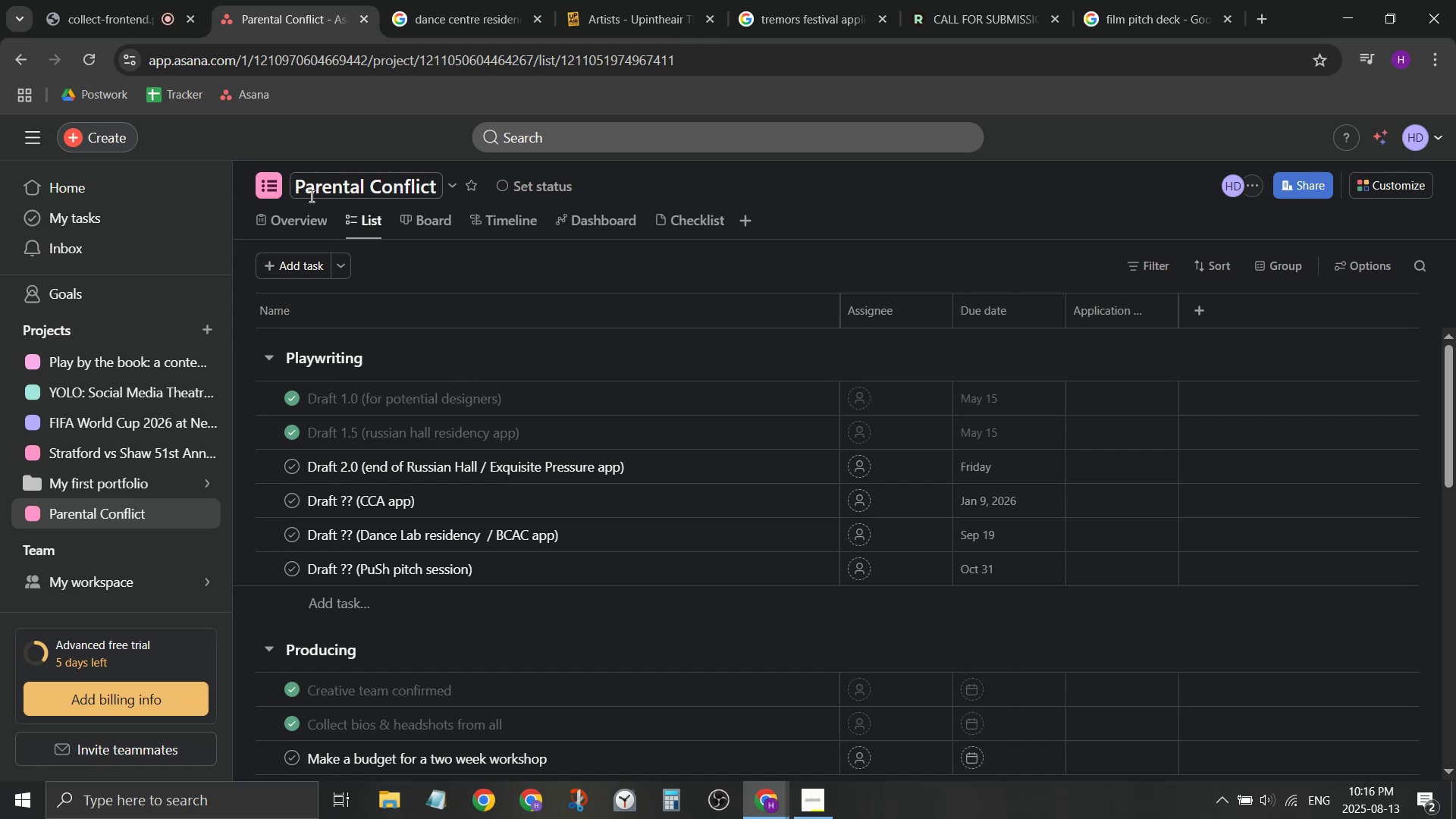 
left_click([309, 219])
 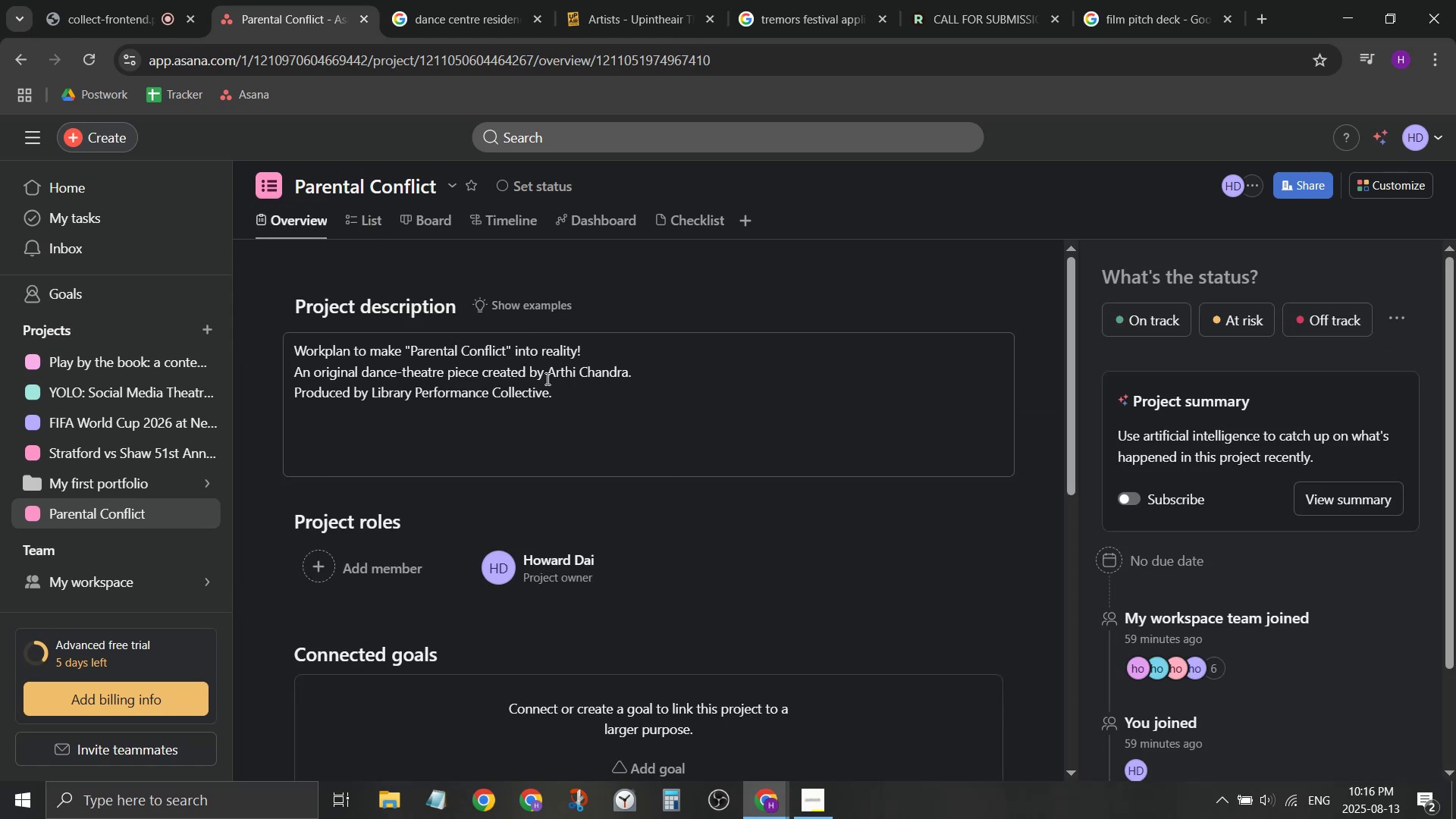 
left_click_drag(start_coordinate=[548, 375], to_coordinate=[628, 371])
 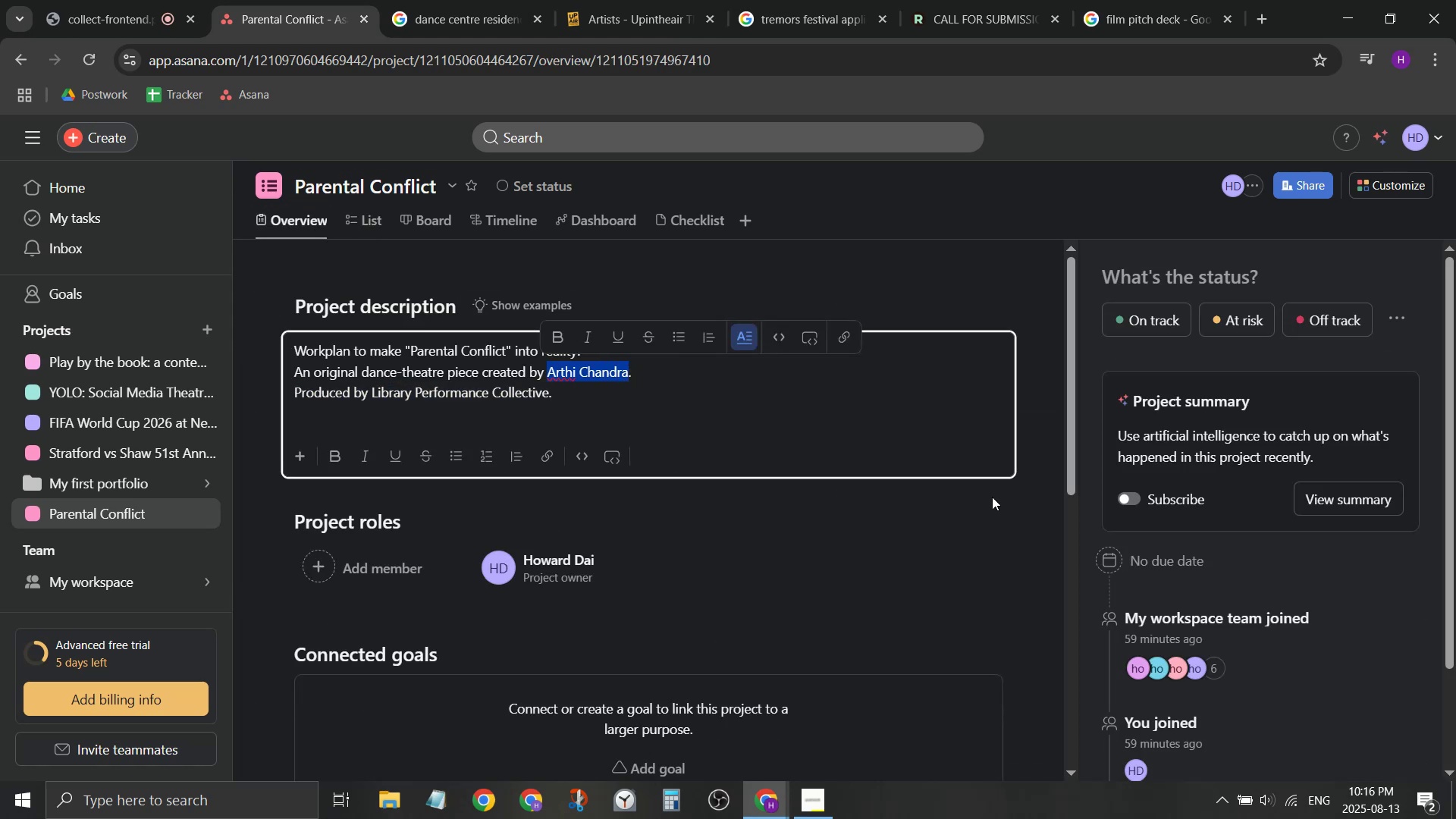 
type(Leroy Jenkins)
 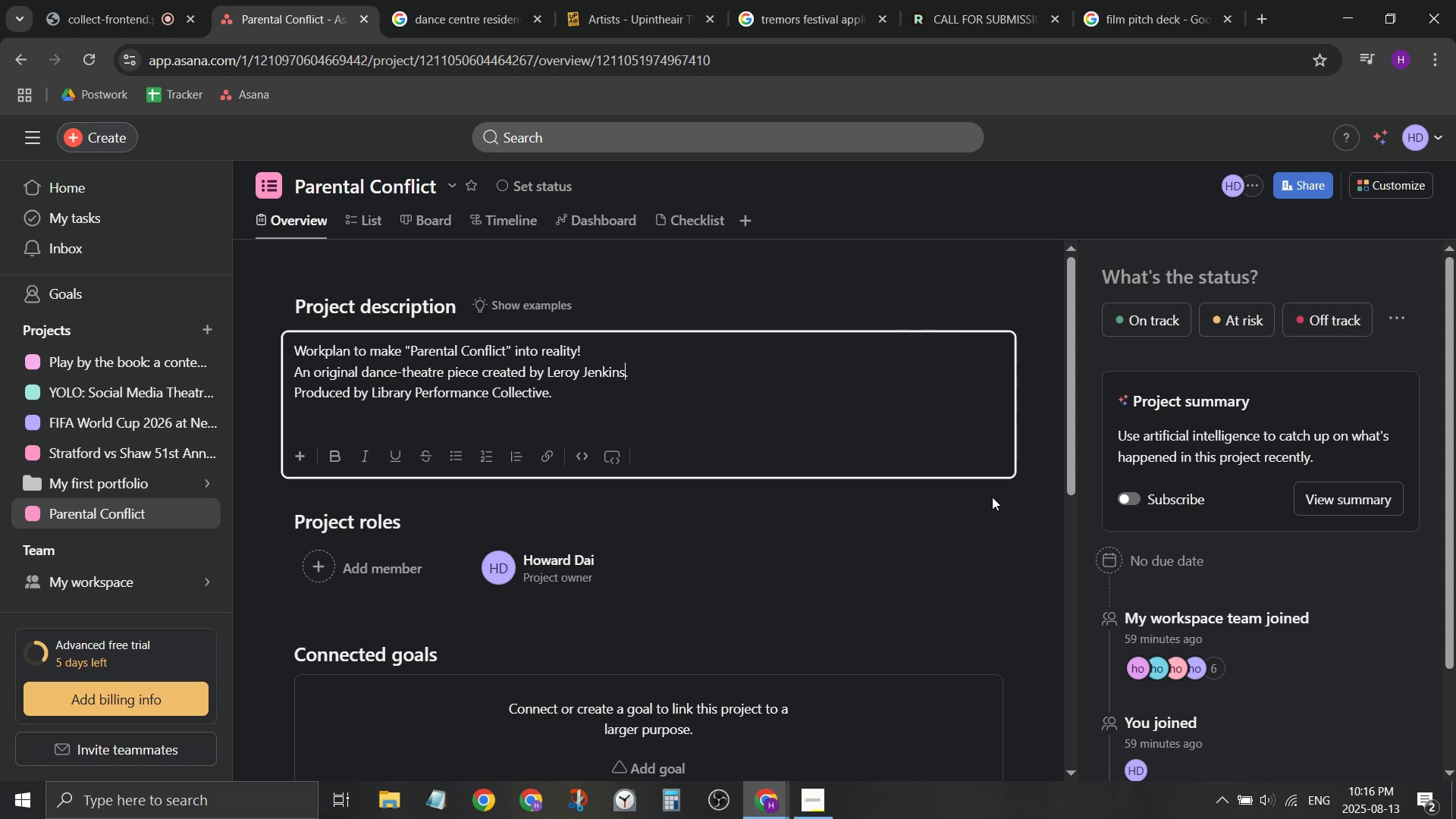 
key(ArrowDown)
 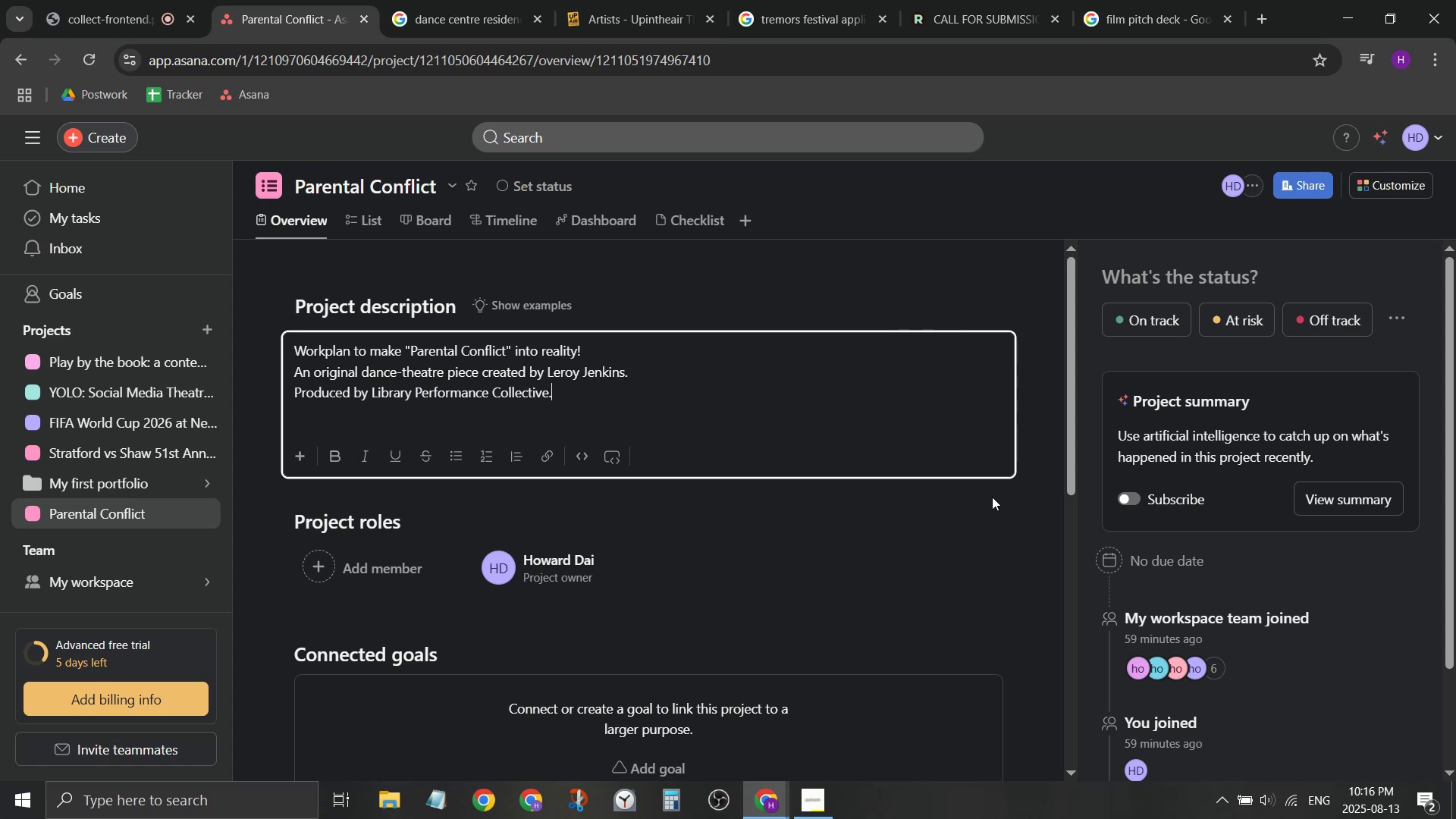 
key(Control+ControlRight)
 